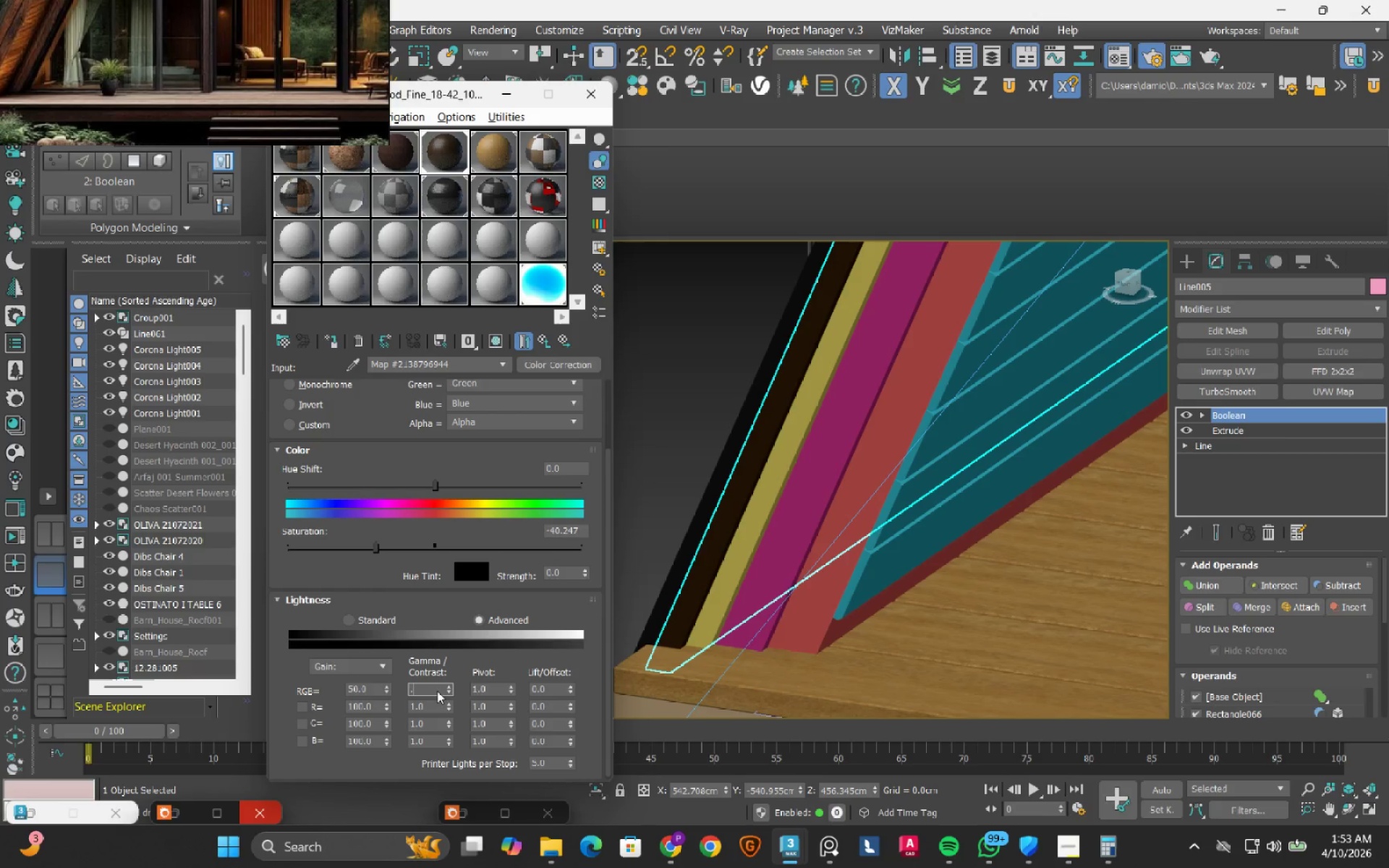 
key(Numpad8)
 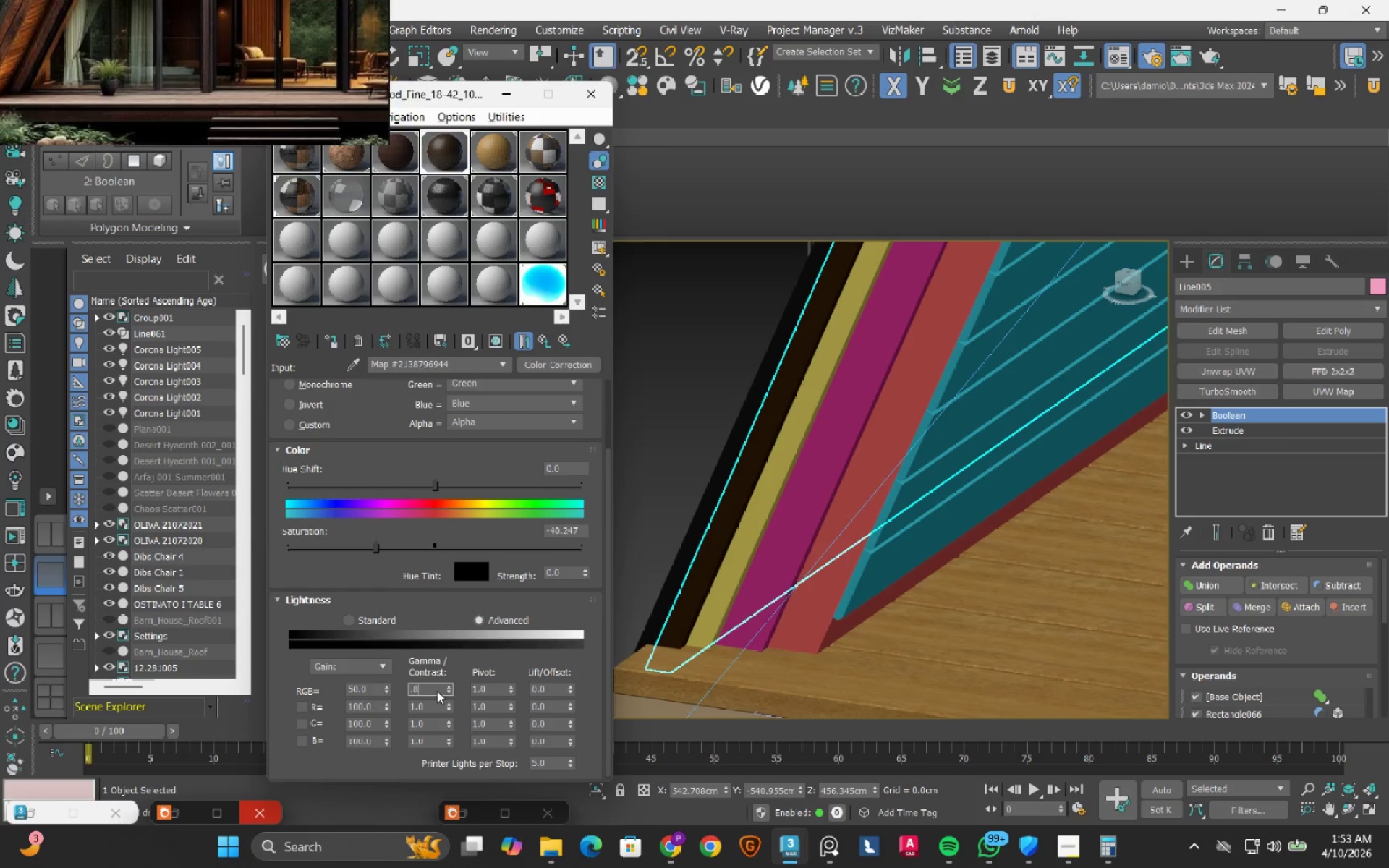 
key(NumpadEnter)
 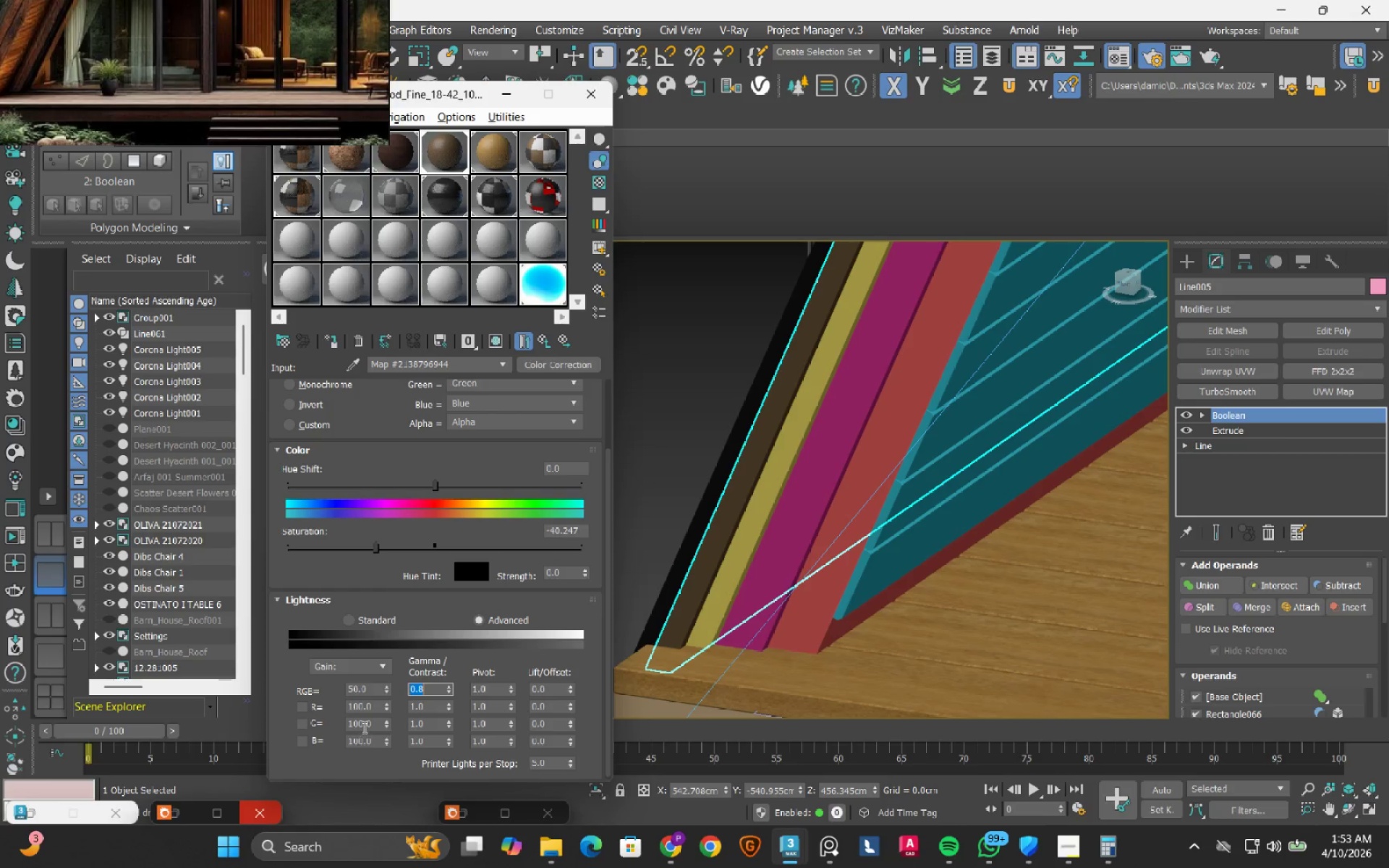 
double_click([371, 688])
 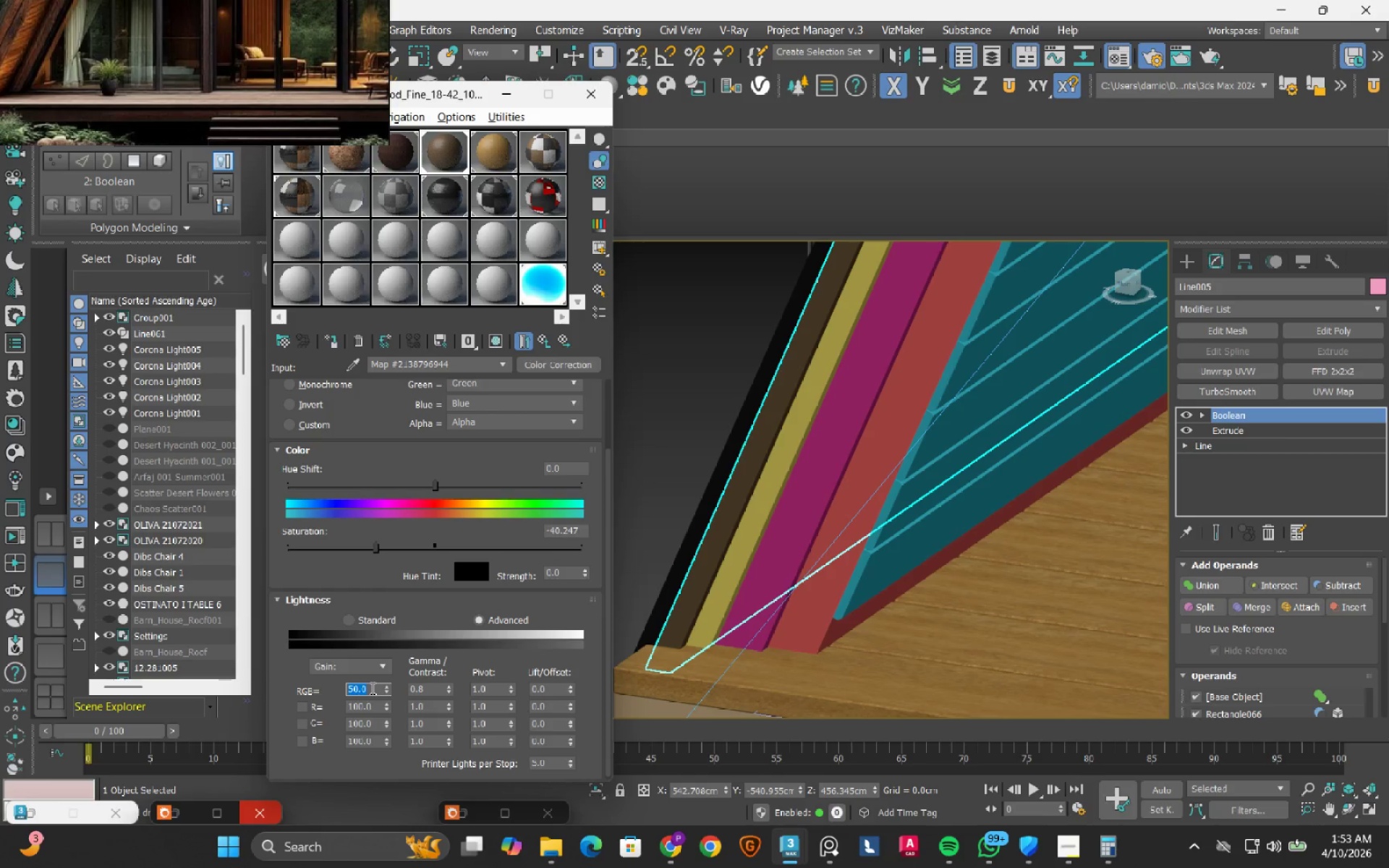 
key(Numpad8)
 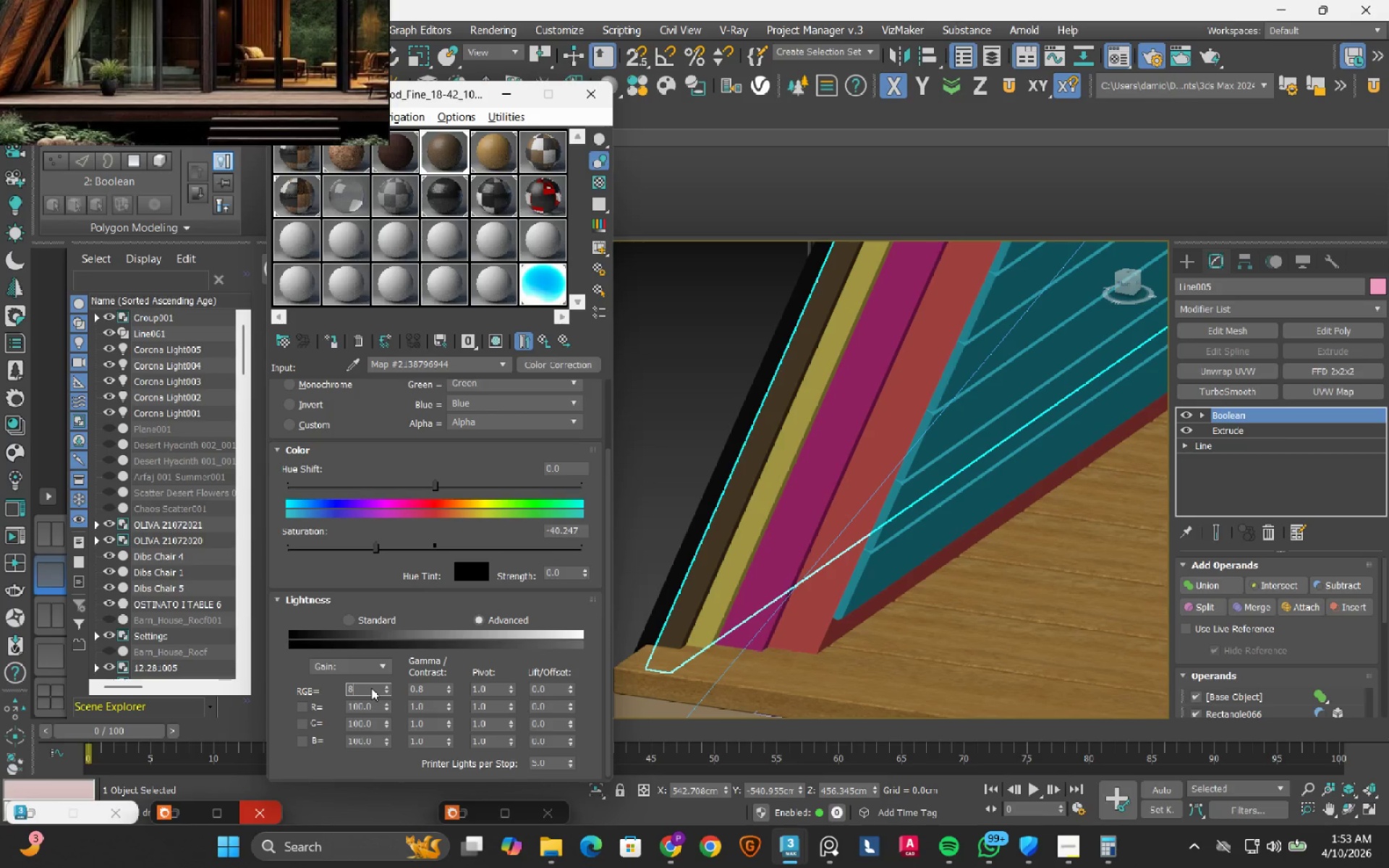 
key(Numpad0)
 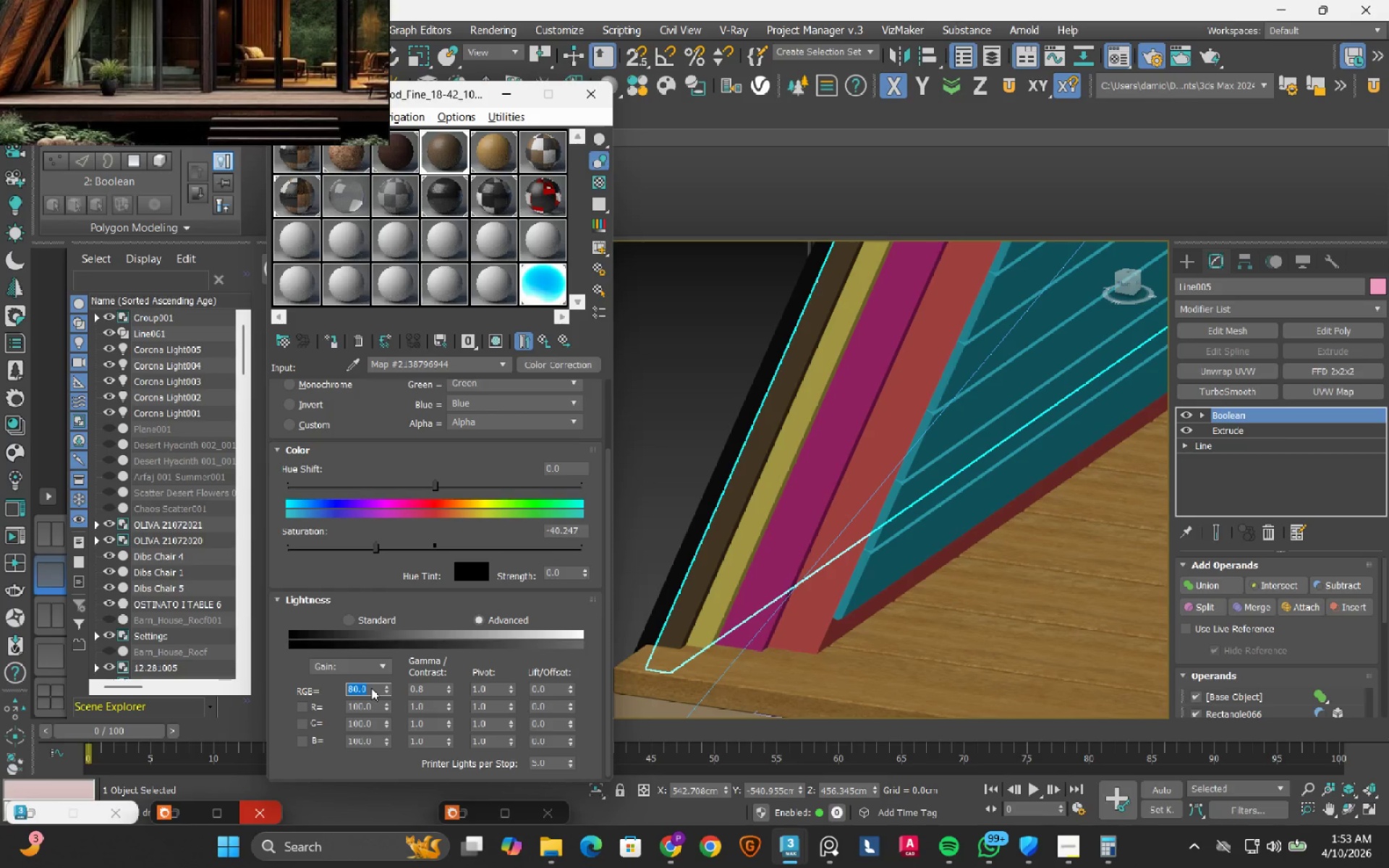 
key(NumpadEnter)
 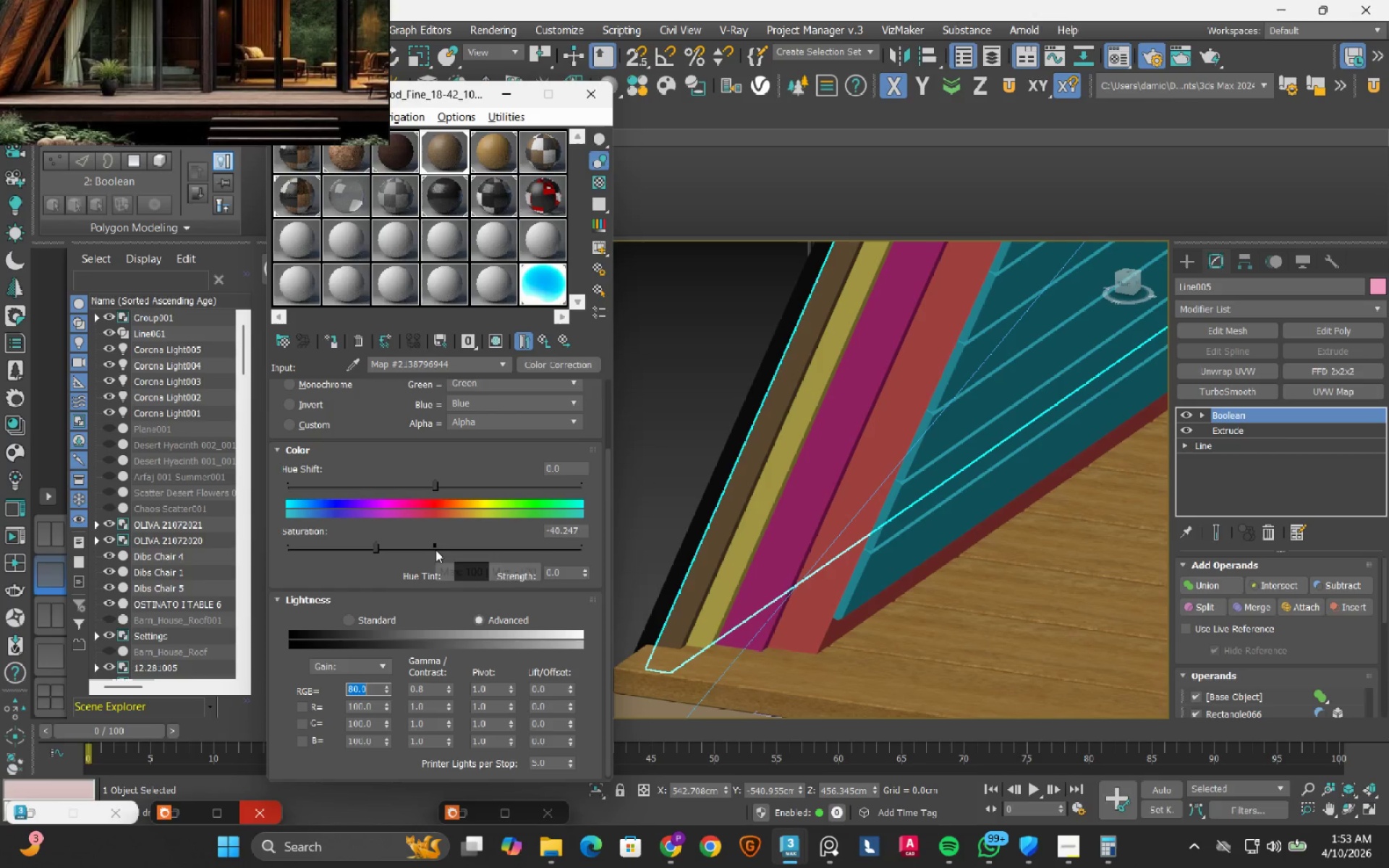 
wait(5.89)
 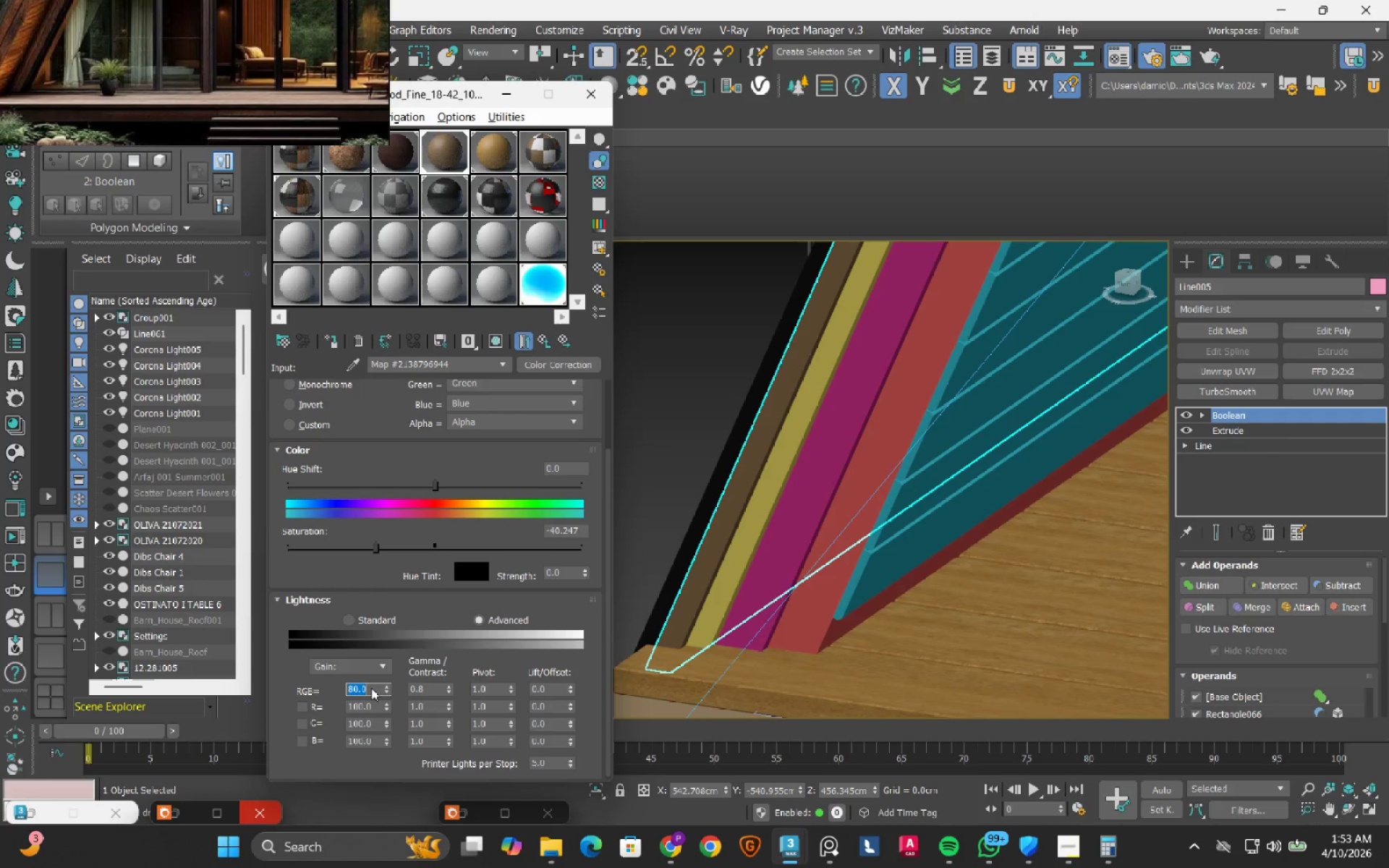 
left_click([407, 549])
 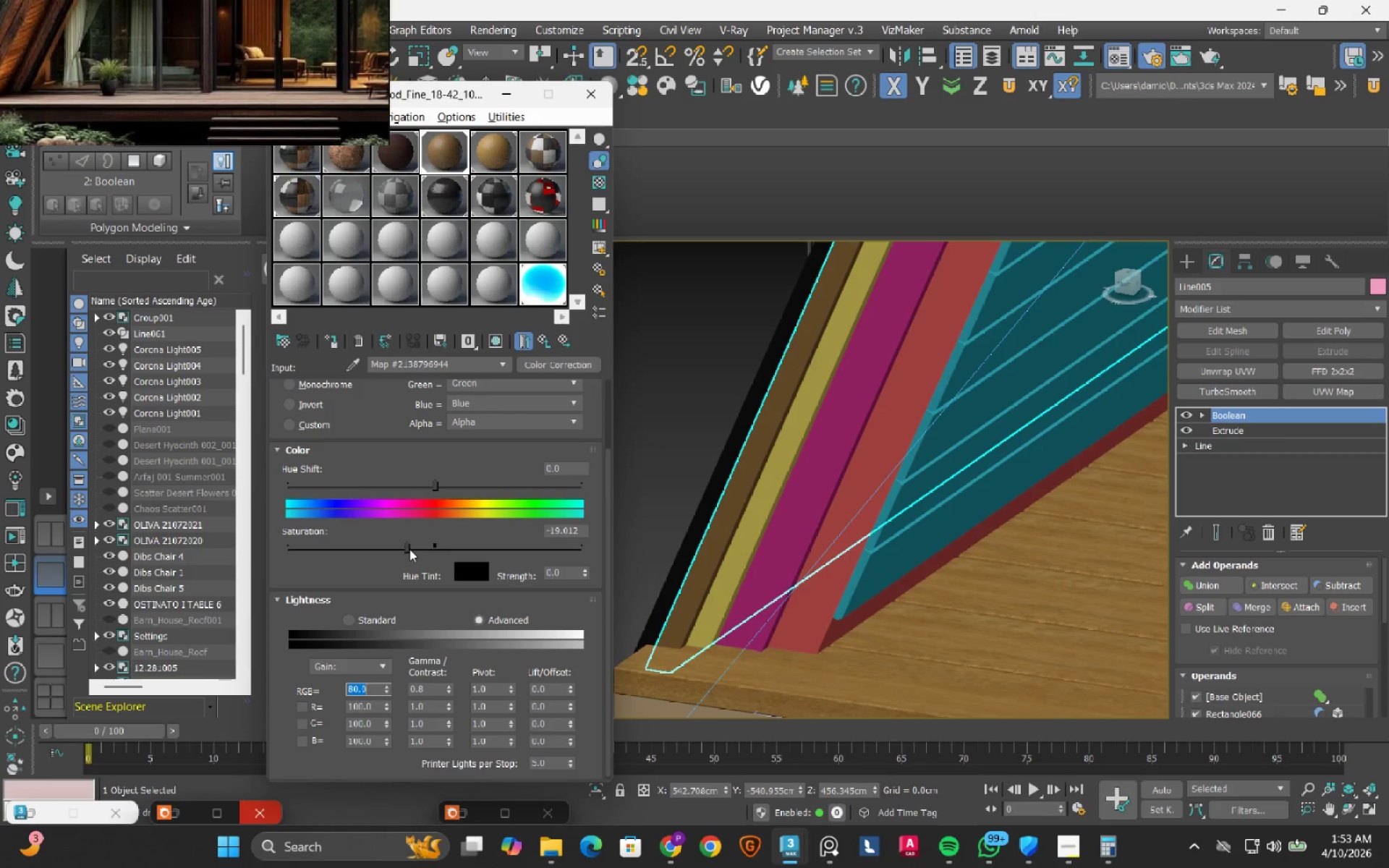 
left_click_drag(start_coordinate=[411, 549], to_coordinate=[422, 549])
 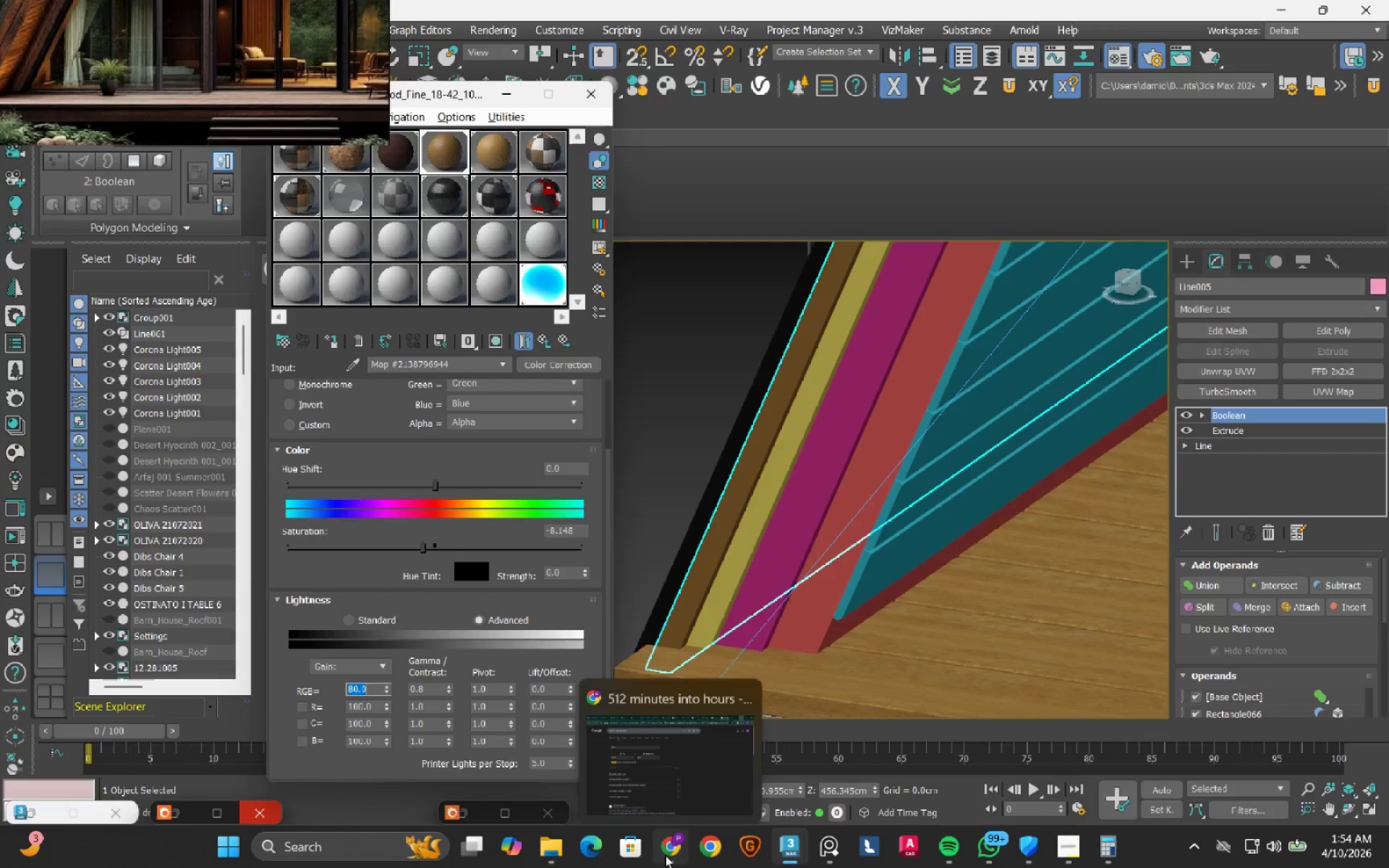 
wait(5.09)
 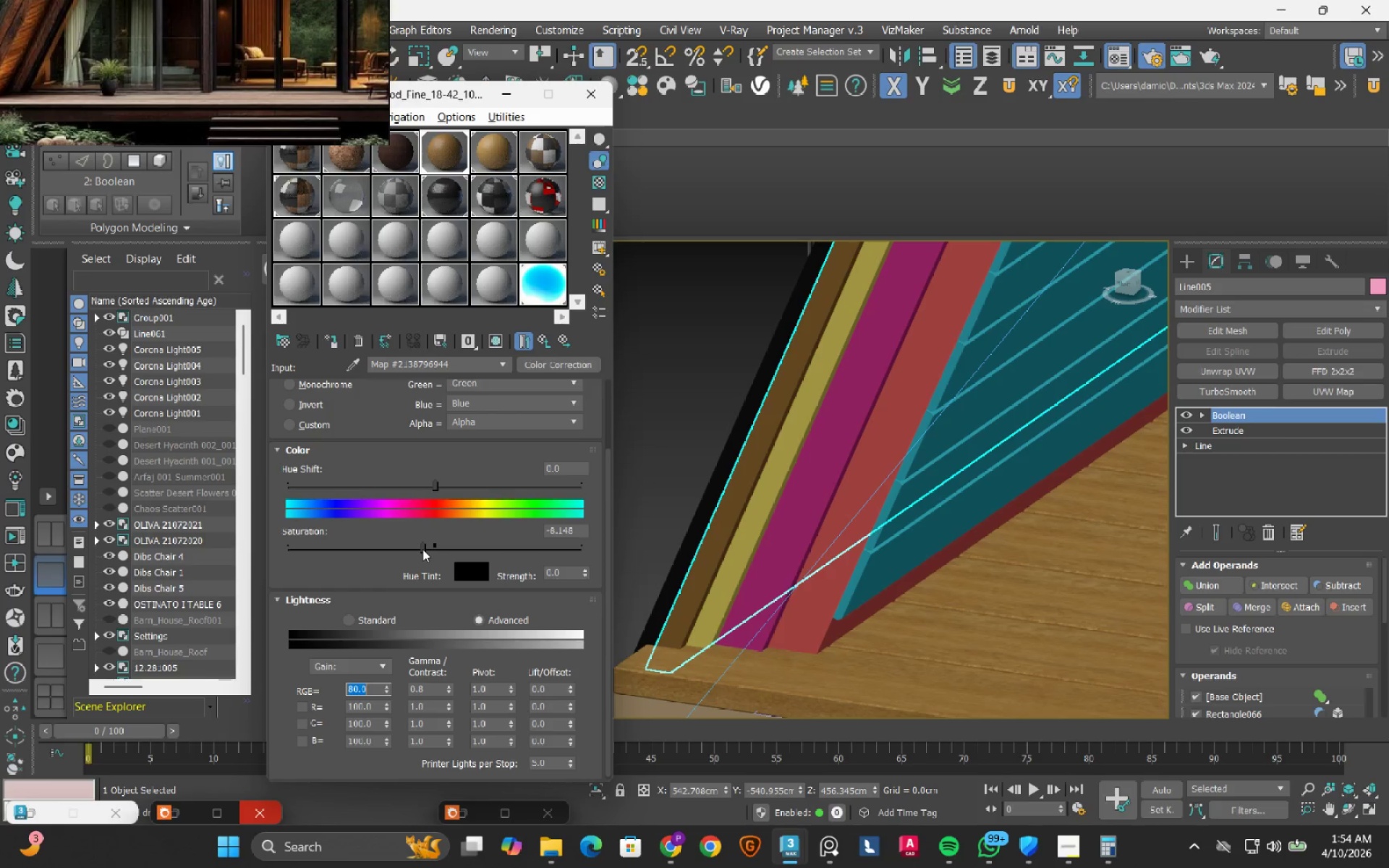 
left_click([1072, 9])
 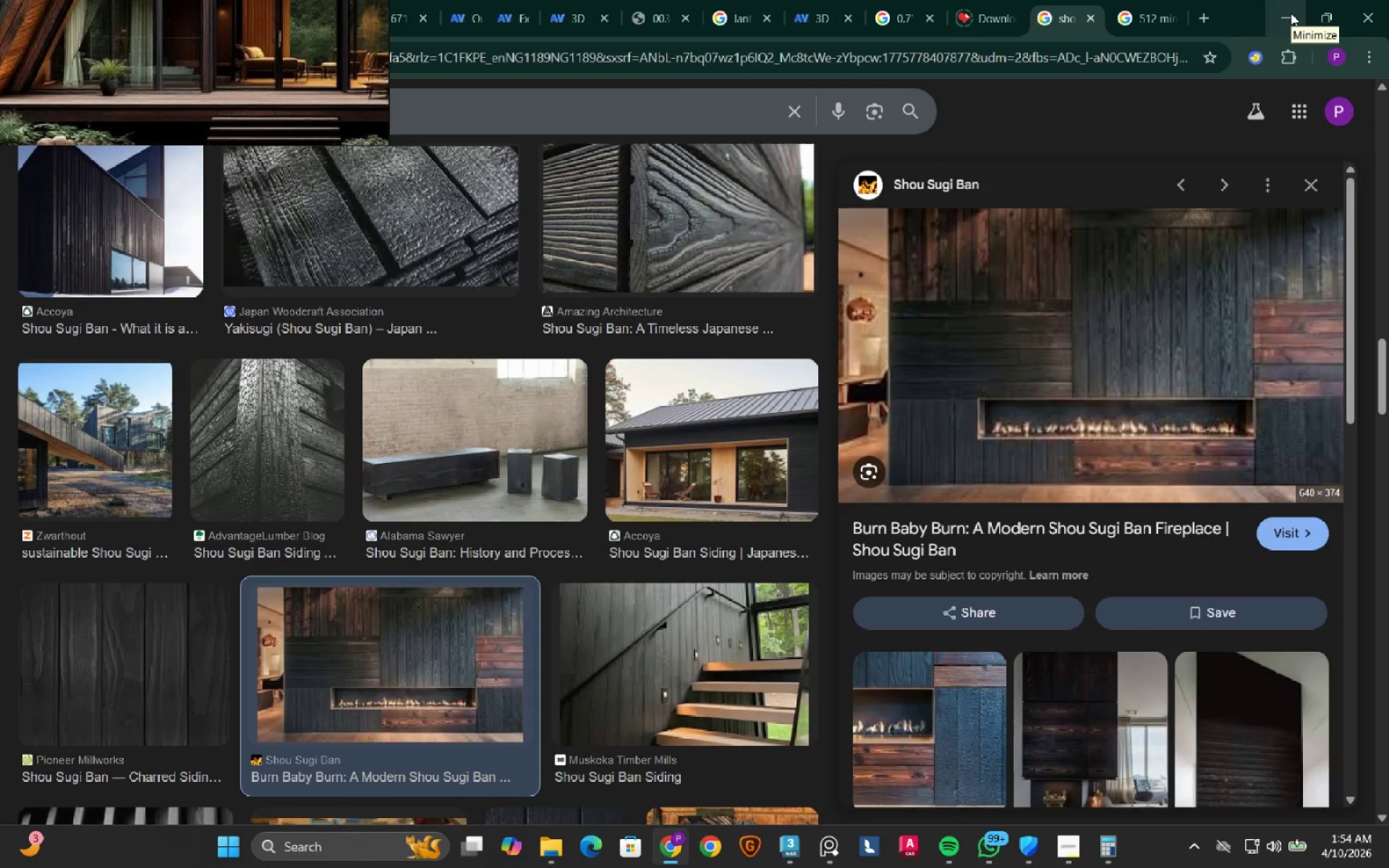 
wait(10.64)
 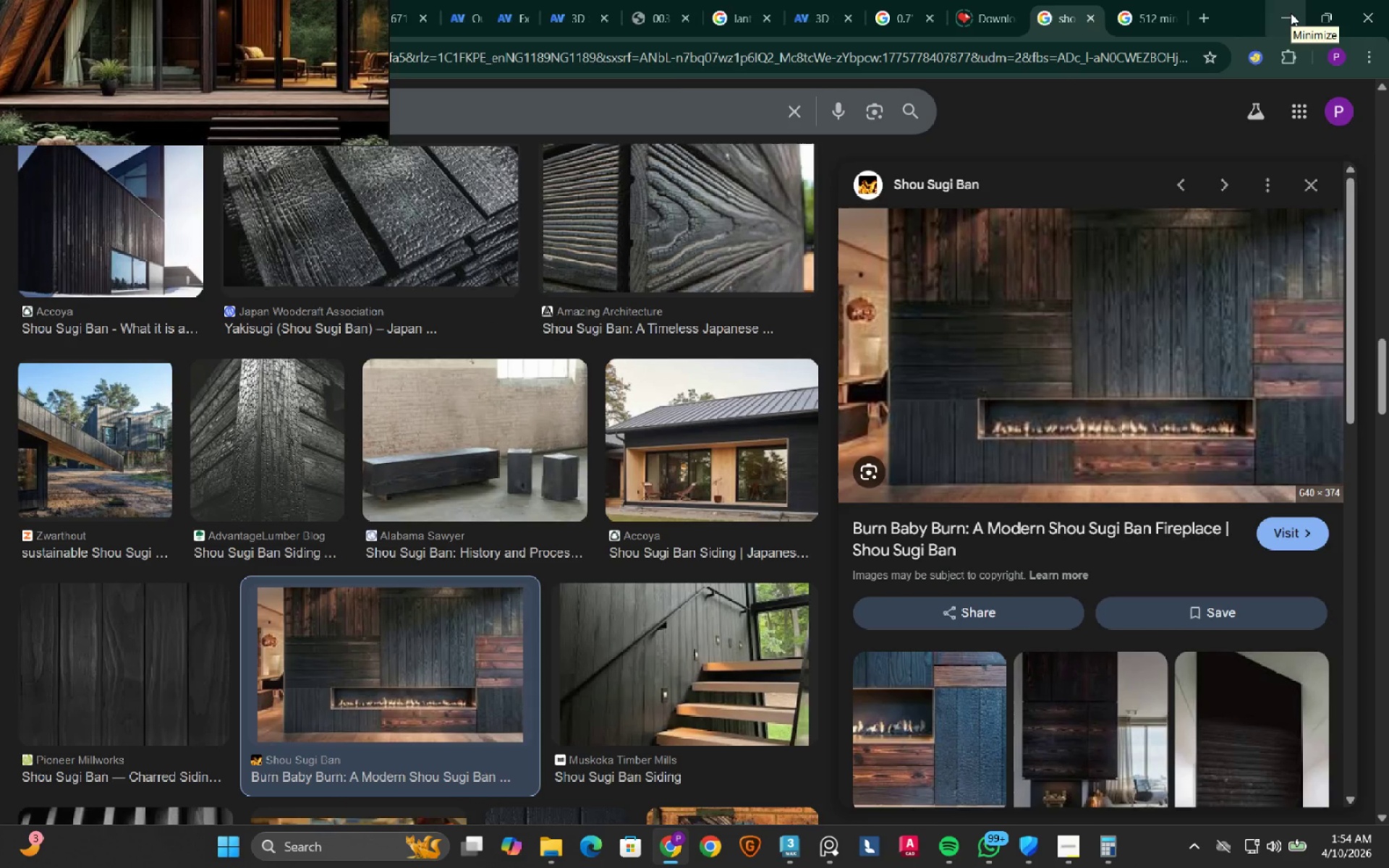 
scroll: coordinate [387, 247], scroll_direction: down, amount: 7.0
 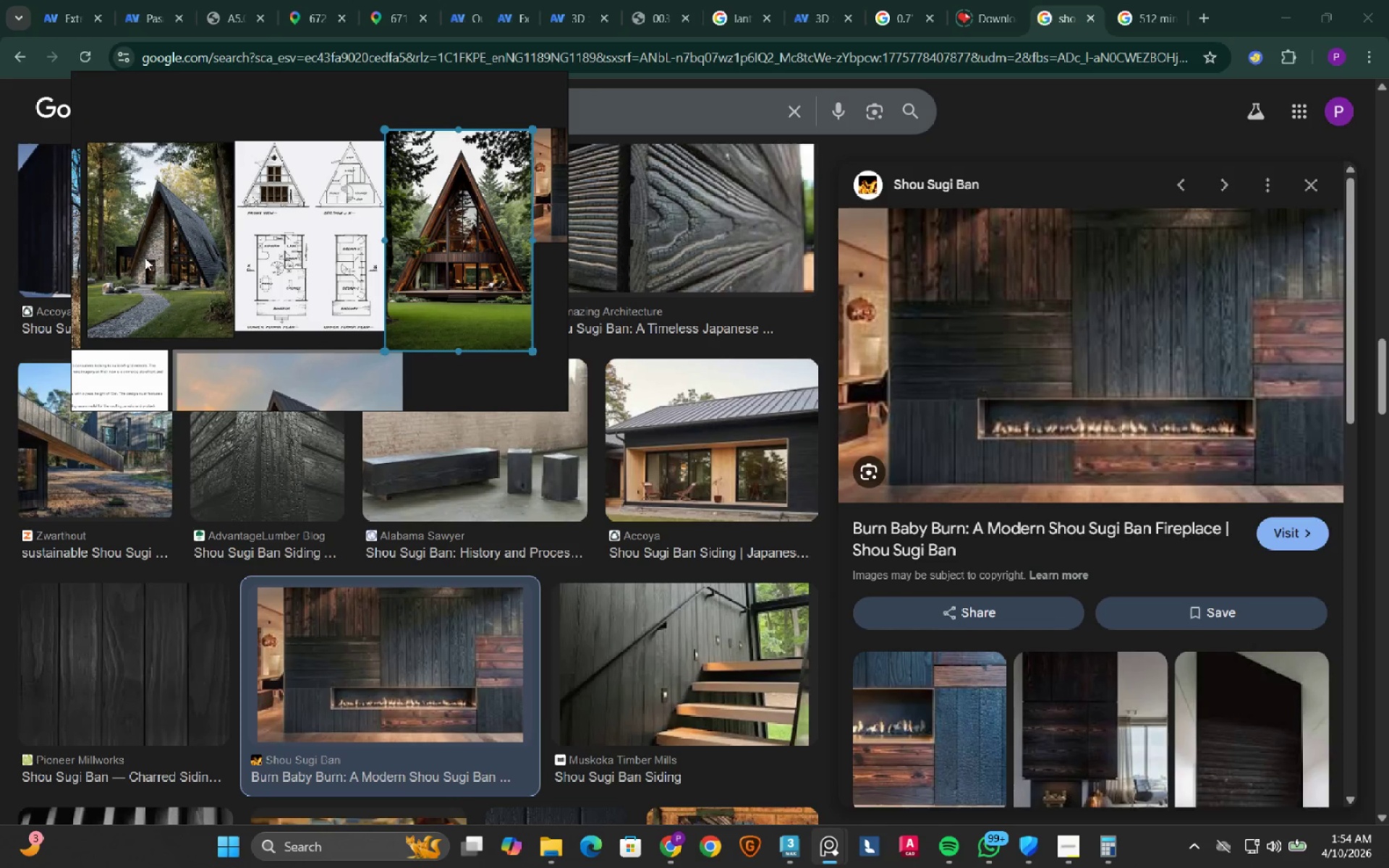 
scroll: coordinate [160, 279], scroll_direction: up, amount: 7.0
 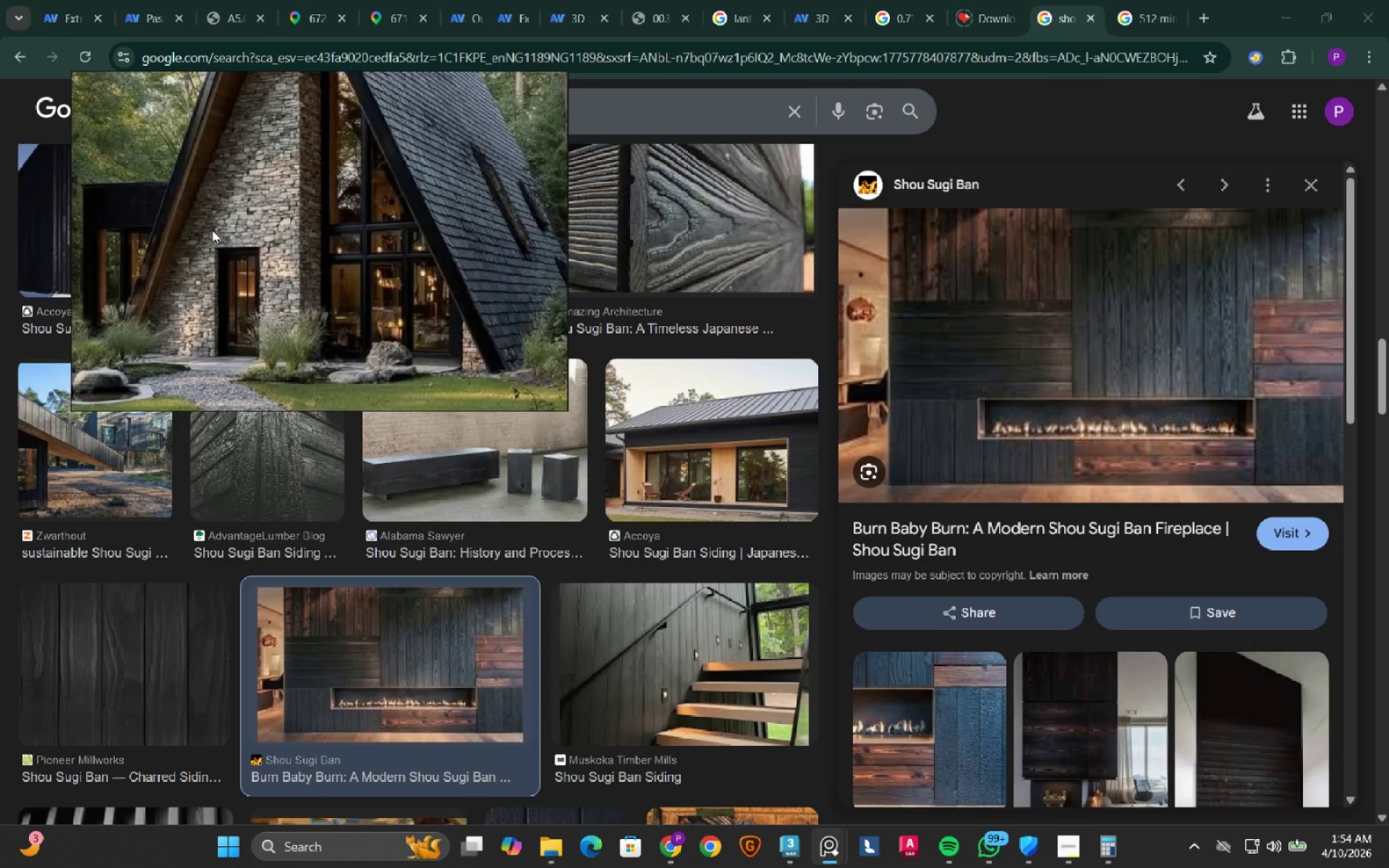 
wait(8.01)
 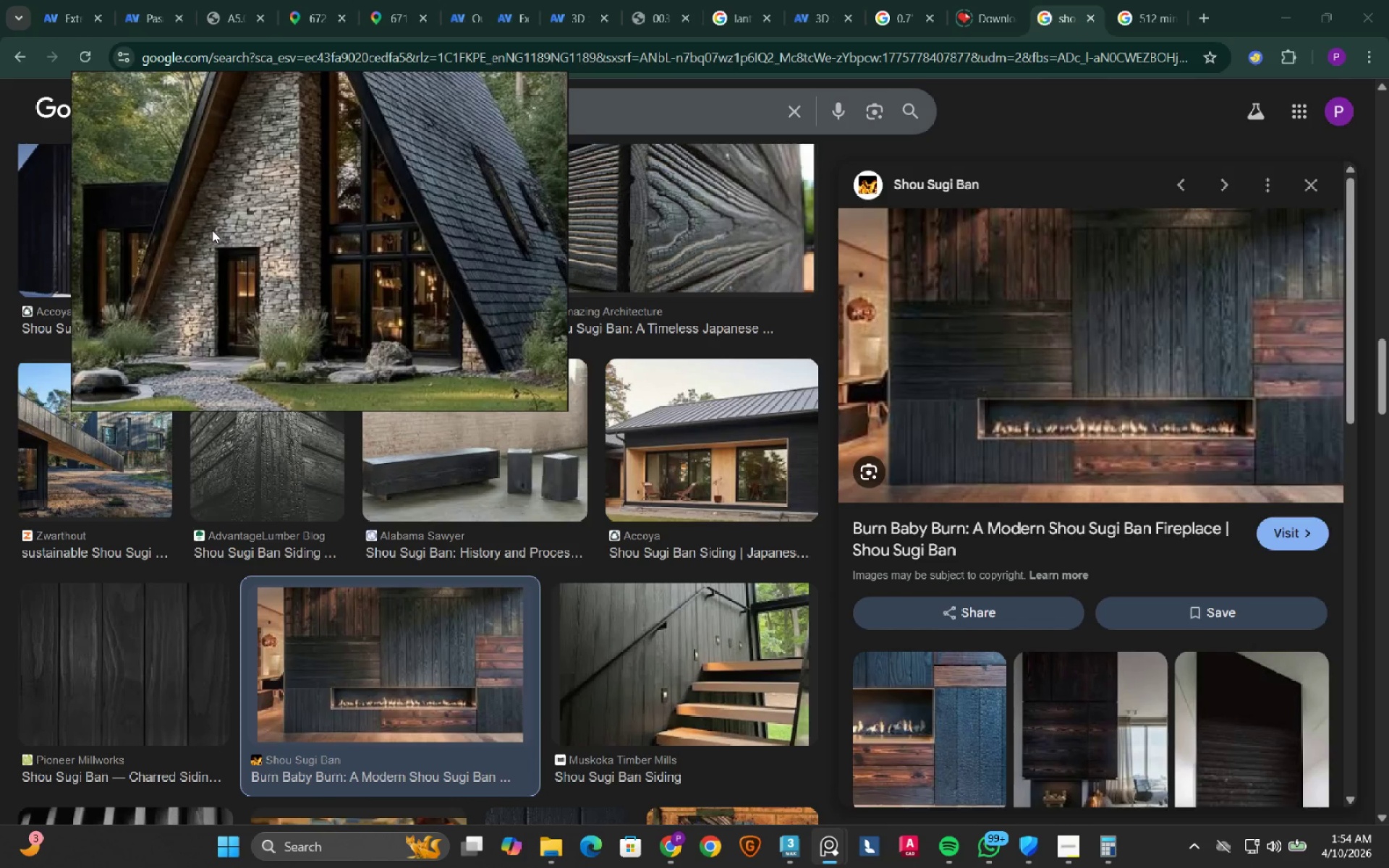 
scroll: coordinate [446, 234], scroll_direction: down, amount: 7.0
 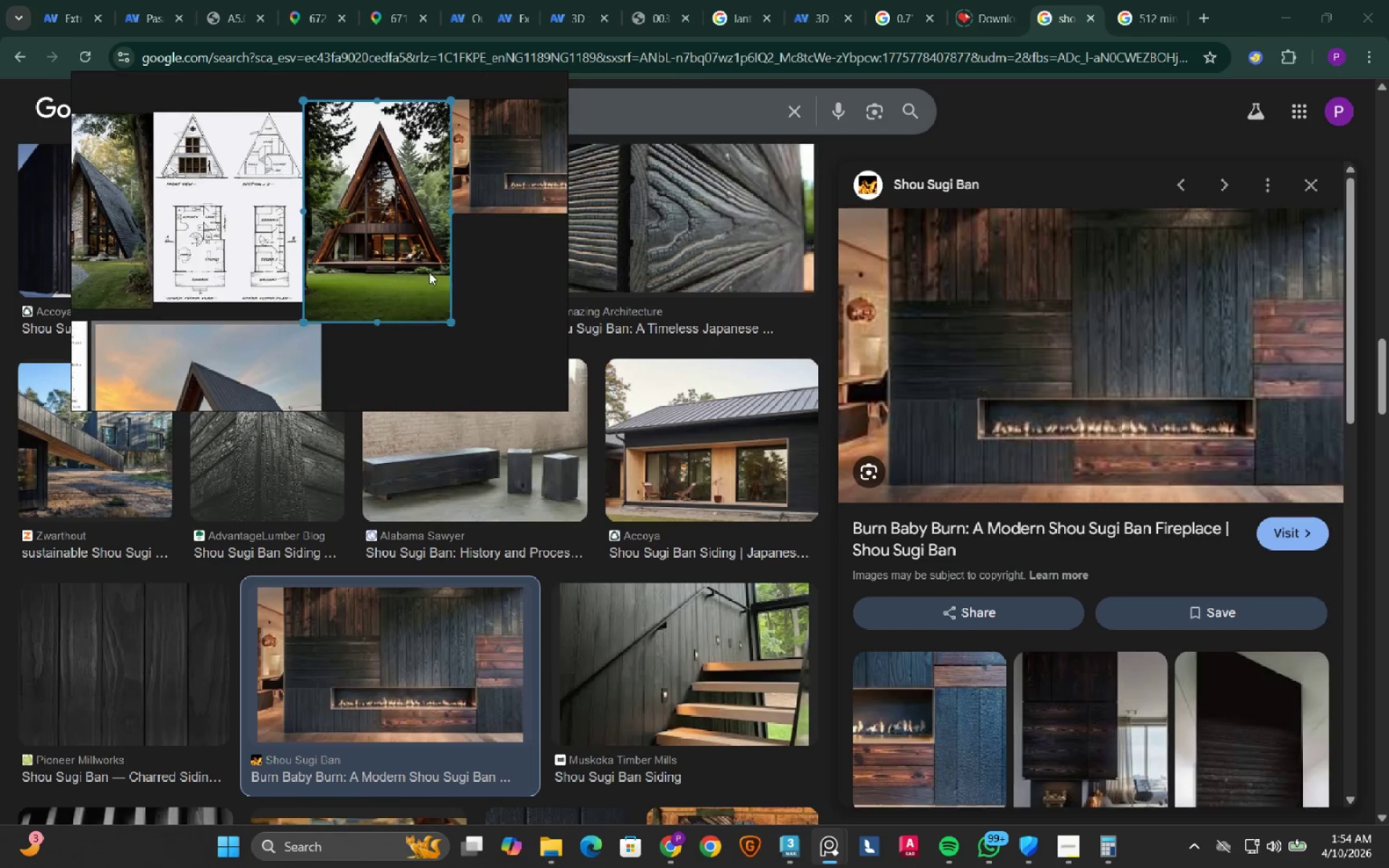 
scroll: coordinate [360, 276], scroll_direction: up, amount: 6.0
 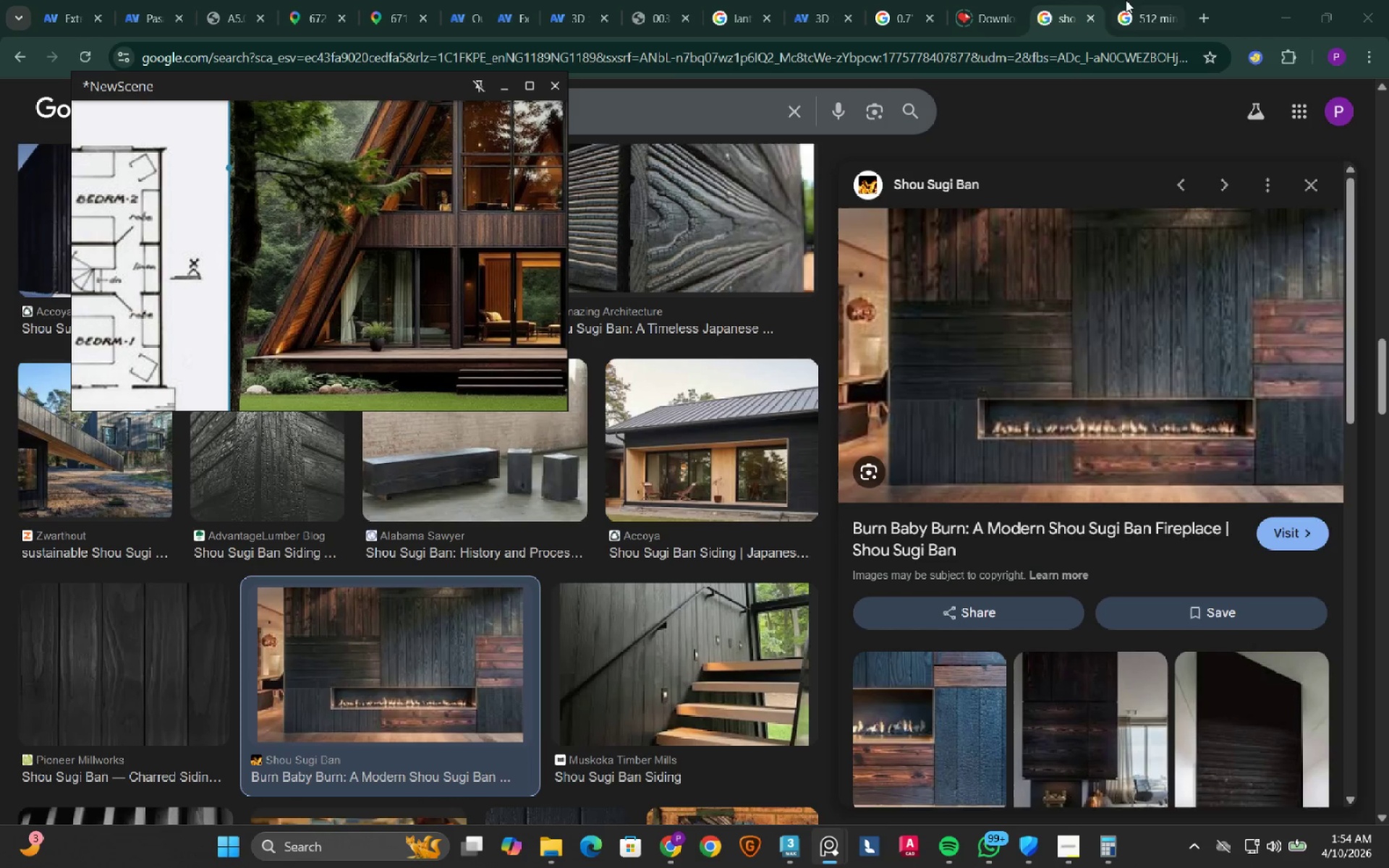 
left_click([1294, 18])
 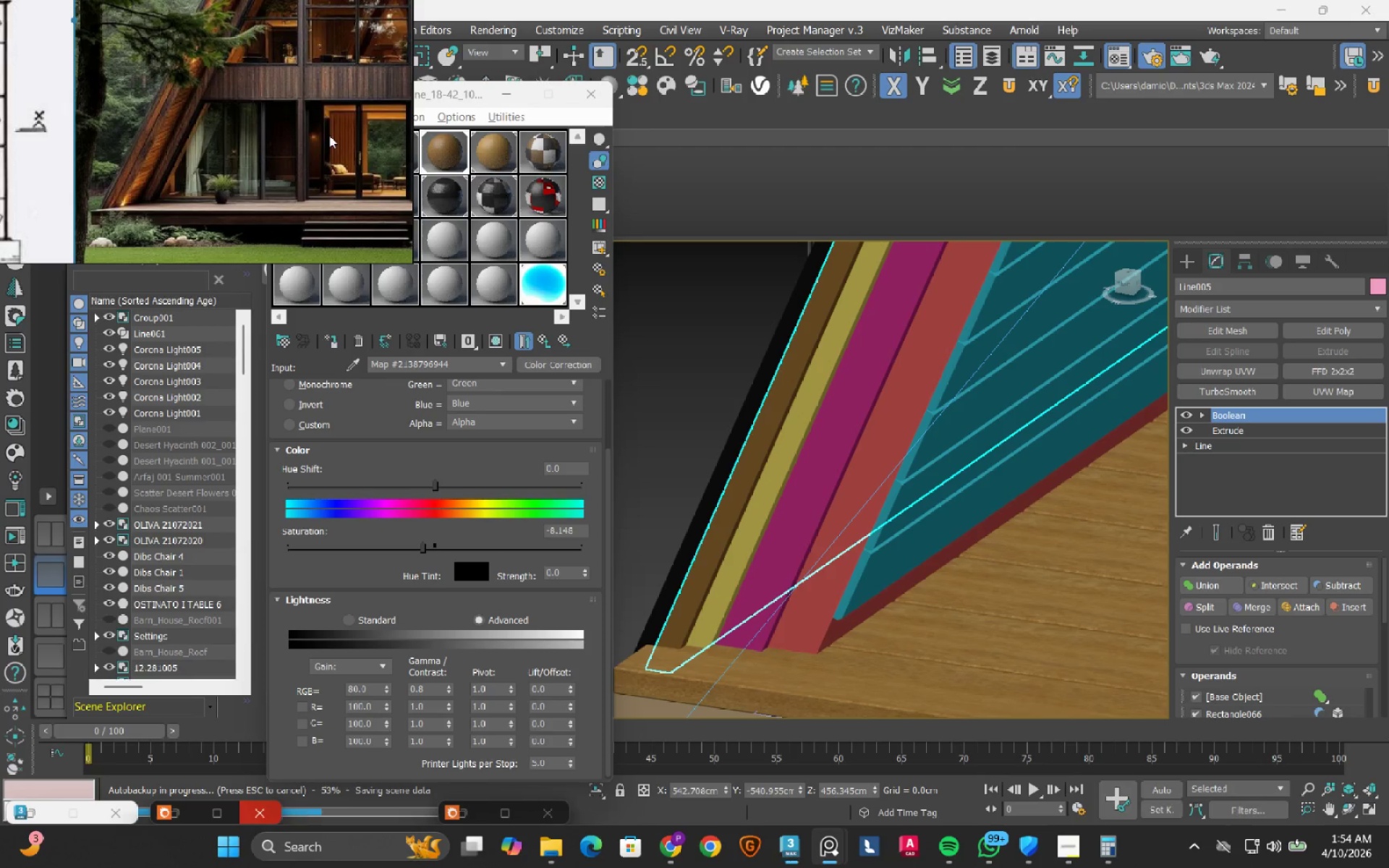 
wait(7.95)
 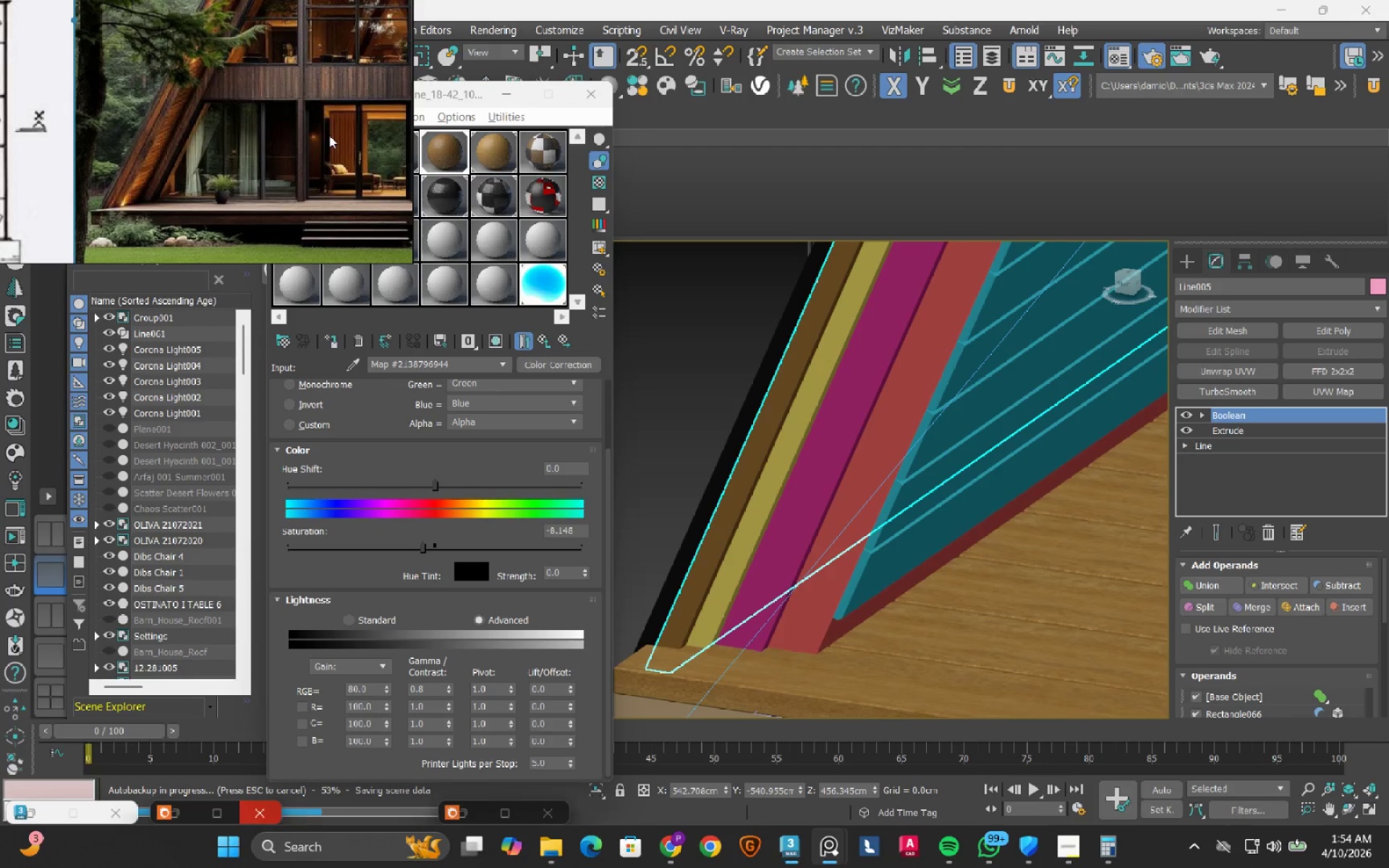 
left_click_drag(start_coordinate=[436, 152], to_coordinate=[538, 156])
 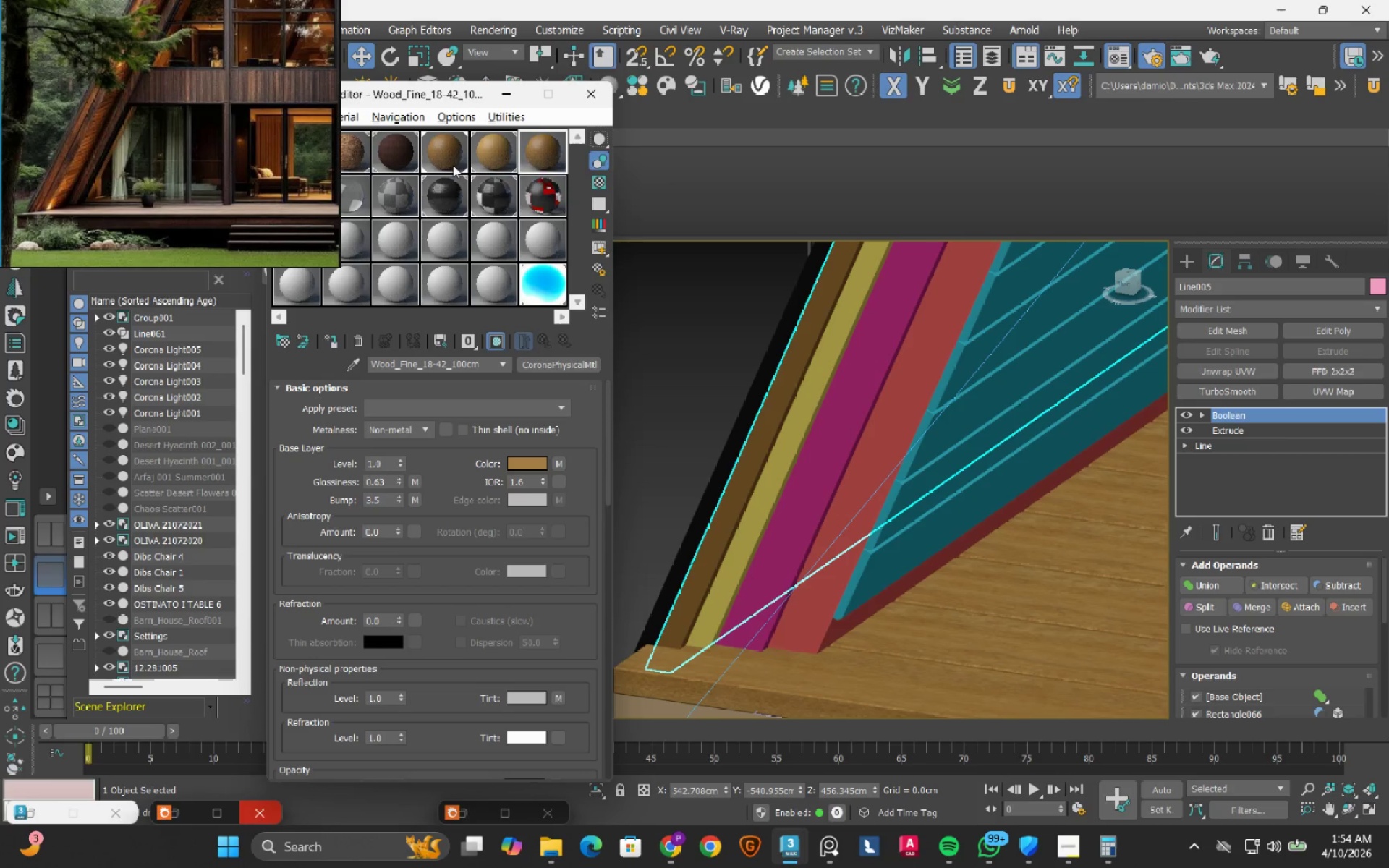 
left_click([453, 153])
 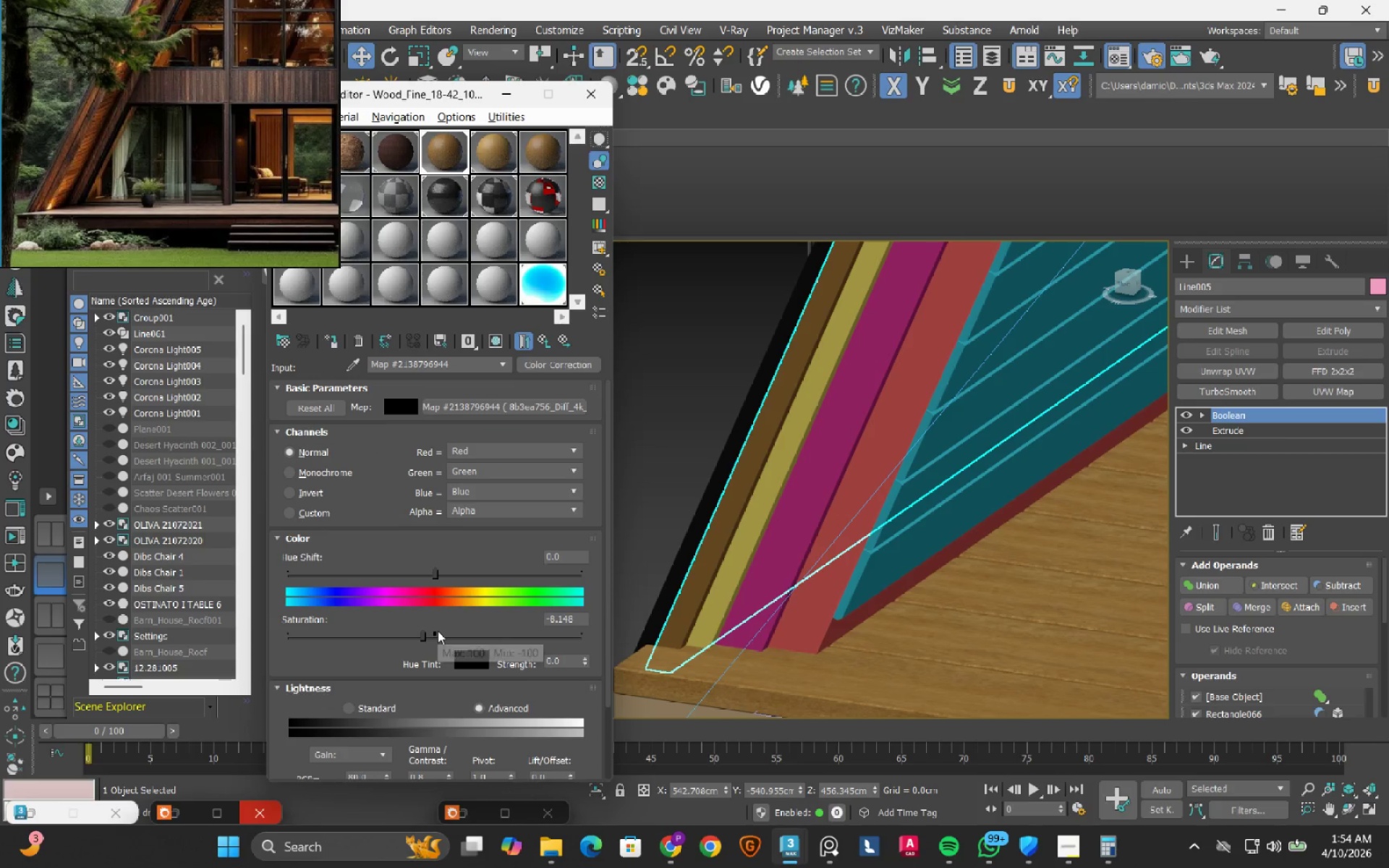 
wait(5.31)
 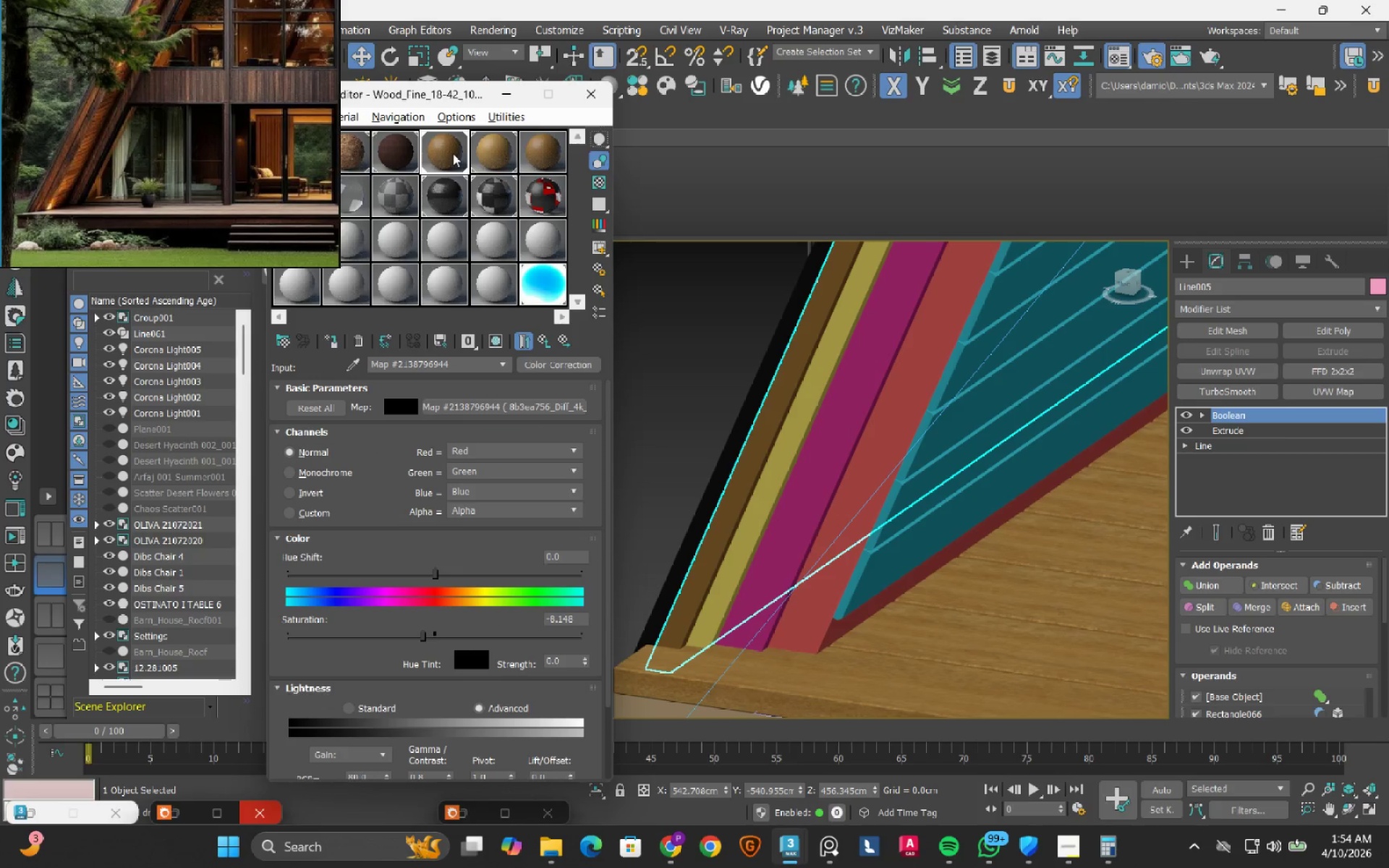 
left_click([399, 640])
 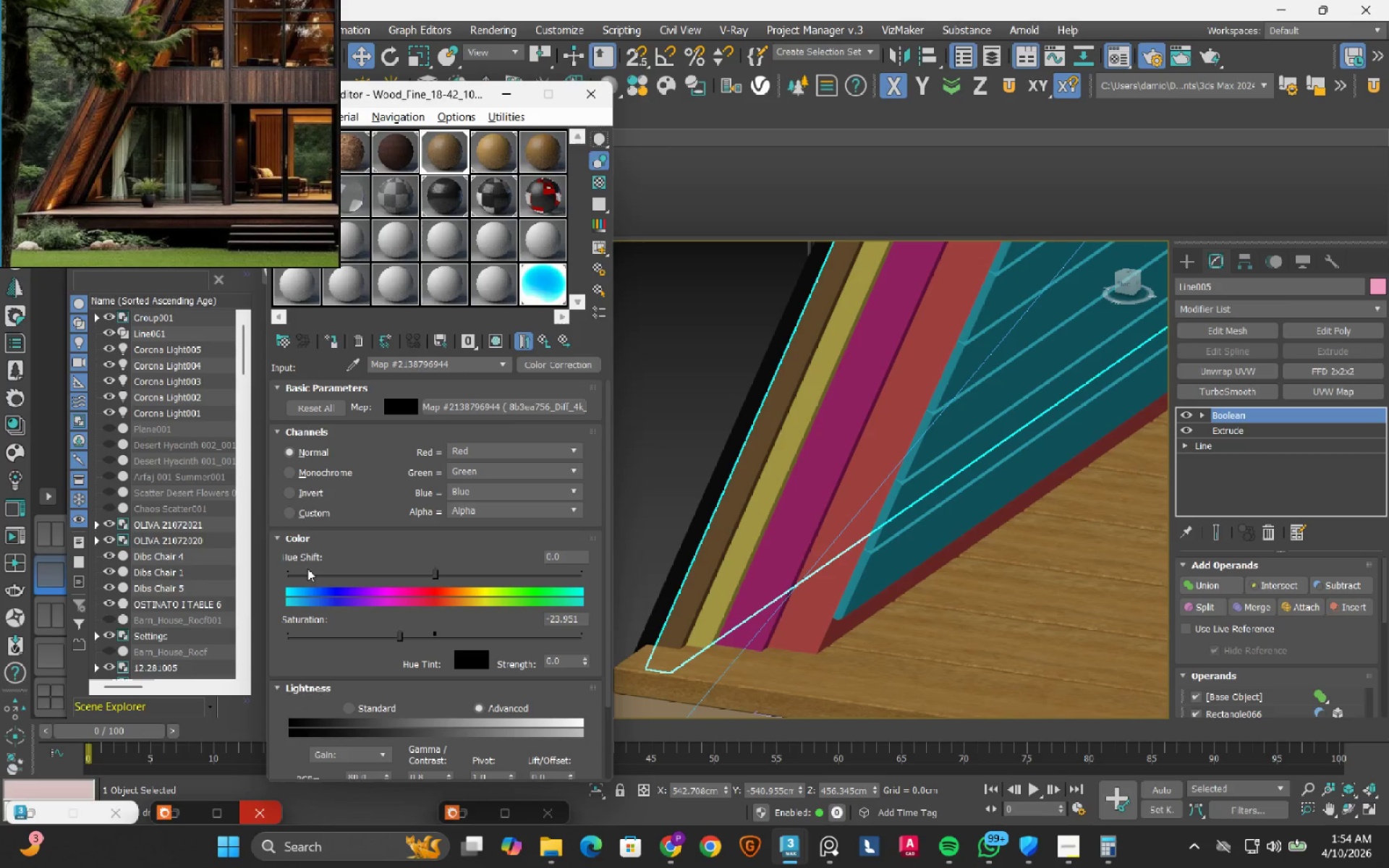 
left_click([315, 472])
 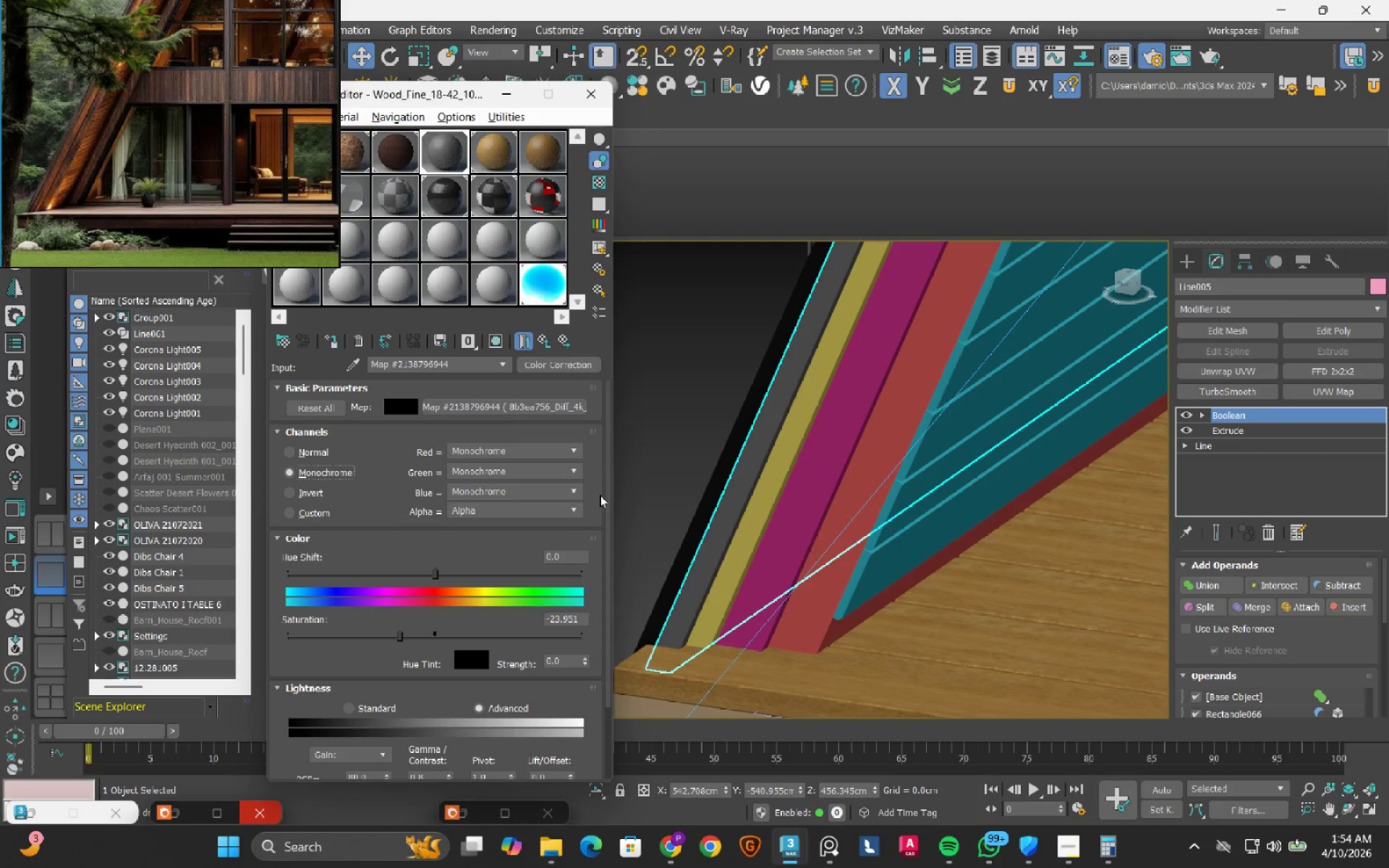 
left_click_drag(start_coordinate=[607, 486], to_coordinate=[582, 619])
 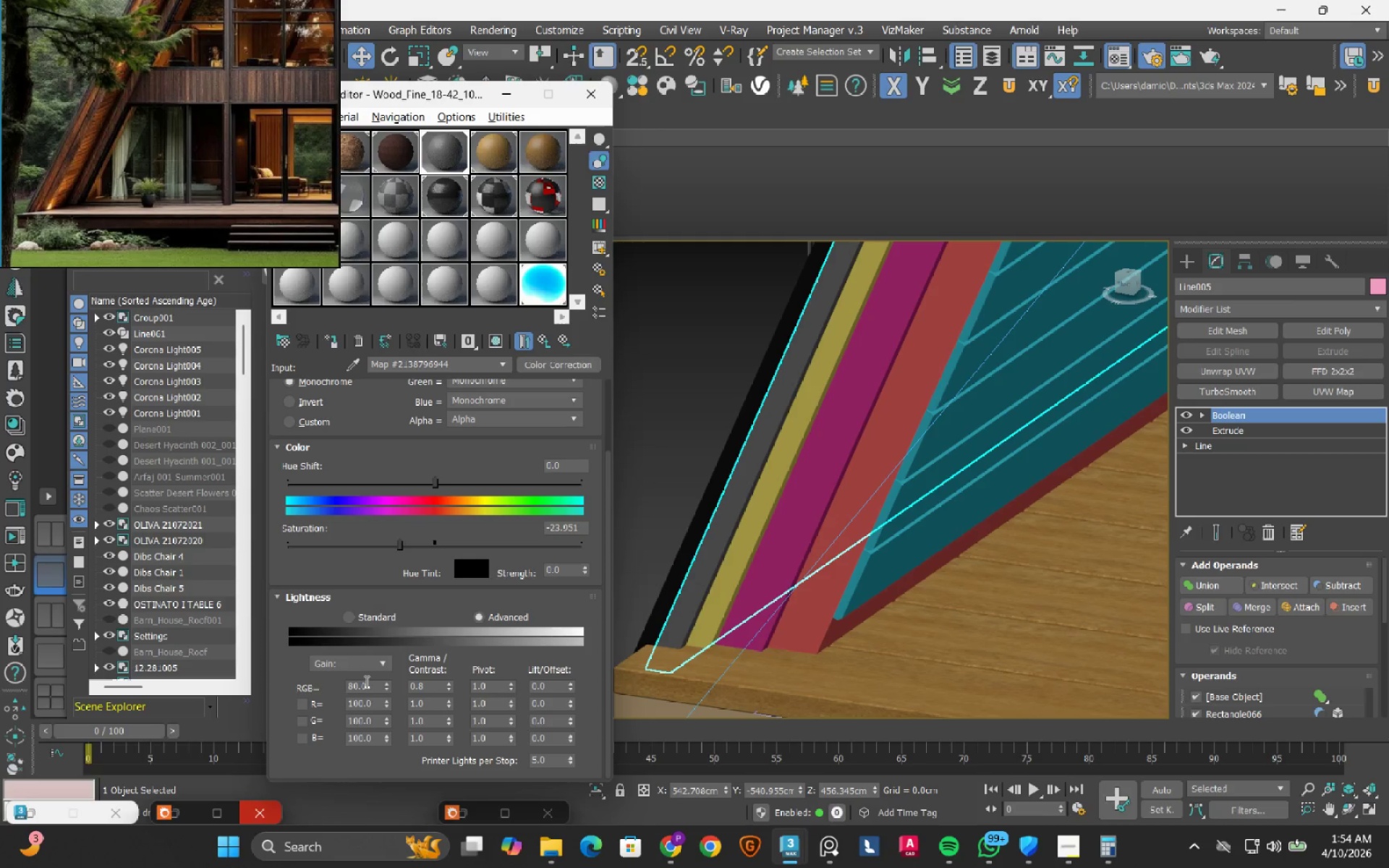 
double_click([365, 681])
 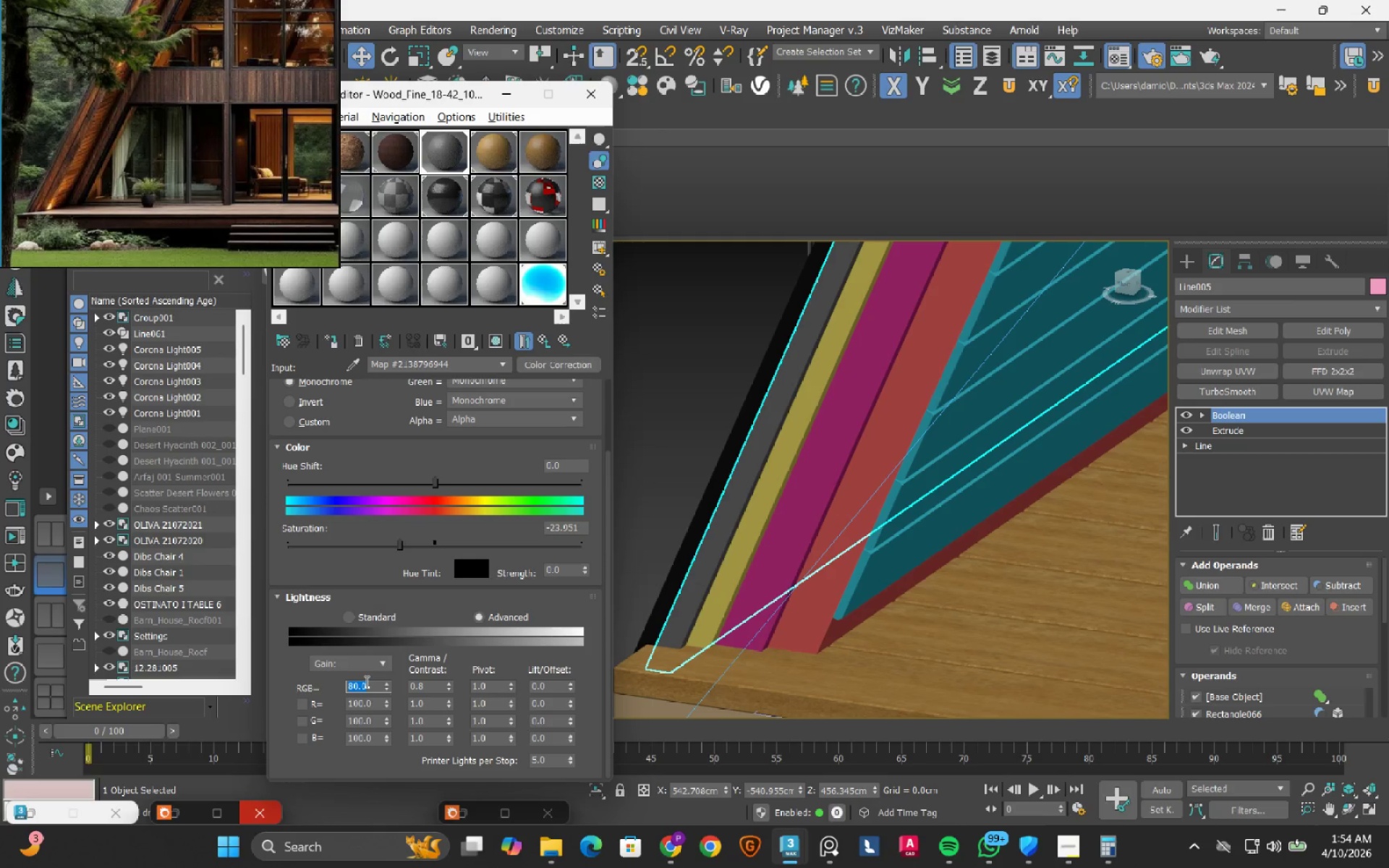 
key(Numpad5)
 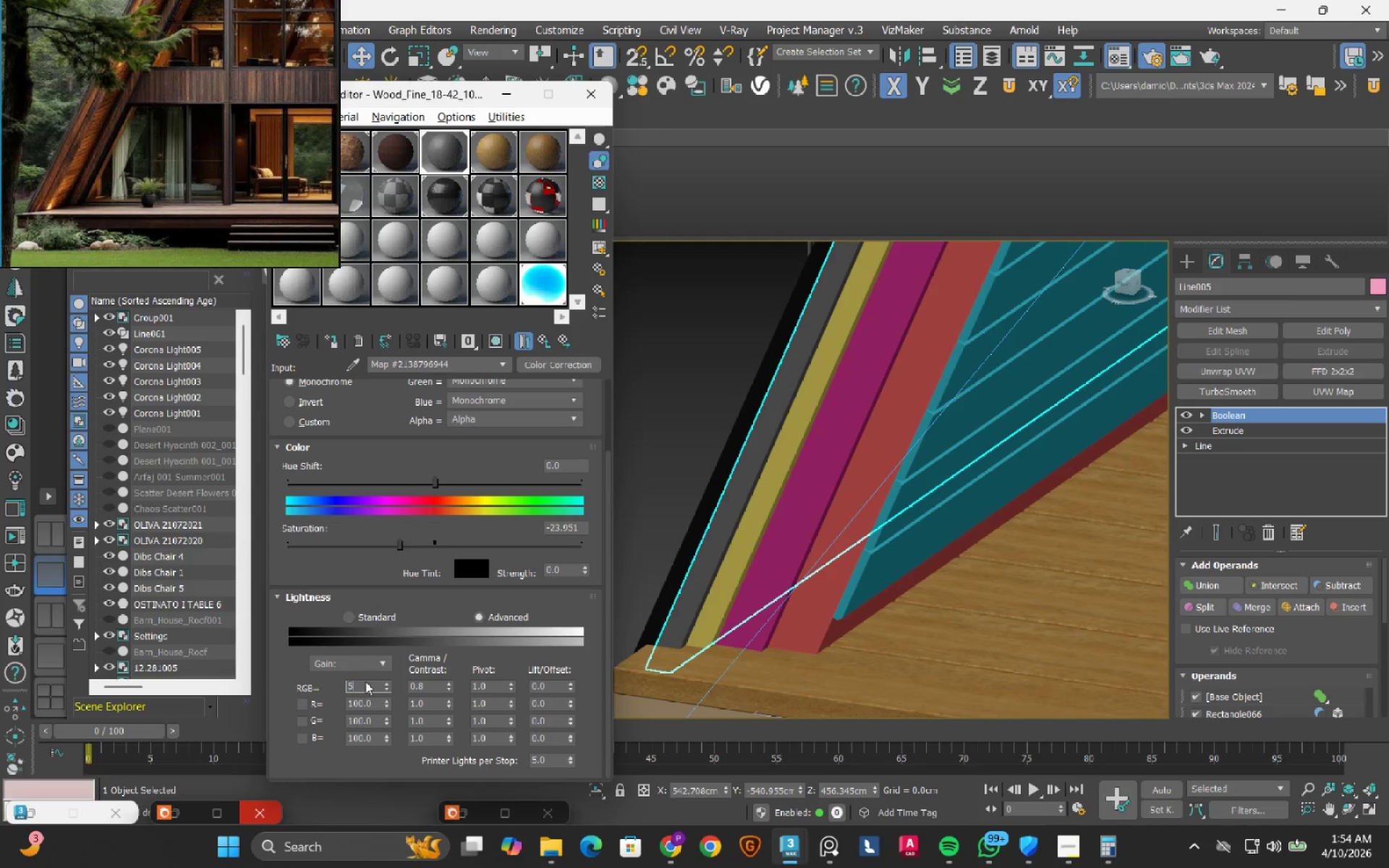 
key(Numpad0)
 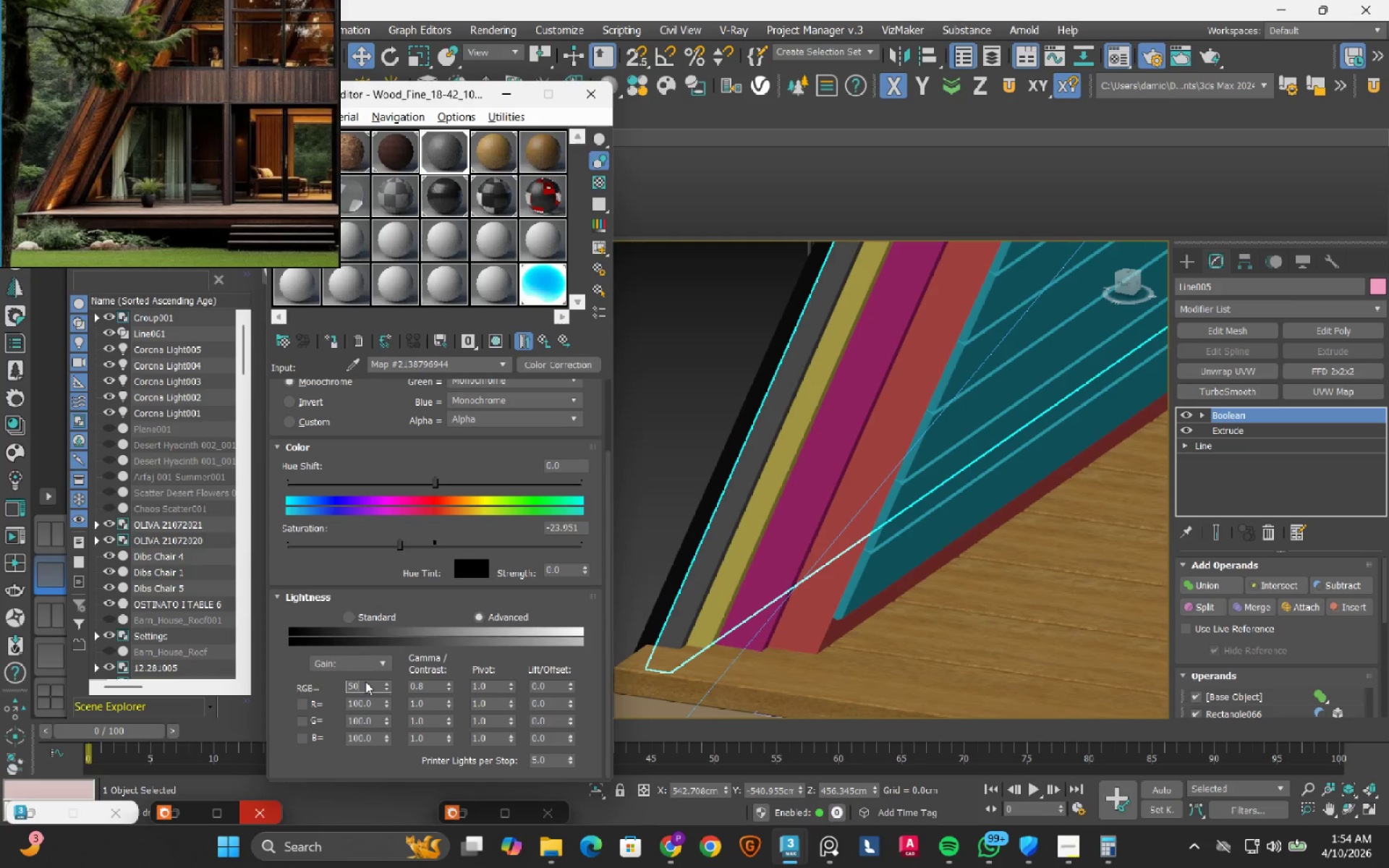 
key(NumpadEnter)
 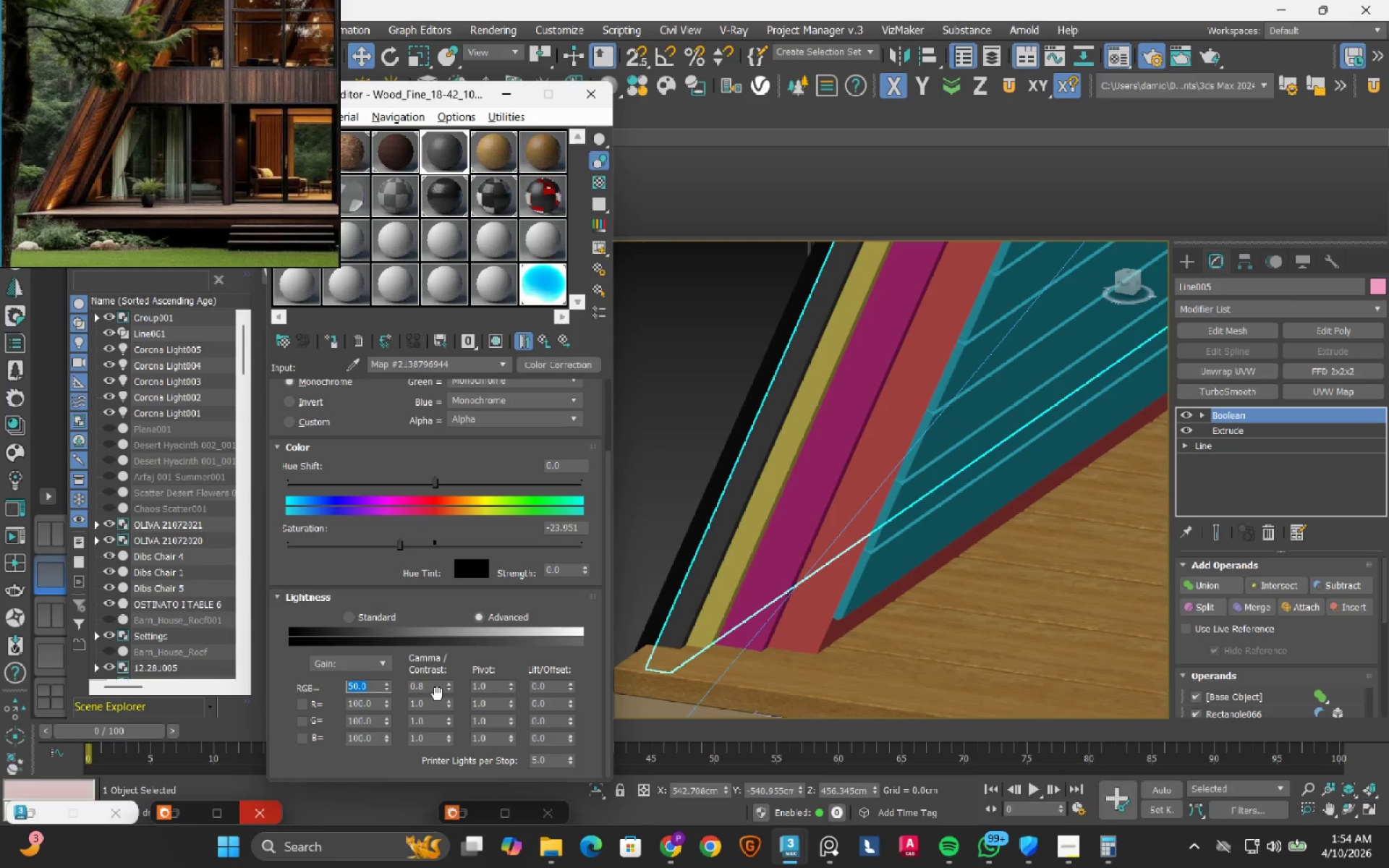 
double_click([437, 687])
 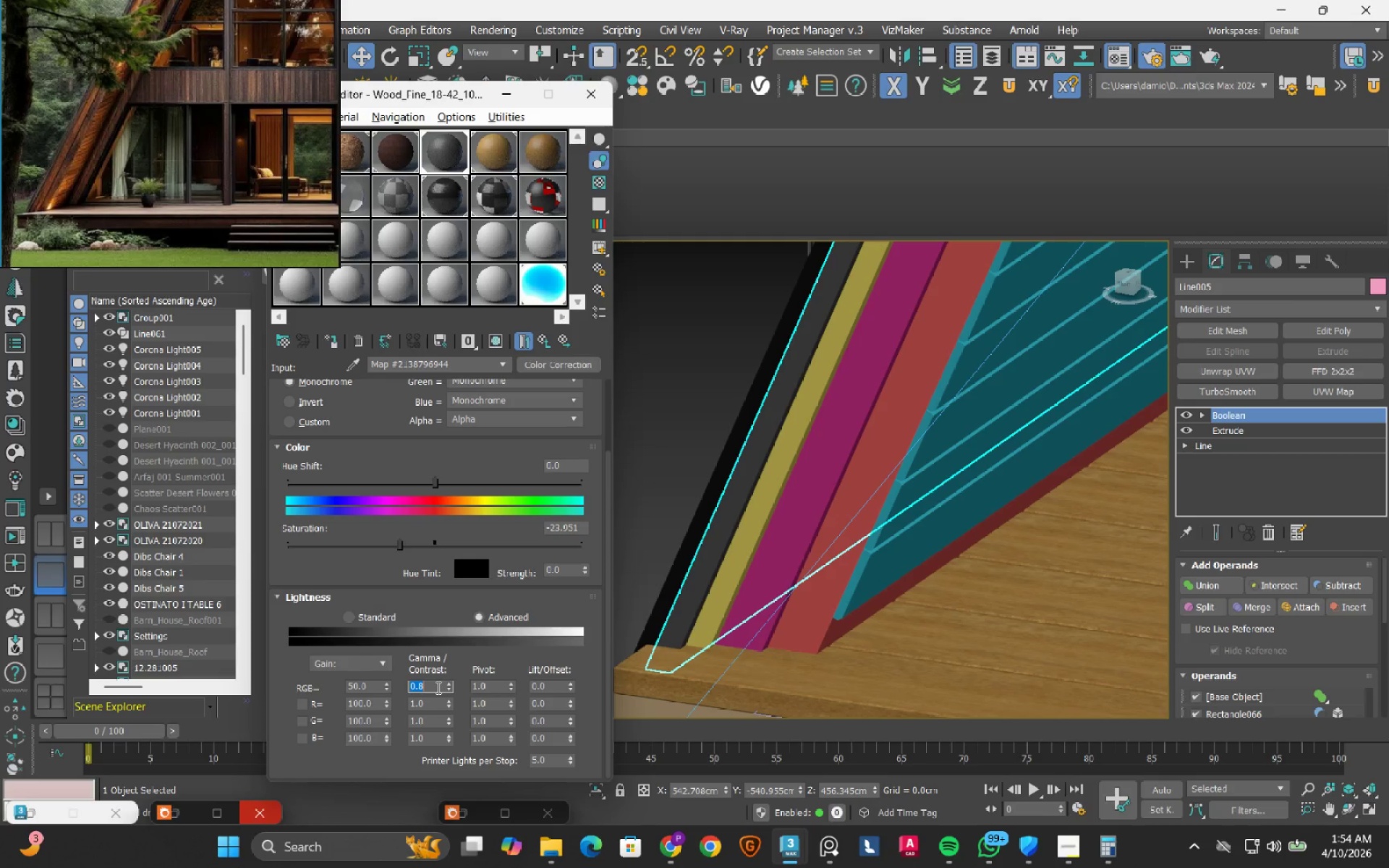 
key(NumpadDecimal)
 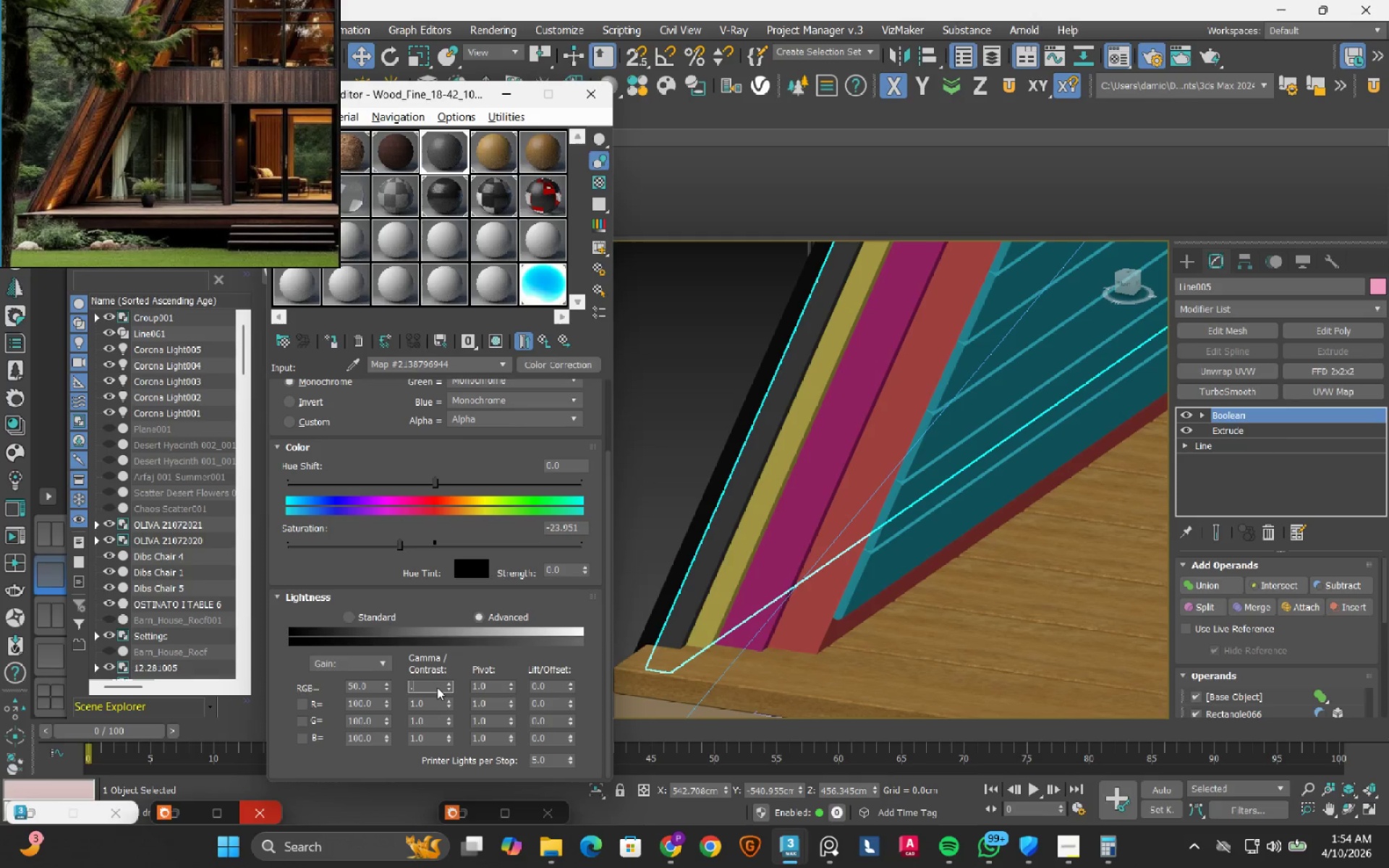 
key(Numpad5)
 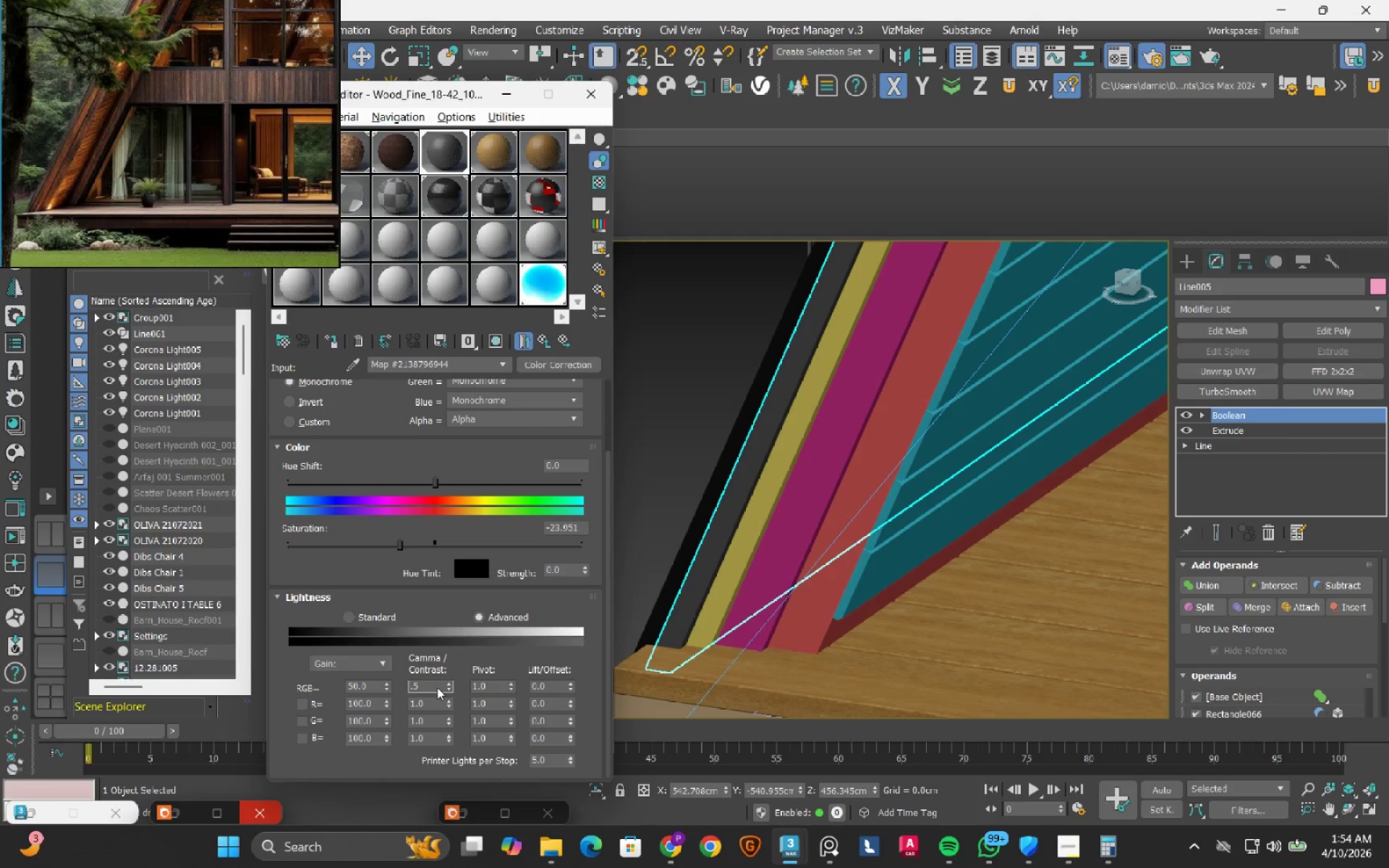 
key(NumpadEnter)
 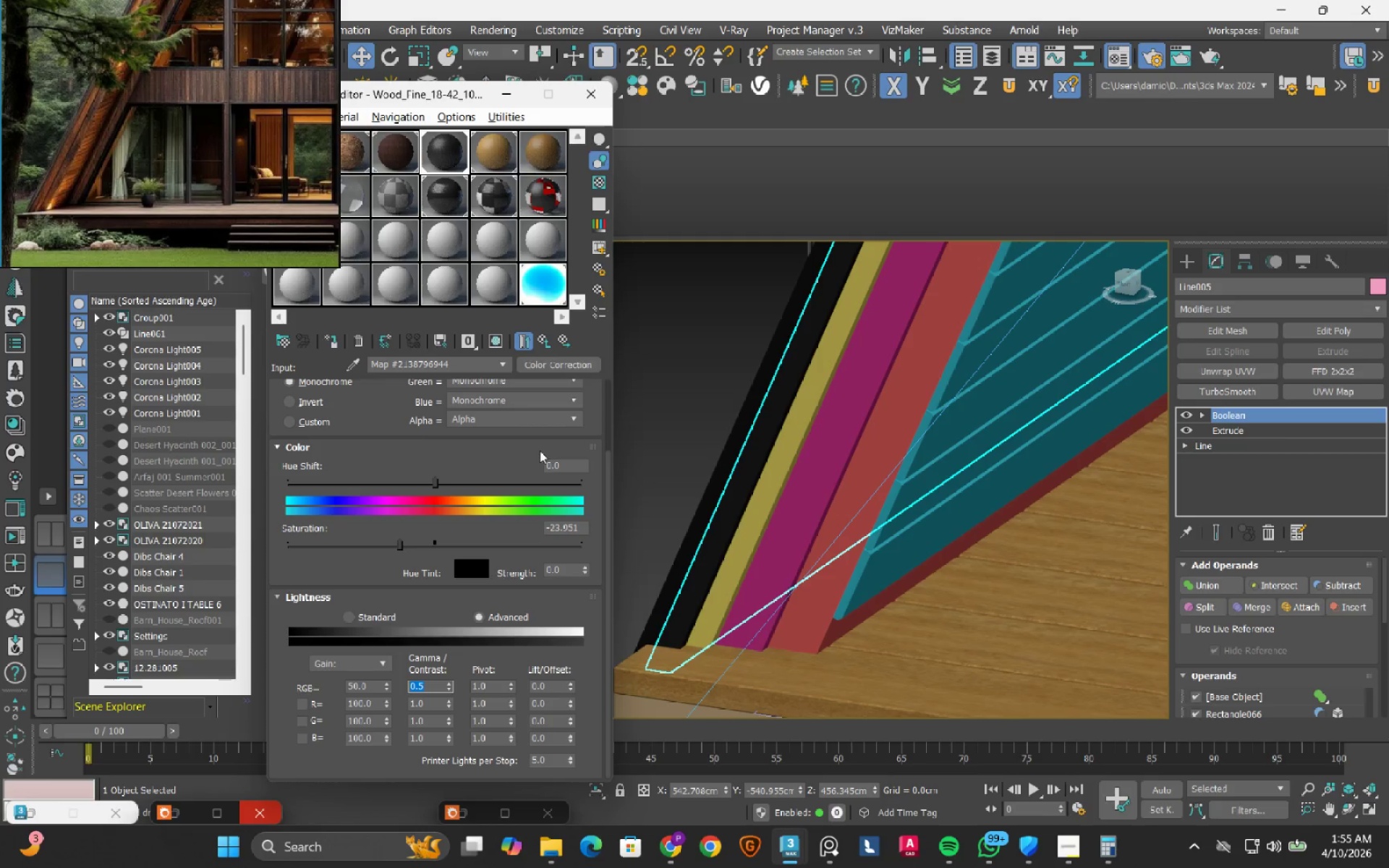 
scroll: coordinate [772, 461], scroll_direction: down, amount: 3.0
 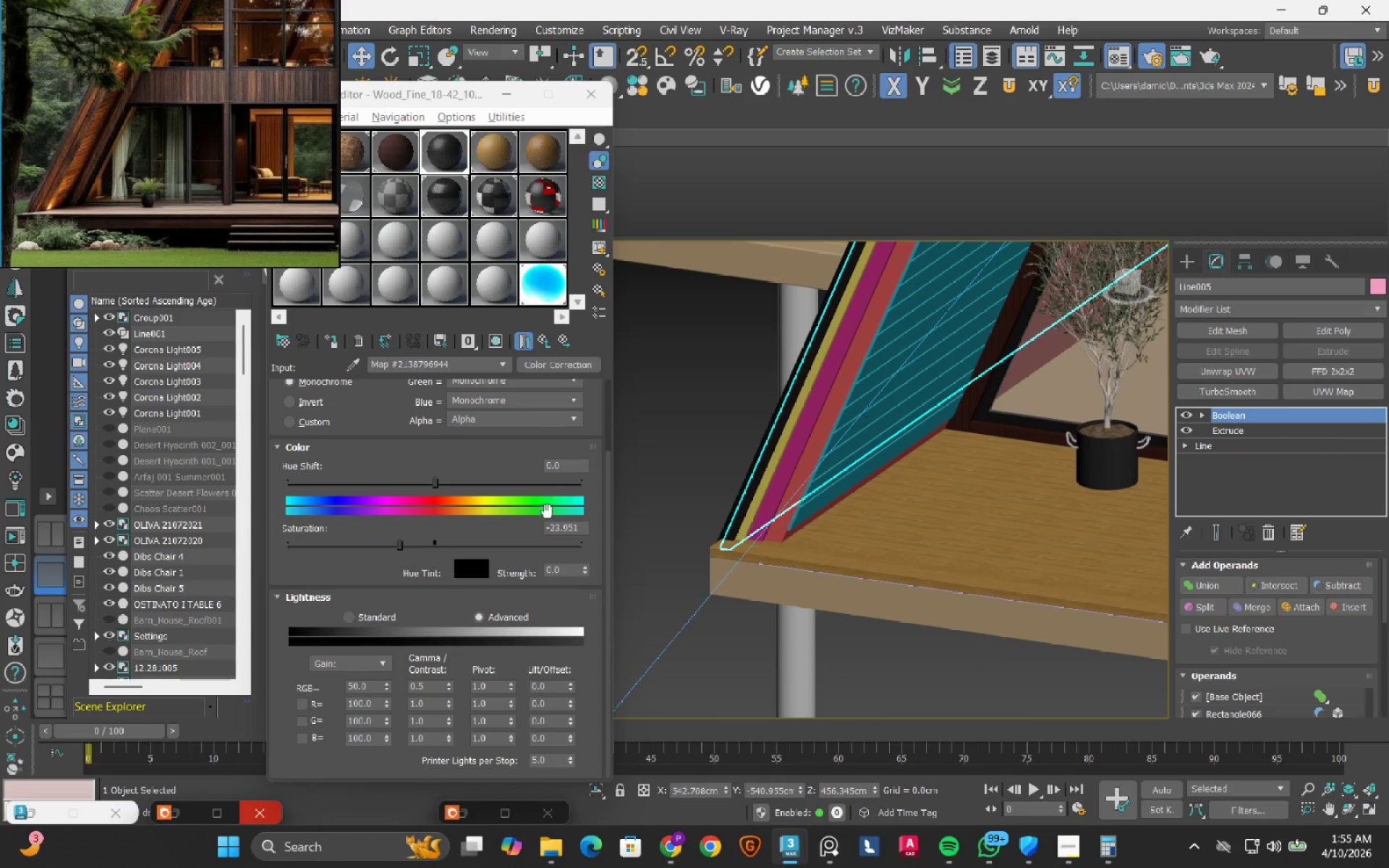 
double_click([567, 530])
 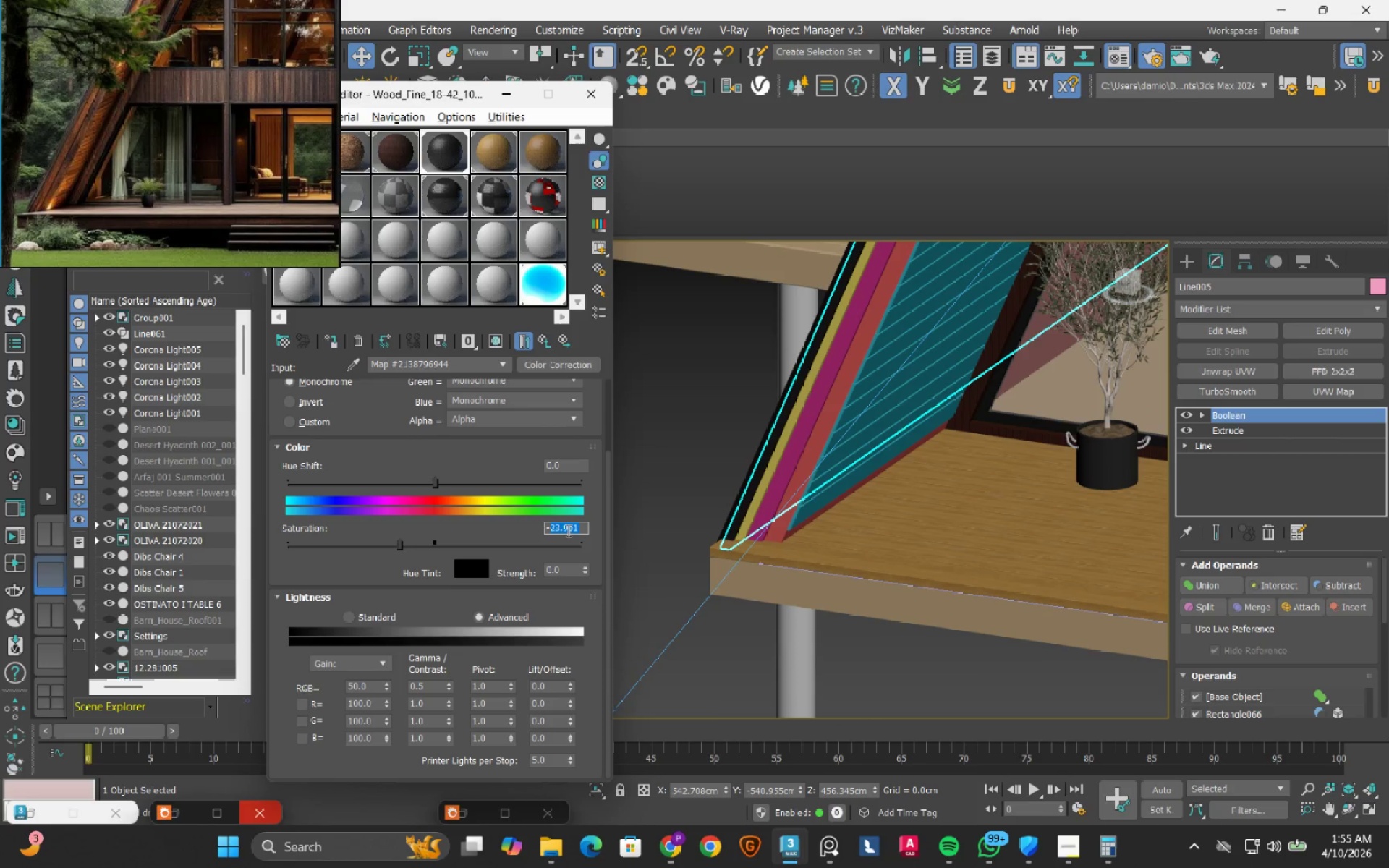 
key(Numpad2)
 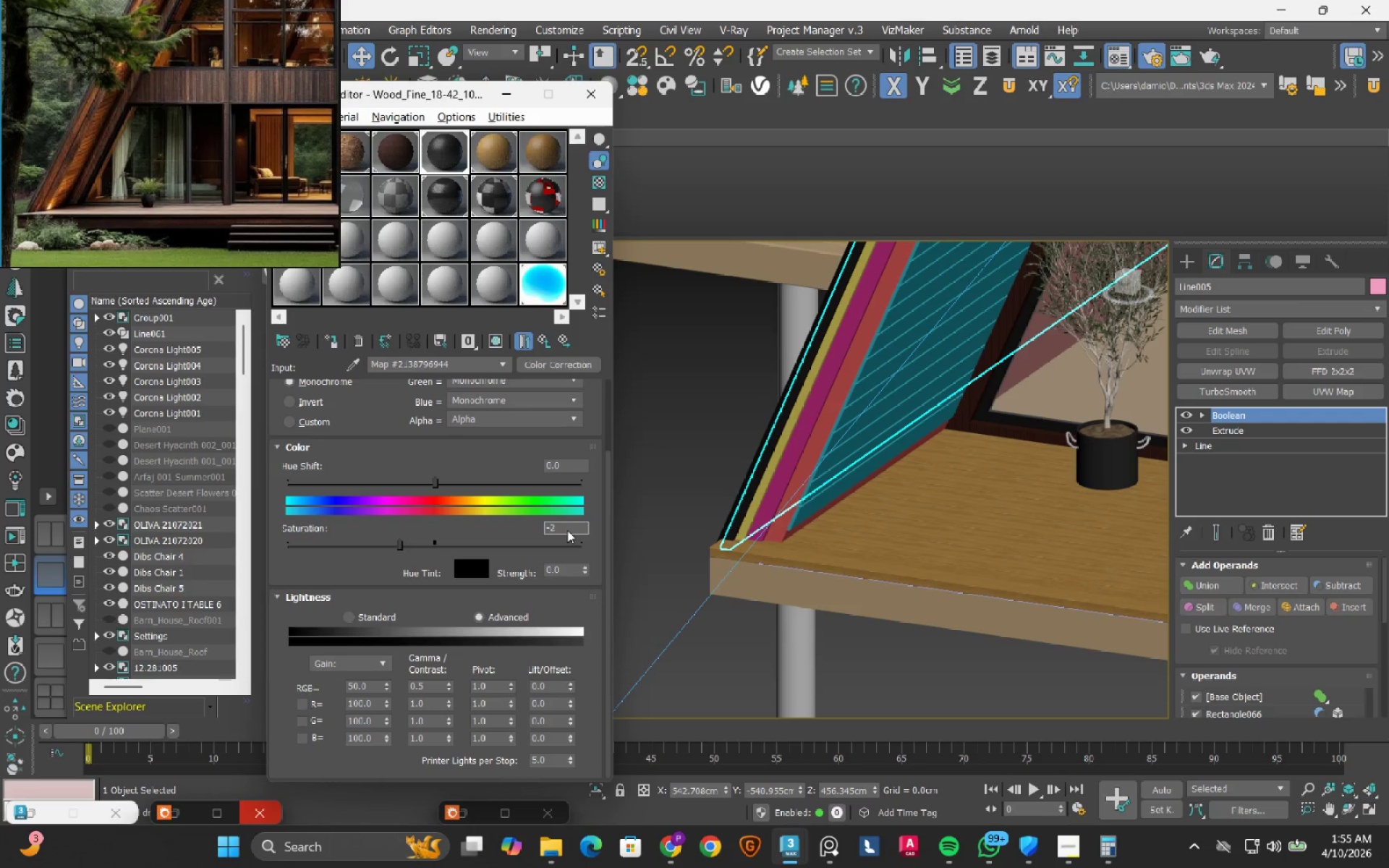 
key(Numpad3)
 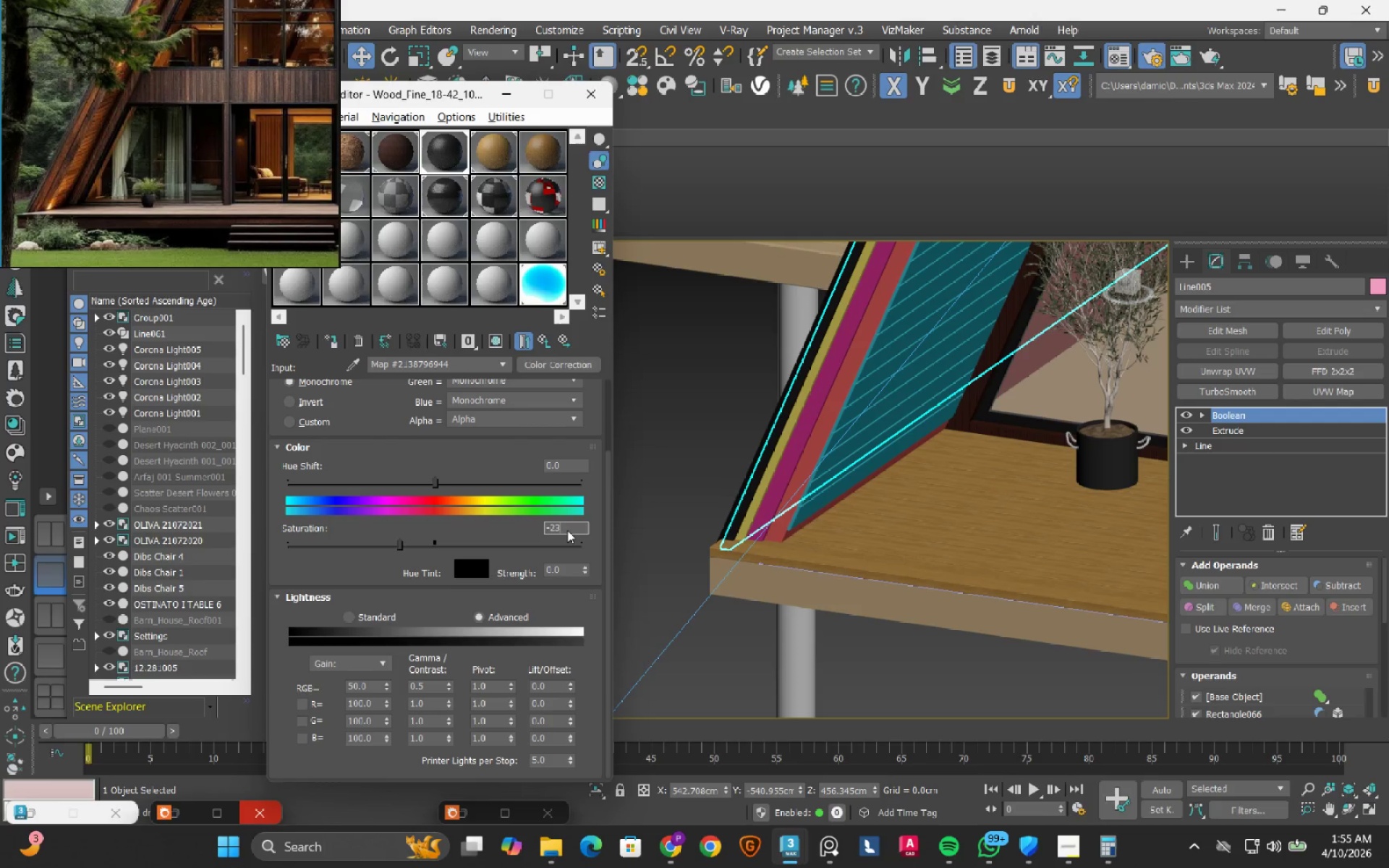 
key(NumpadEnter)
 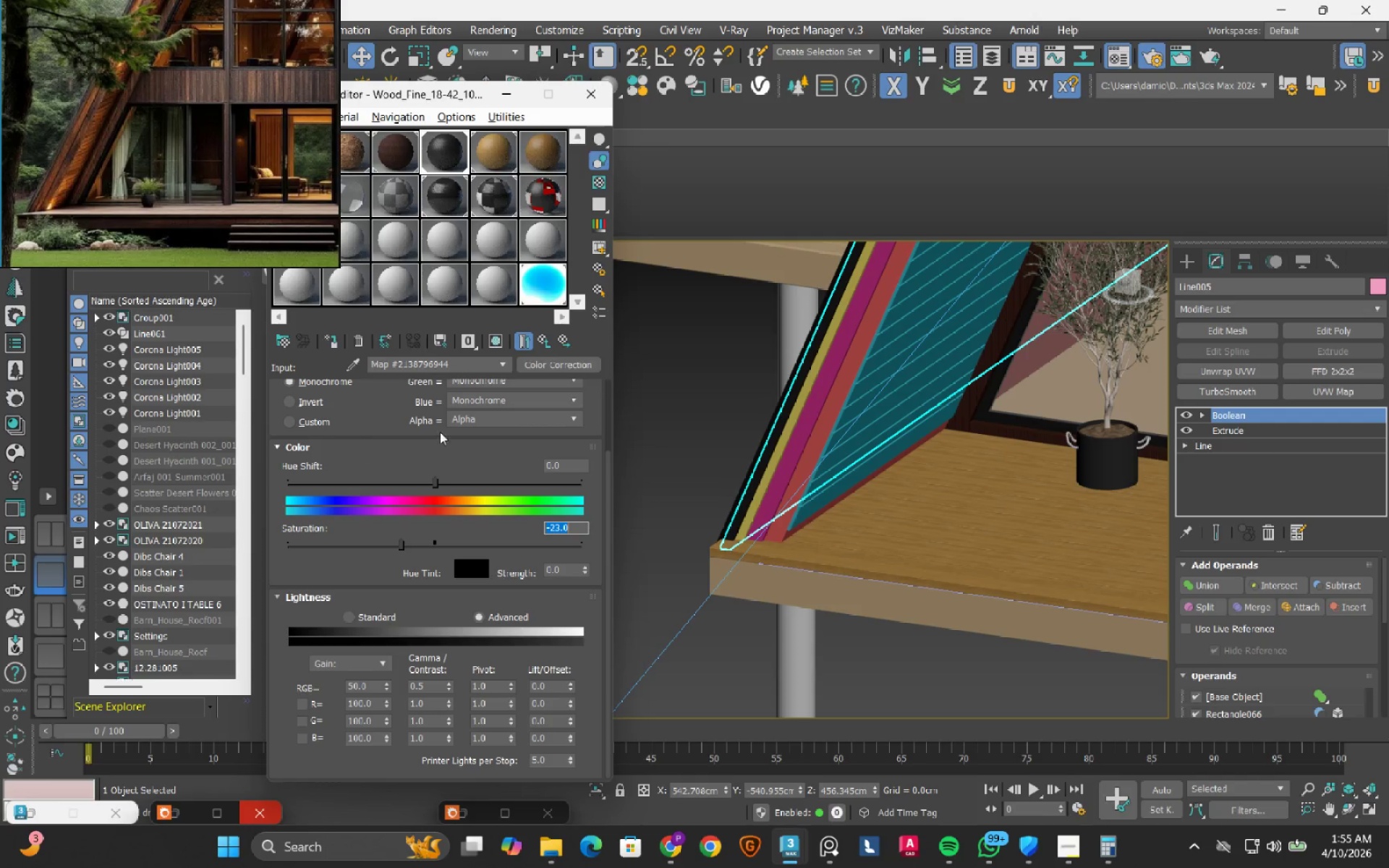 
scroll: coordinate [823, 550], scroll_direction: down, amount: 3.0
 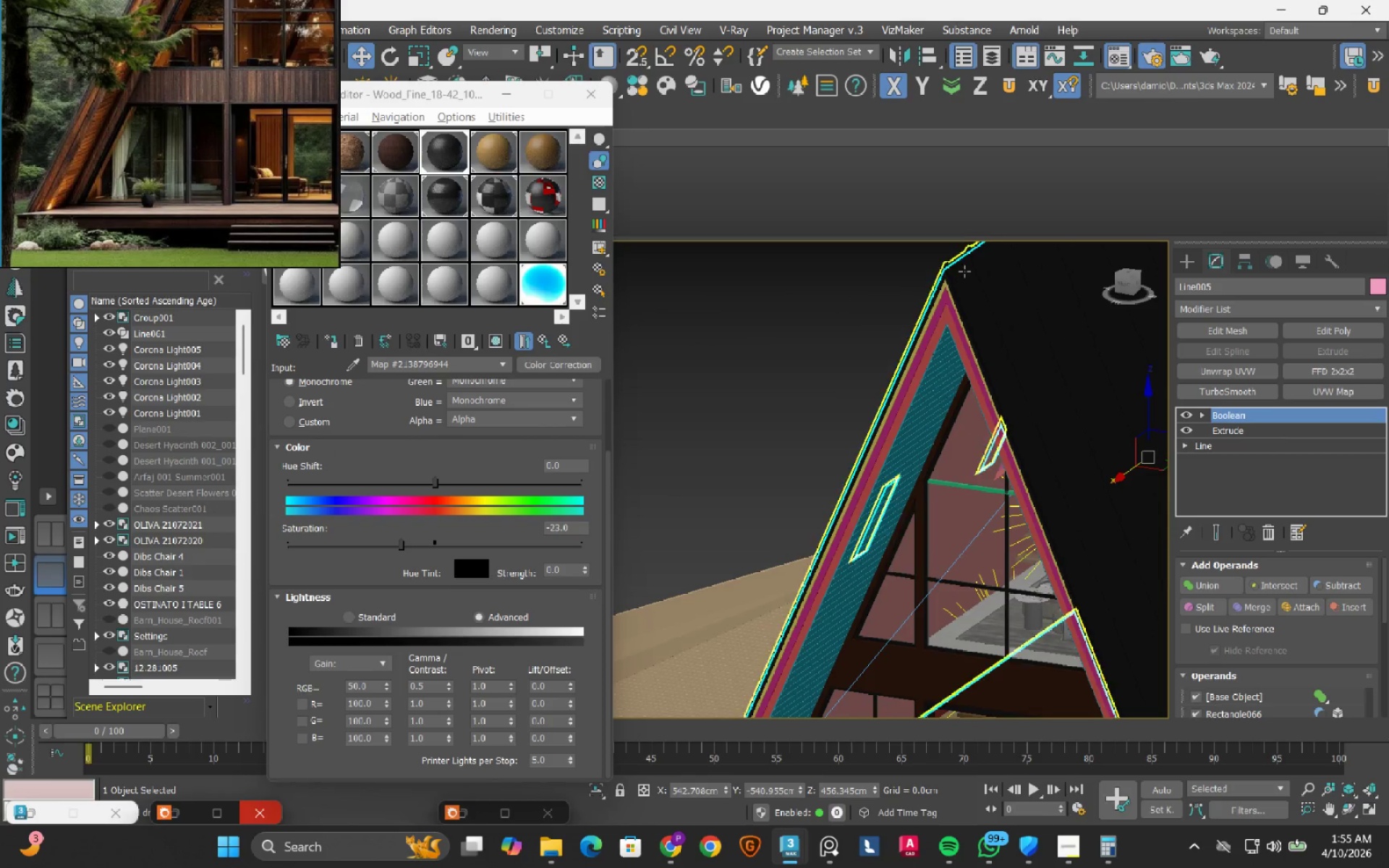 
scroll: coordinate [958, 305], scroll_direction: up, amount: 8.0
 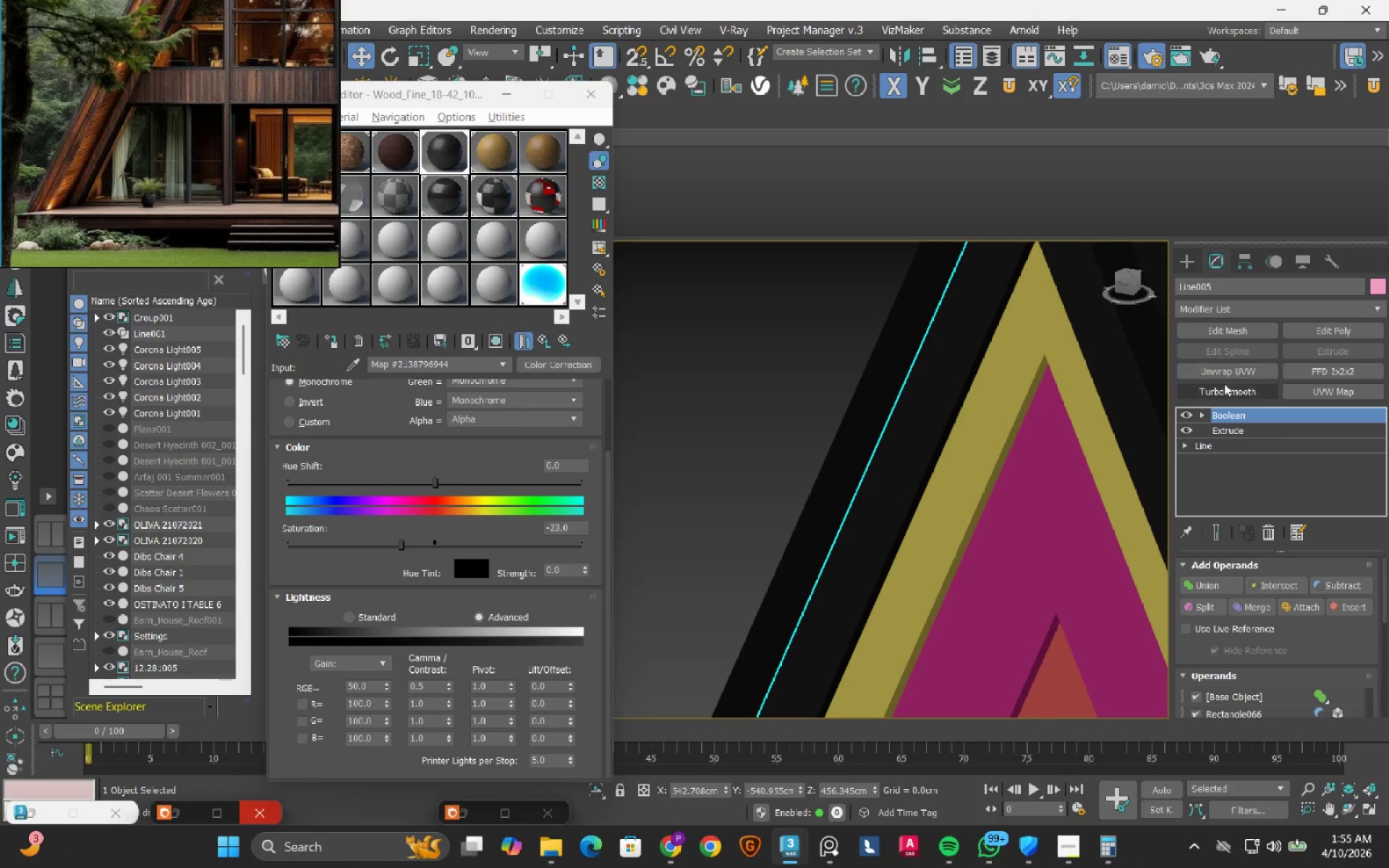 
left_click([1301, 391])
 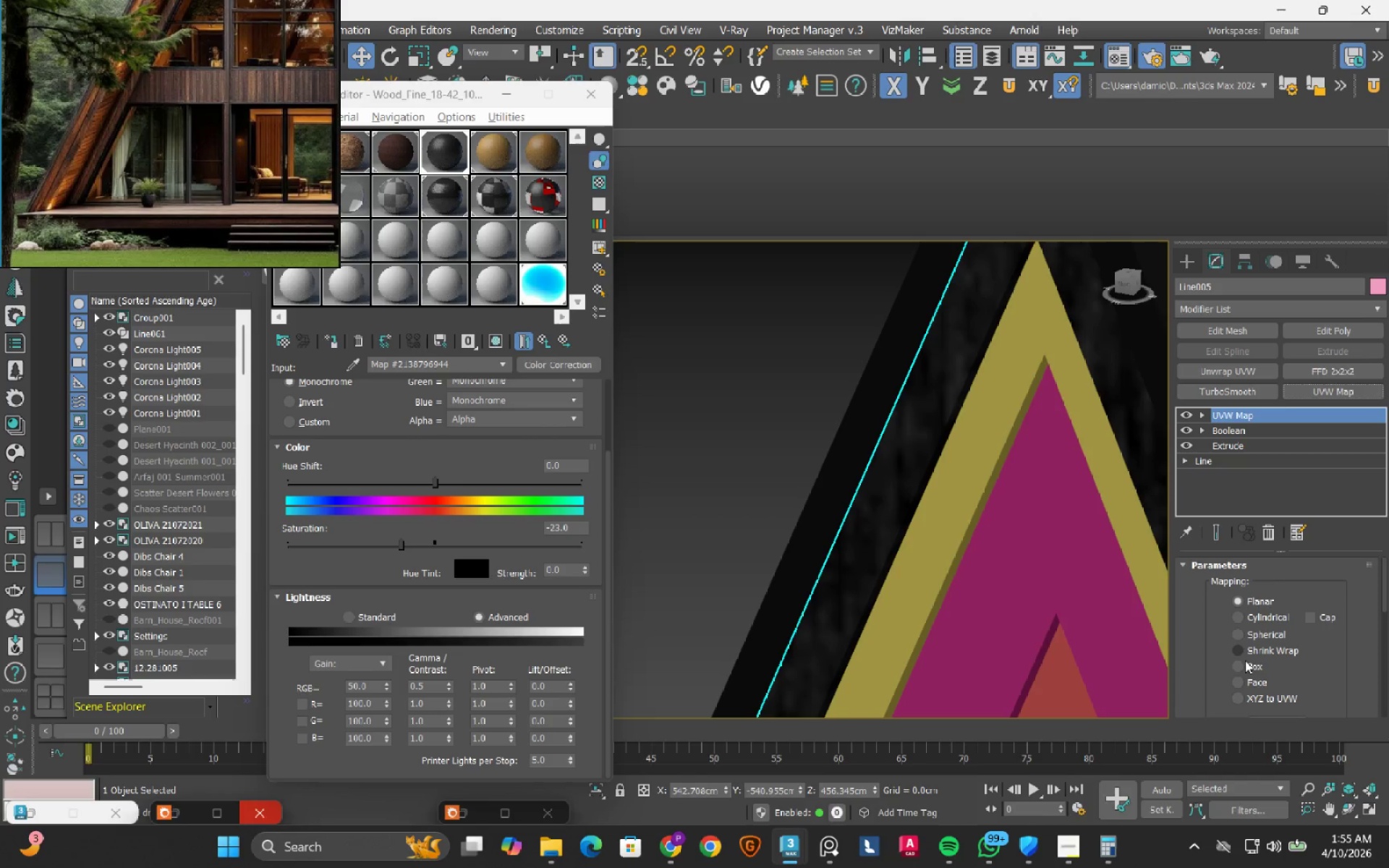 
left_click([1244, 664])
 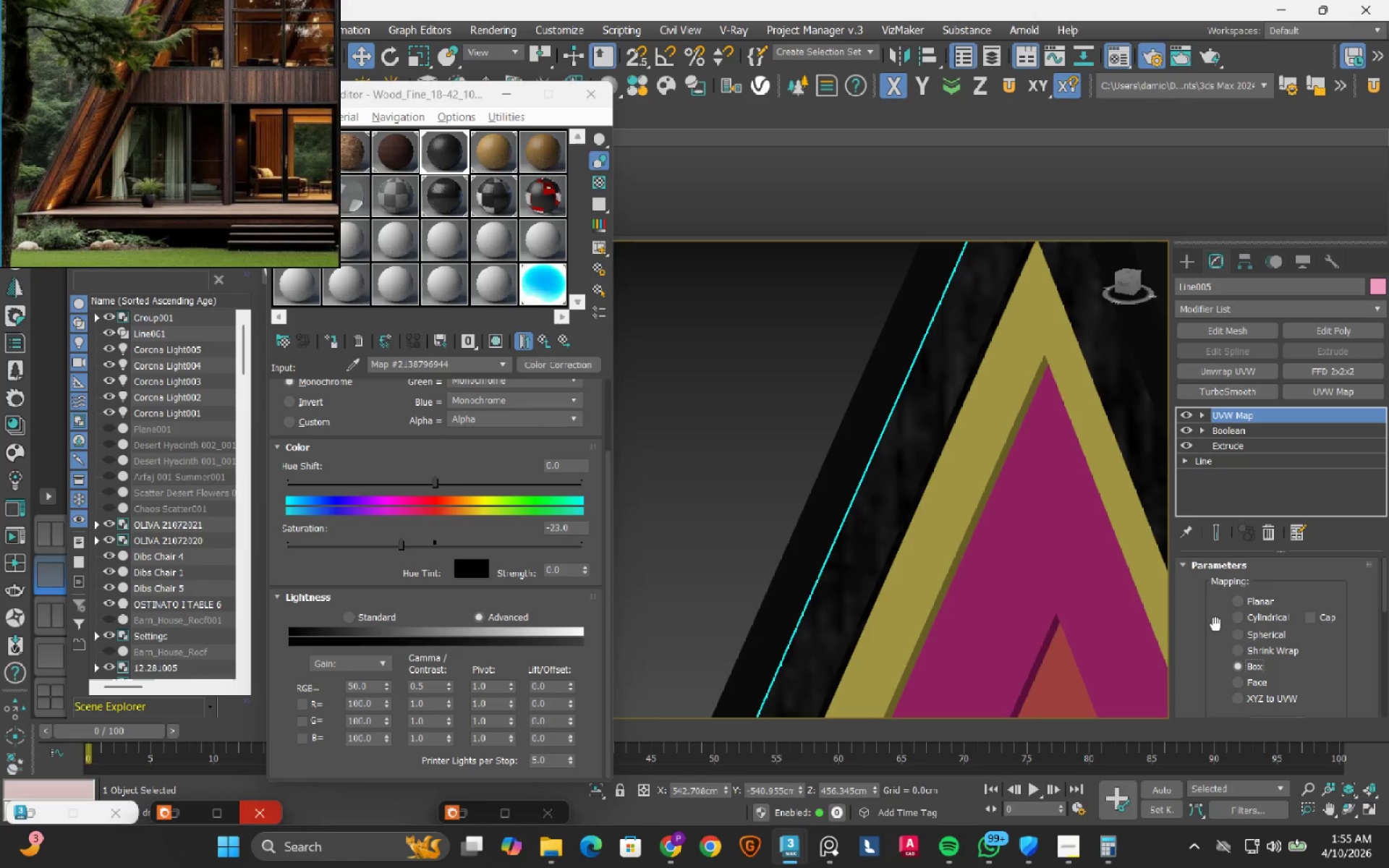 
scroll: coordinate [1215, 624], scroll_direction: down, amount: 8.0
 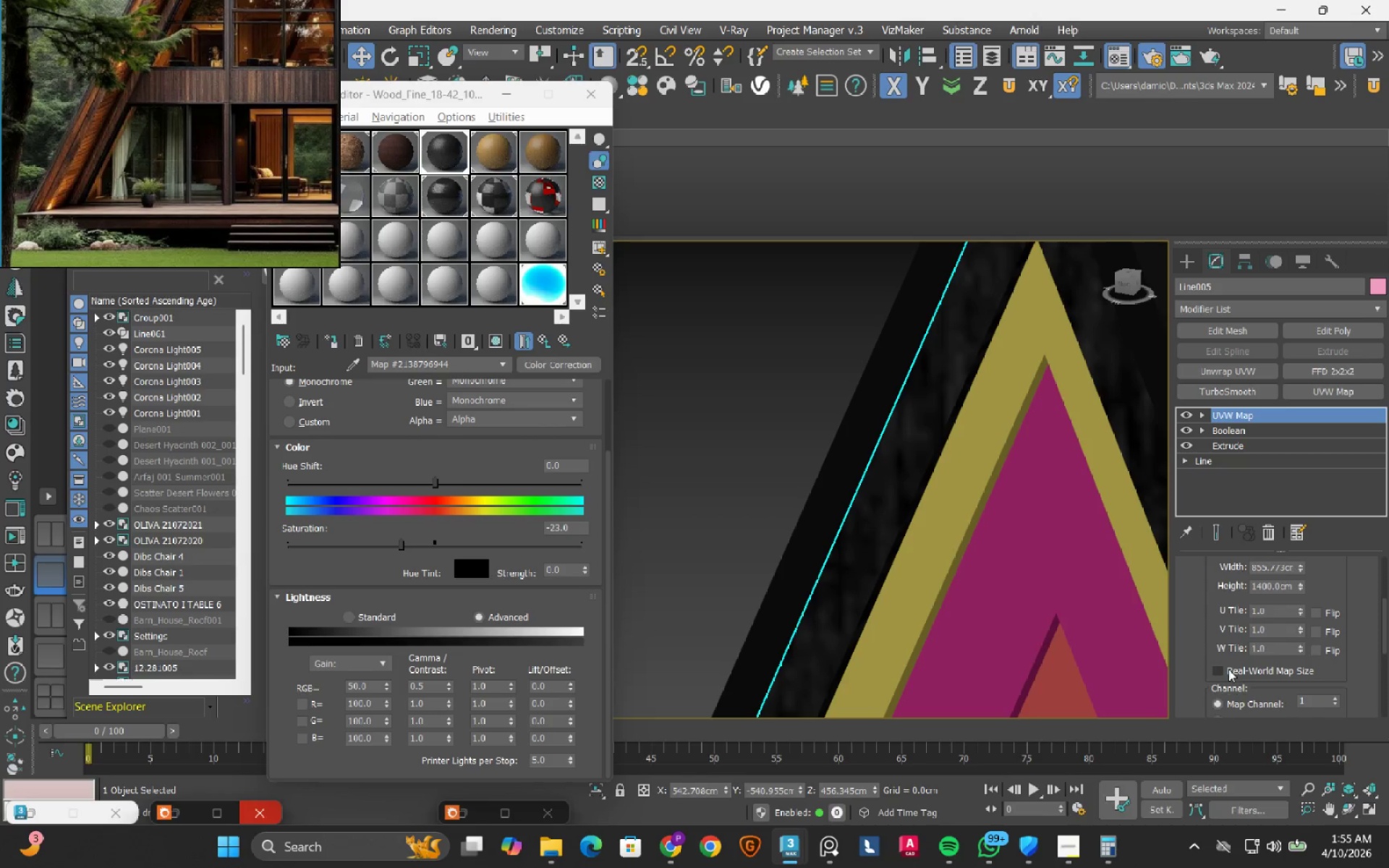 
left_click([1228, 671])
 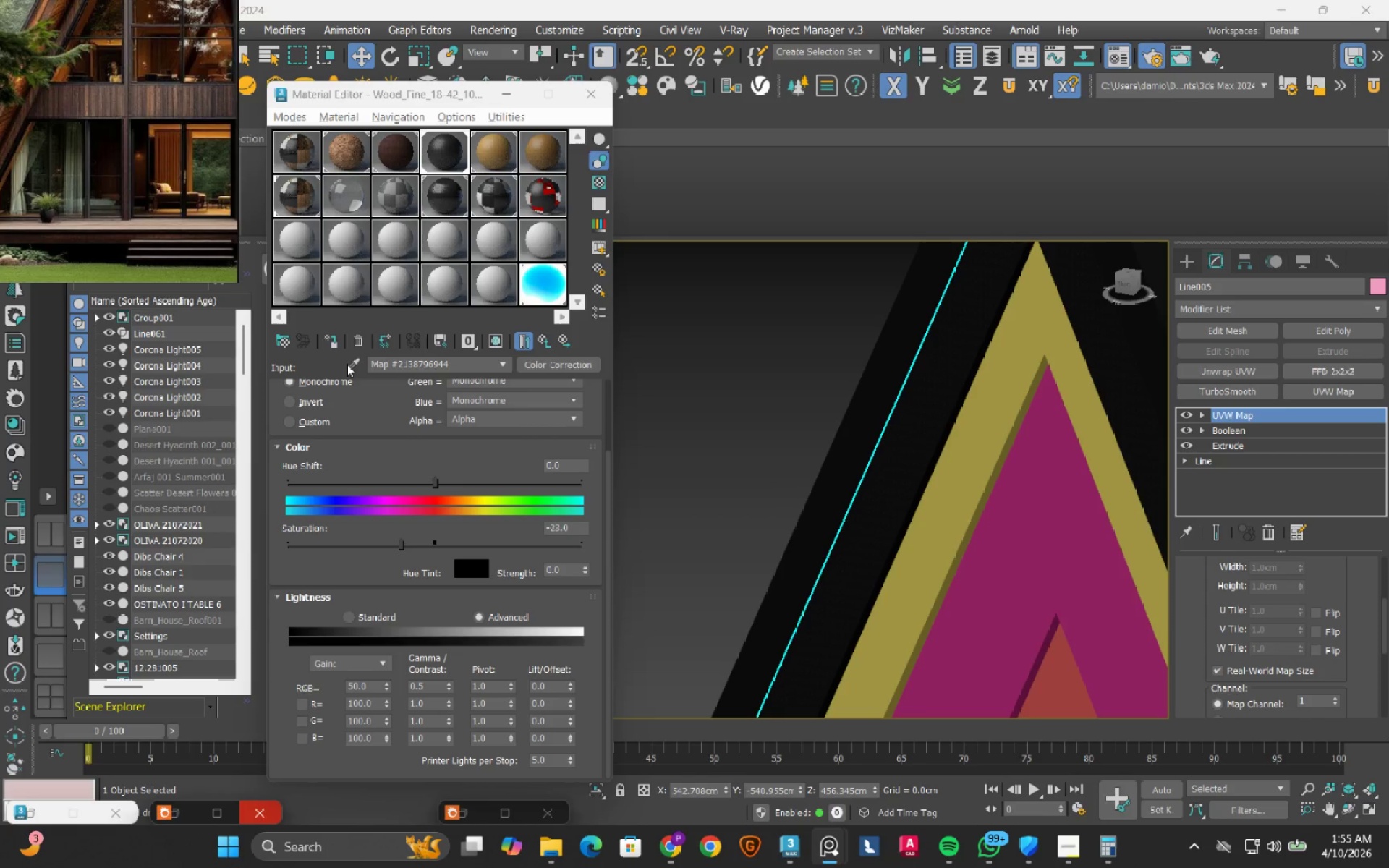 
left_click([543, 343])
 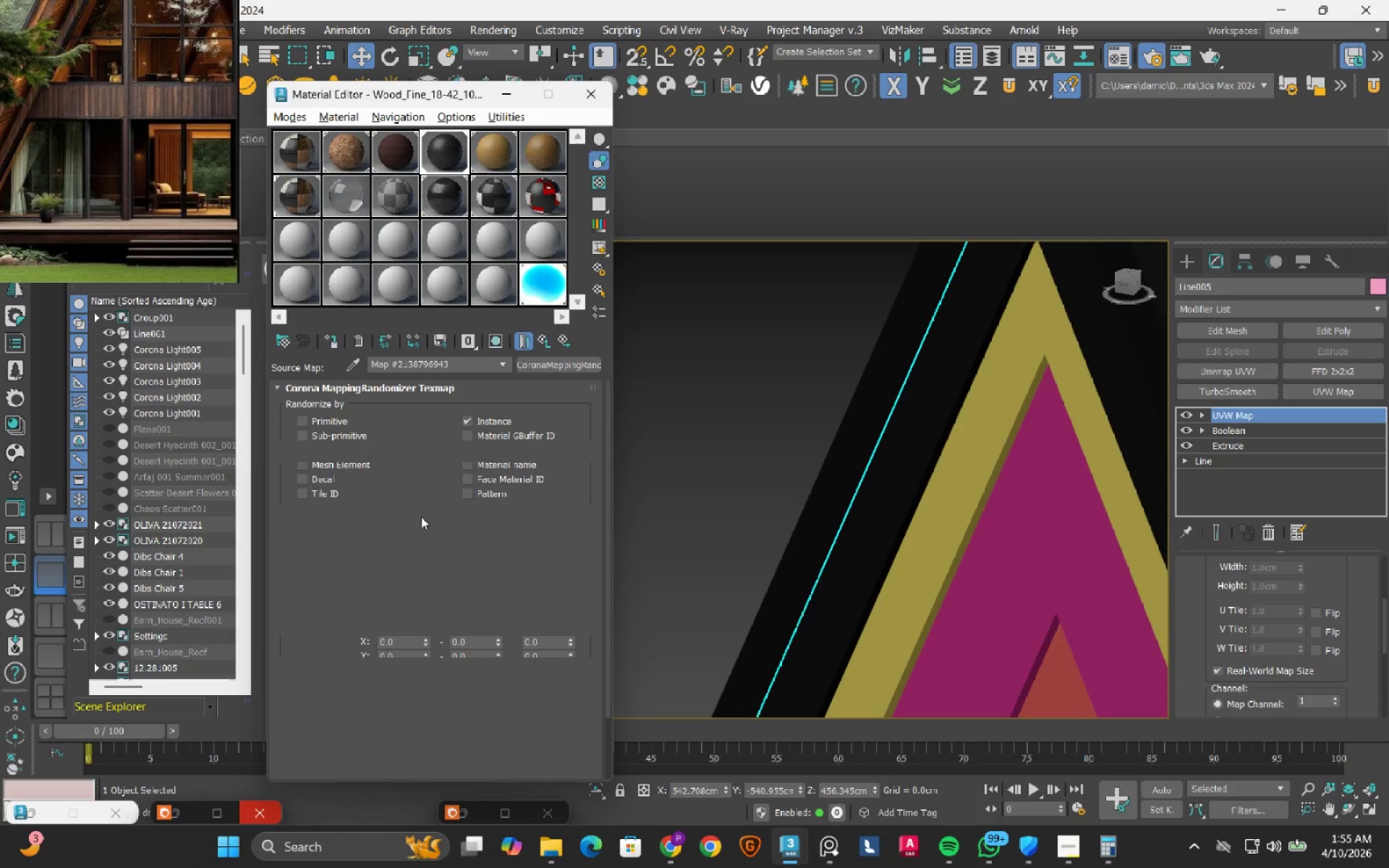 
wait(5.05)
 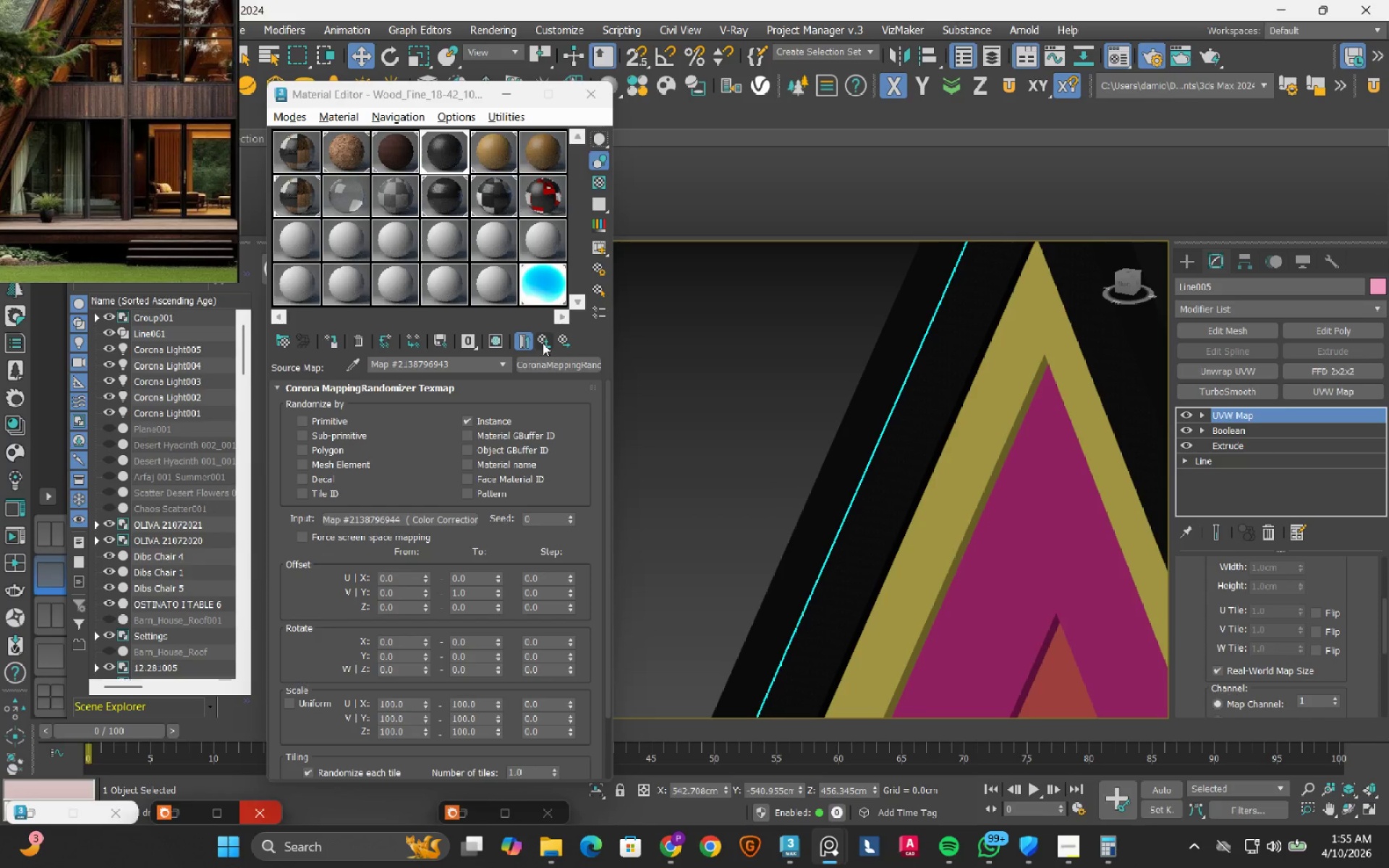 
left_click([462, 404])
 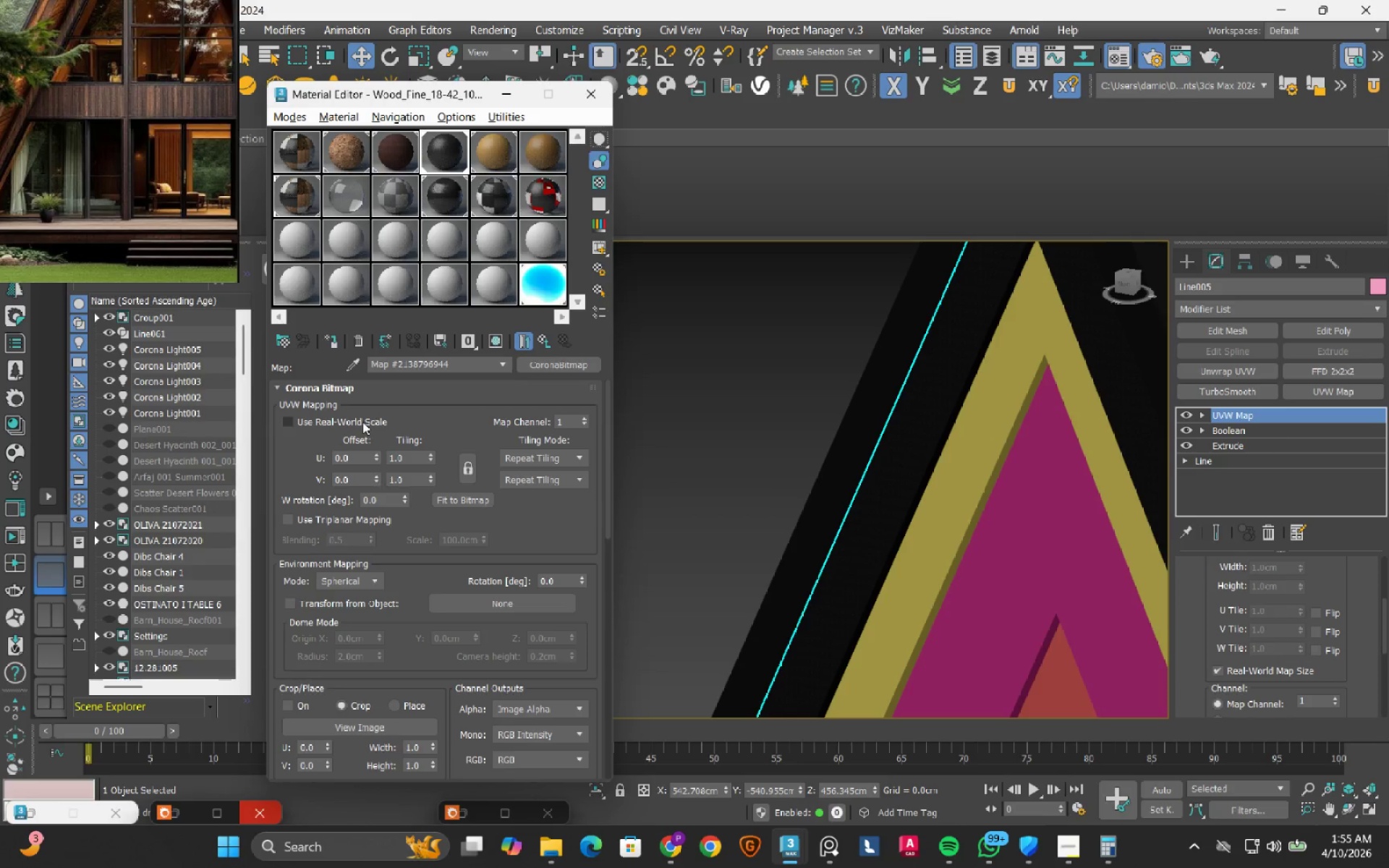 
left_click([362, 422])
 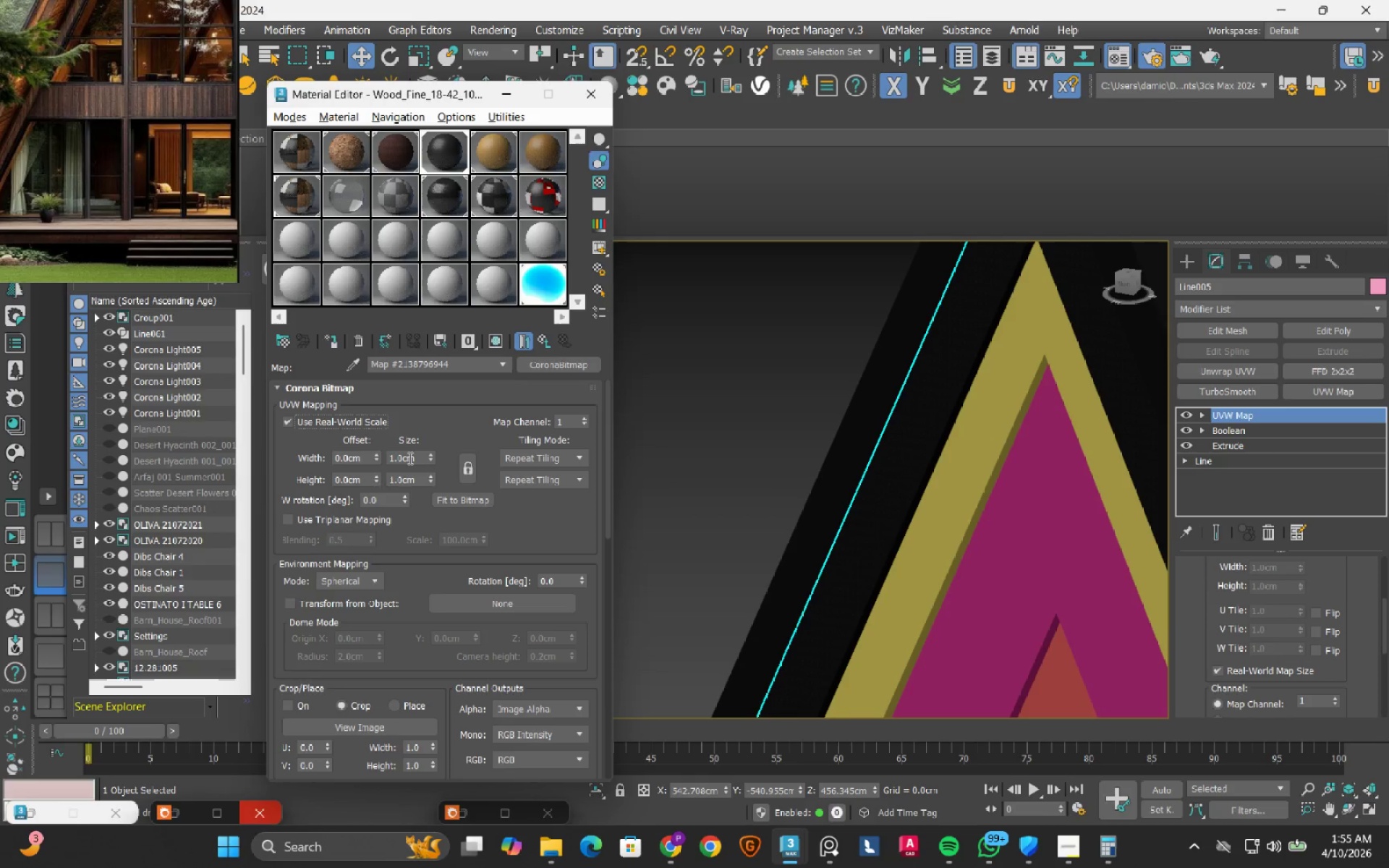 
double_click([409, 458])
 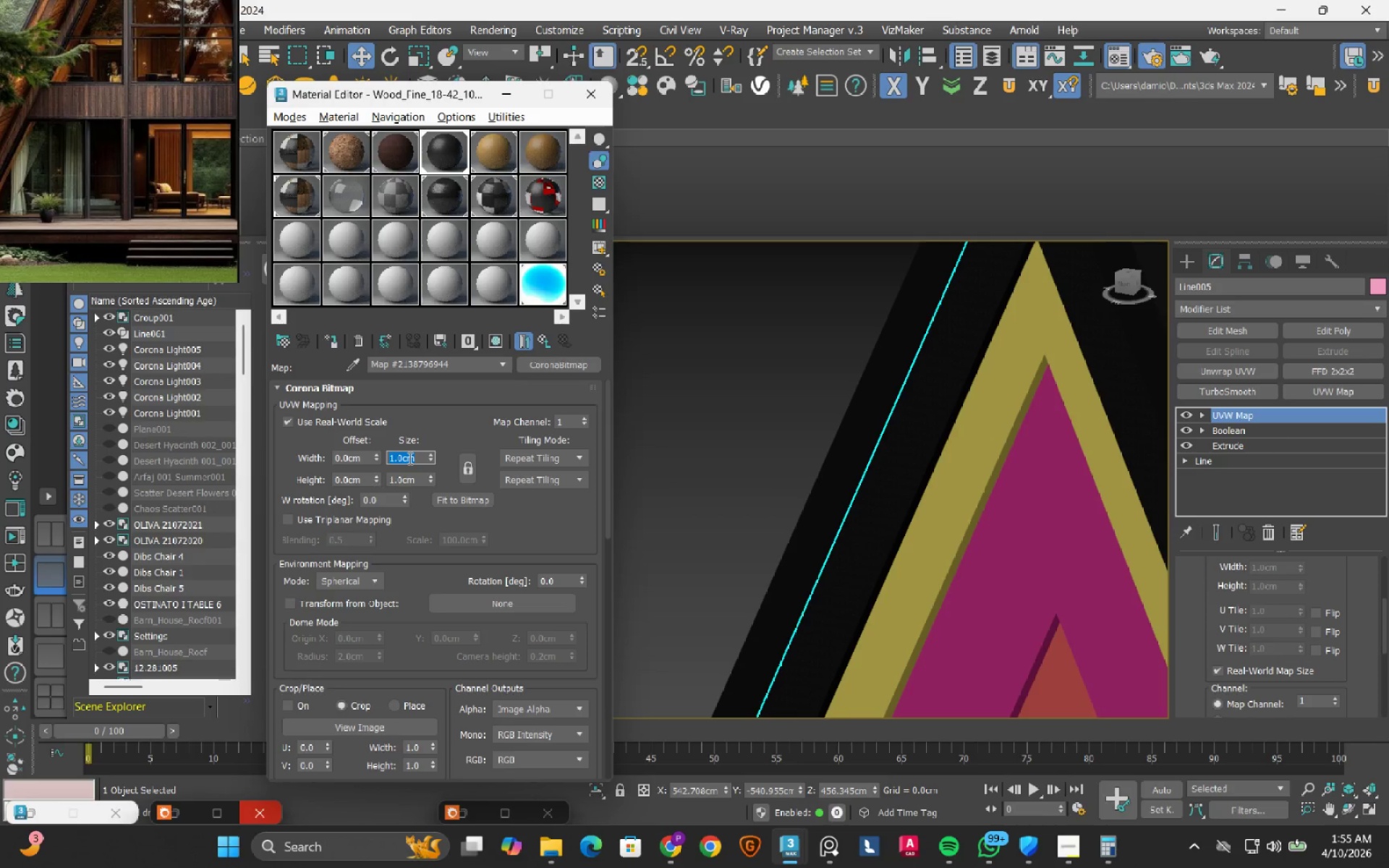 
key(Numpad1)
 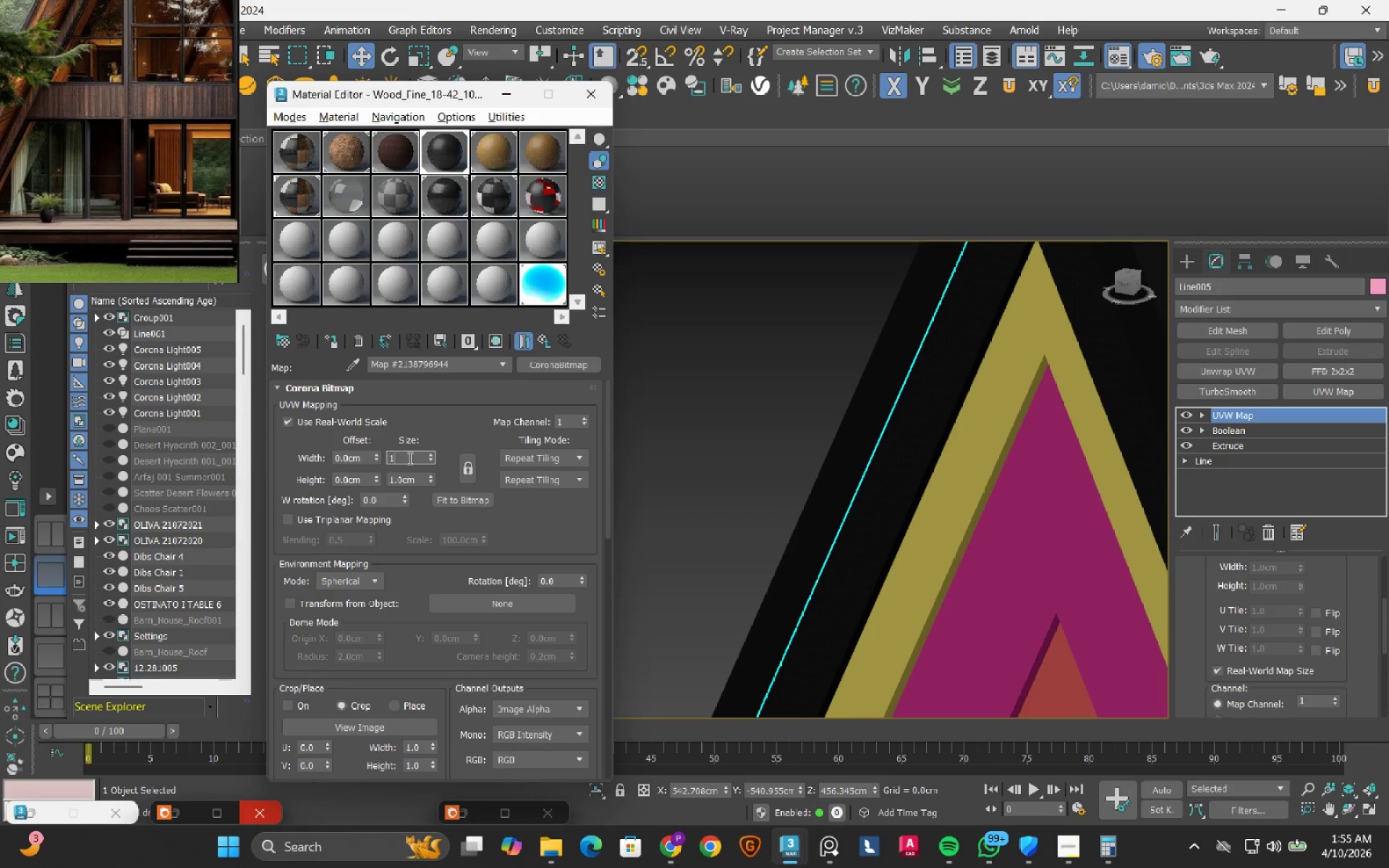 
key(Numpad0)
 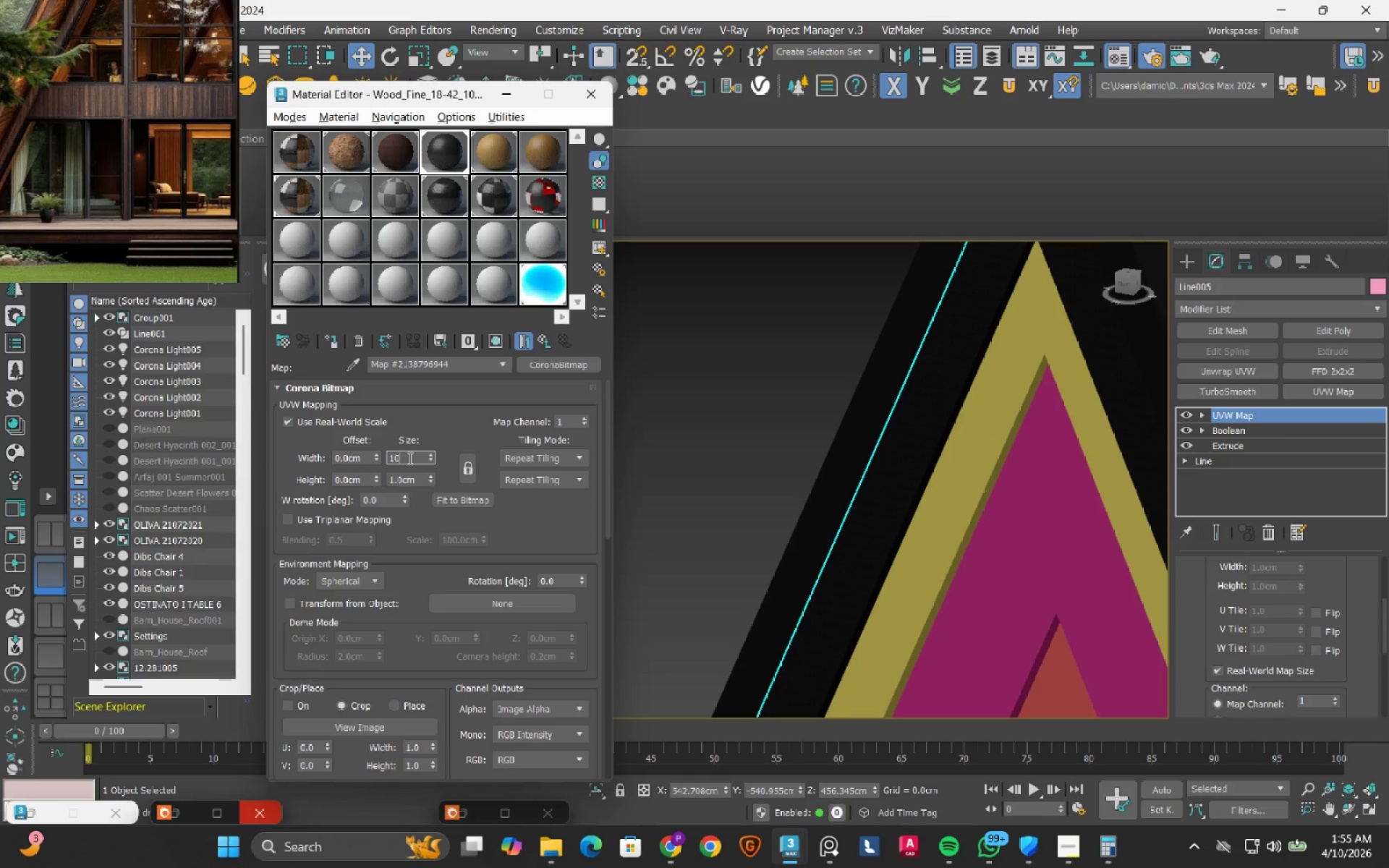 
key(Numpad0)
 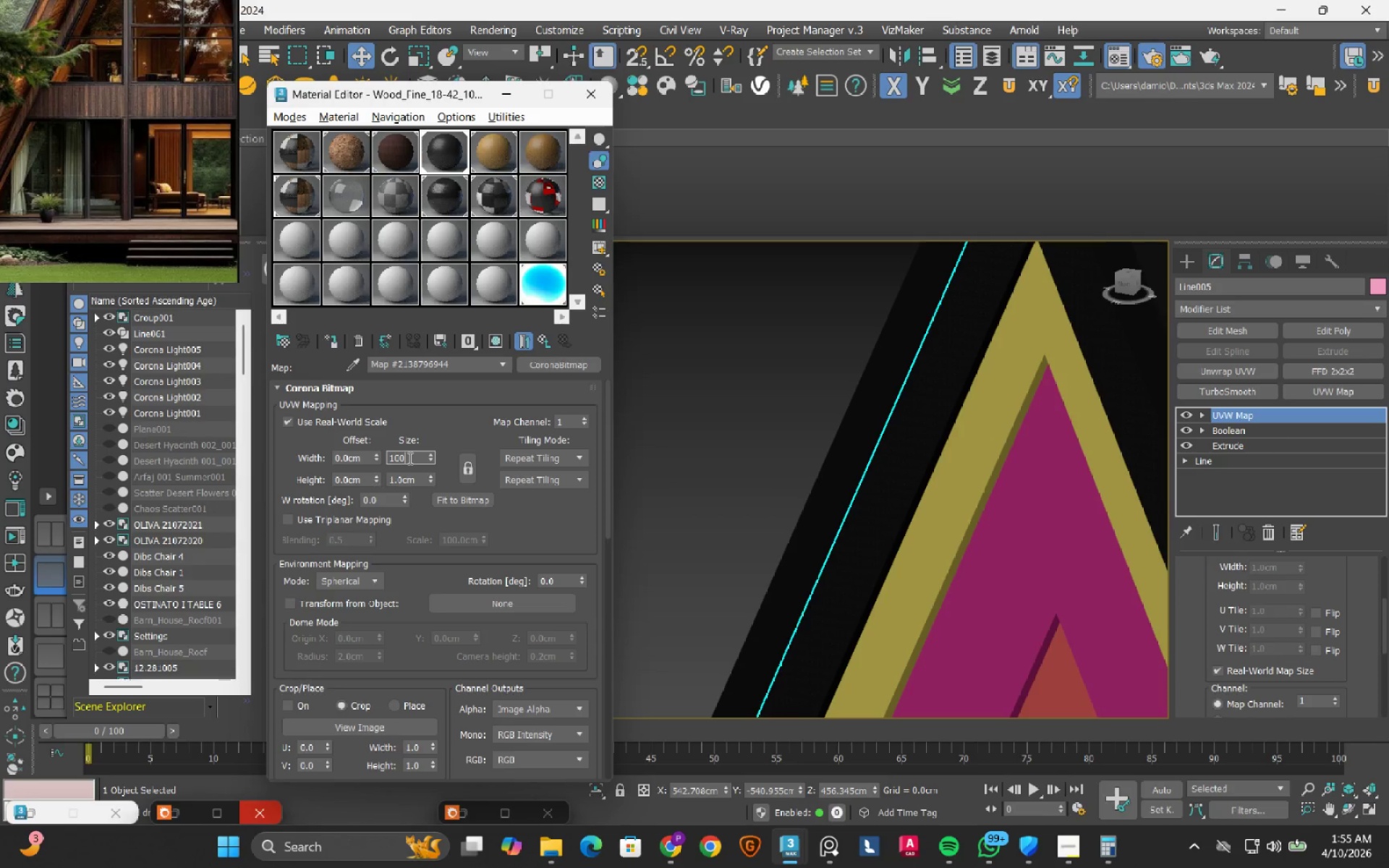 
key(NumpadEnter)
 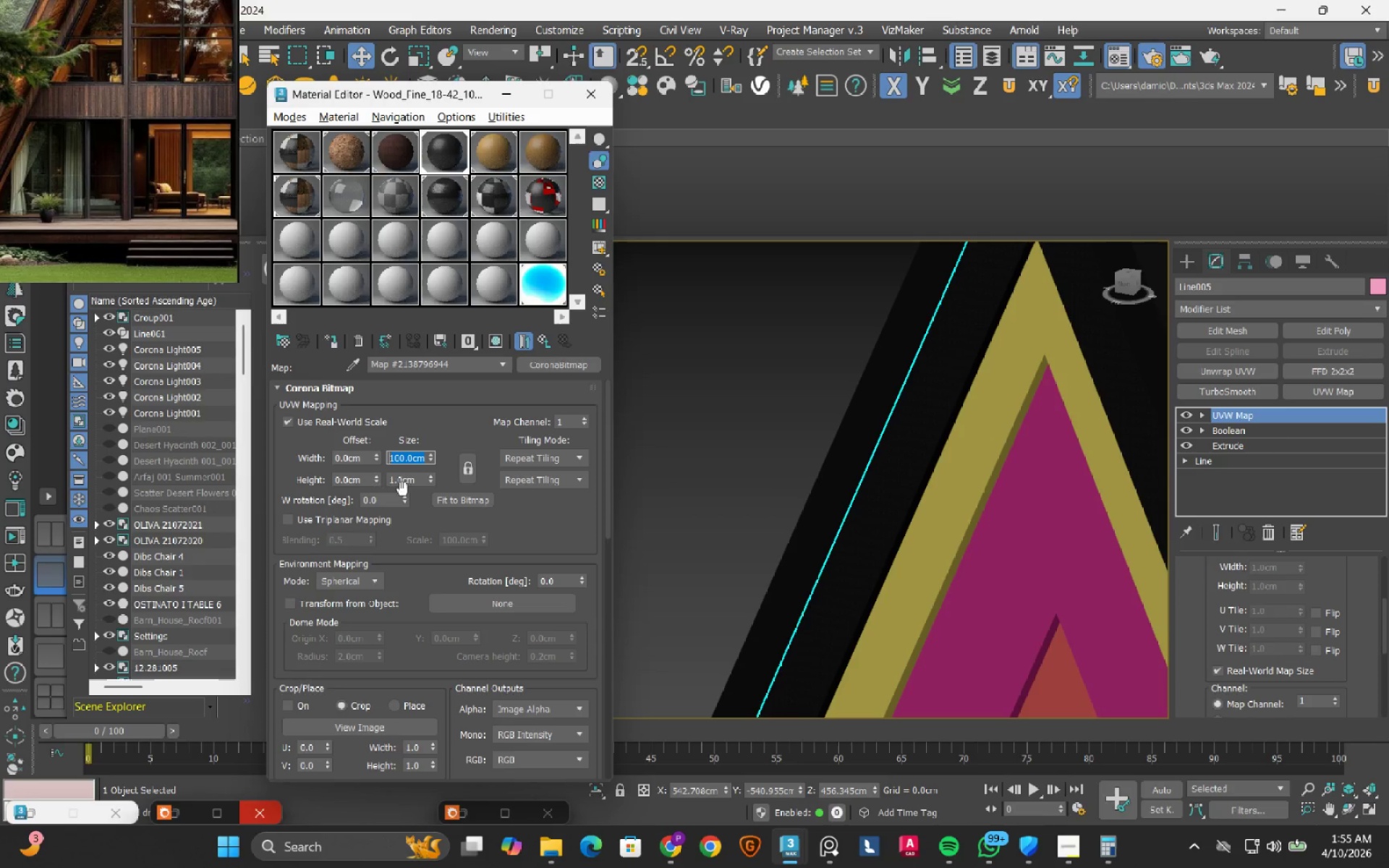 
double_click([408, 483])
 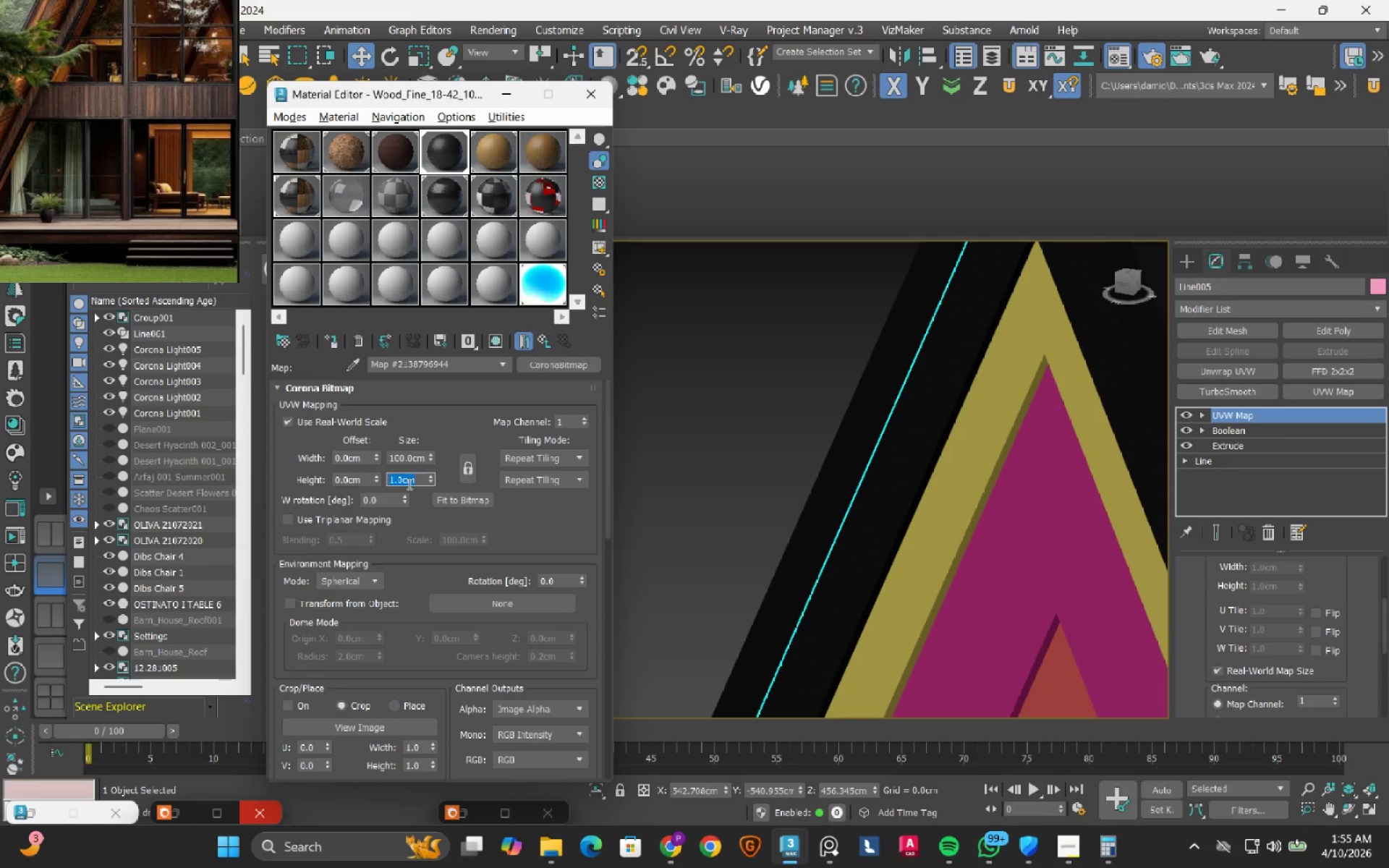 
key(Numpad1)
 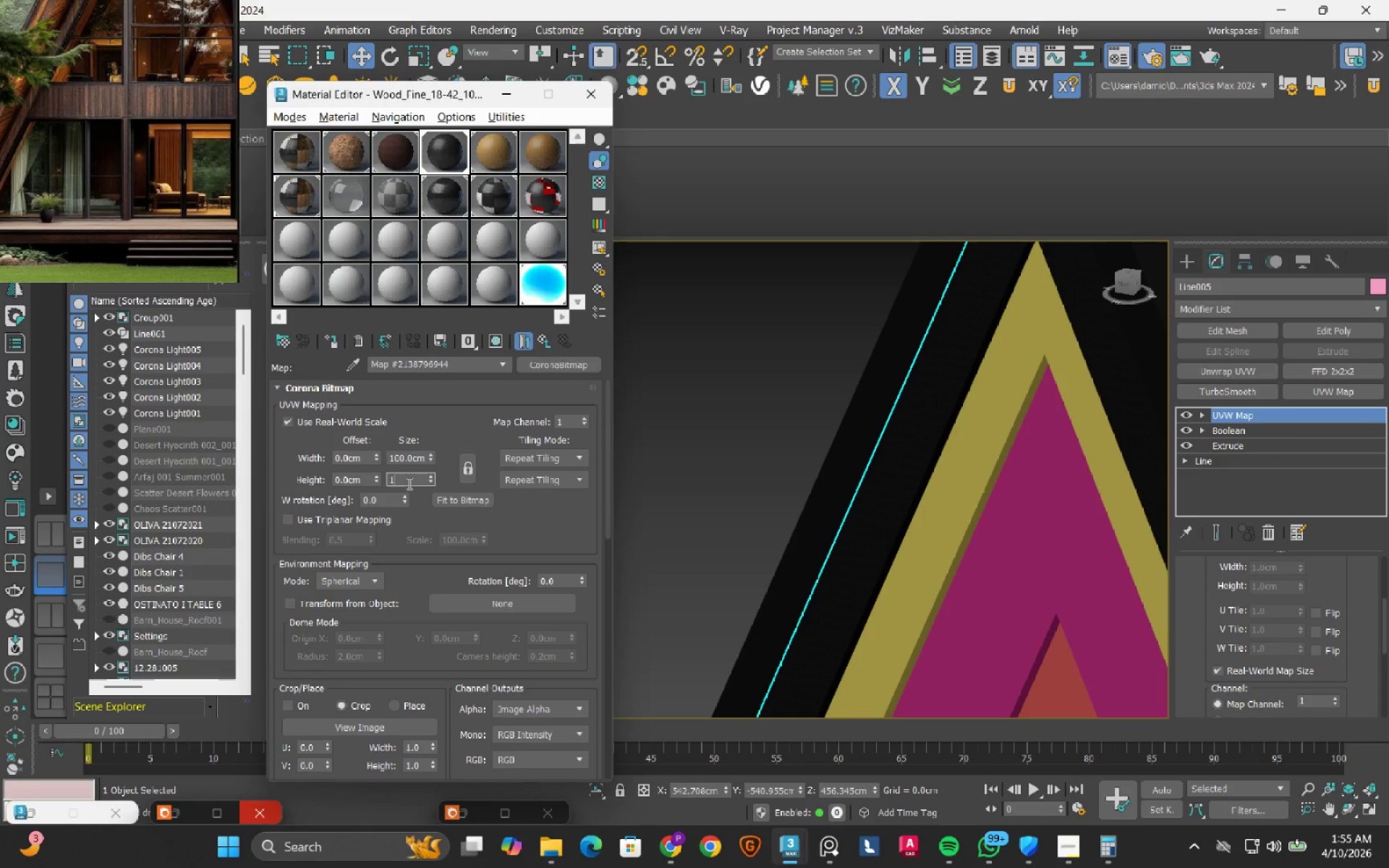 
key(Numpad0)
 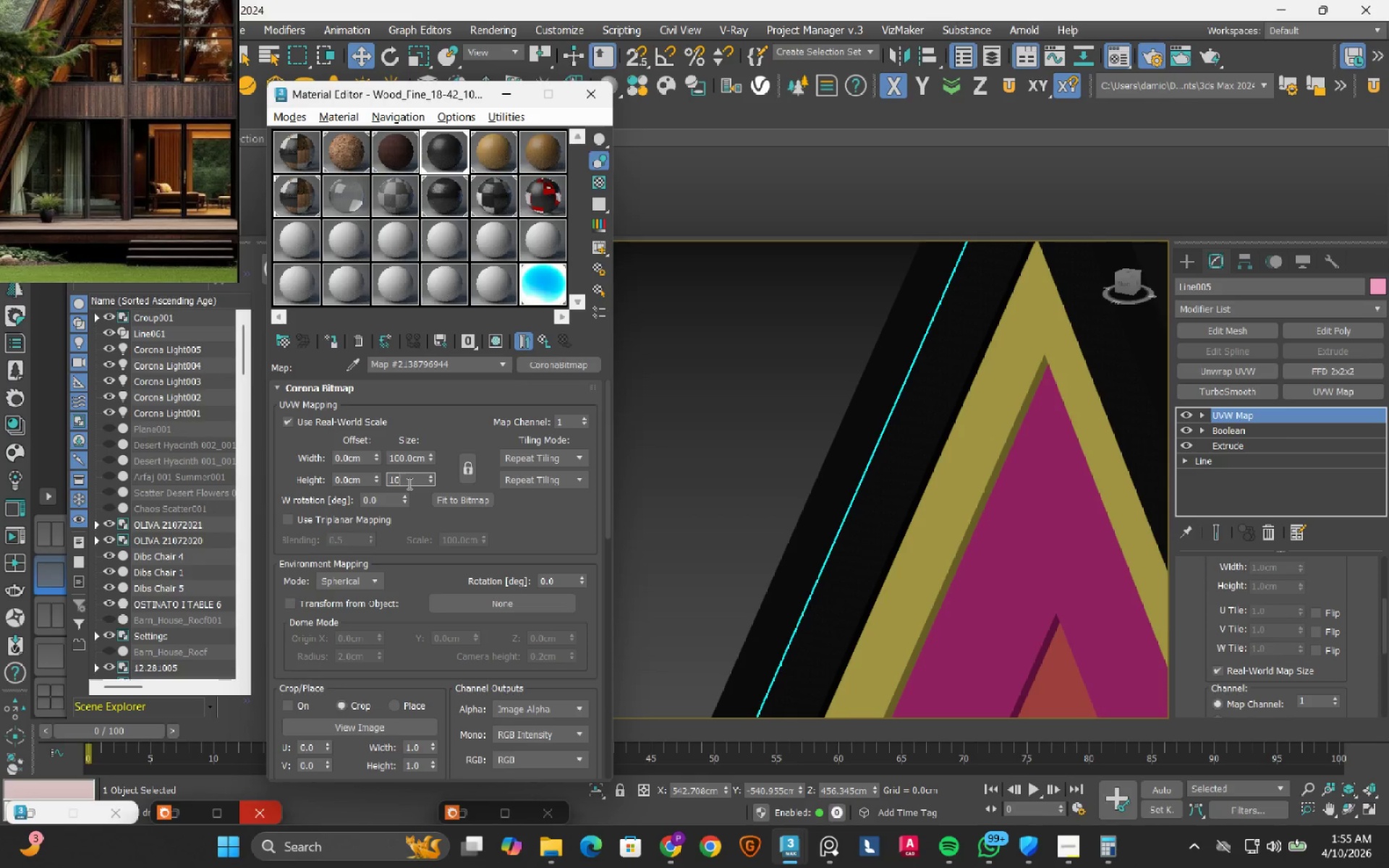 
key(Numpad0)
 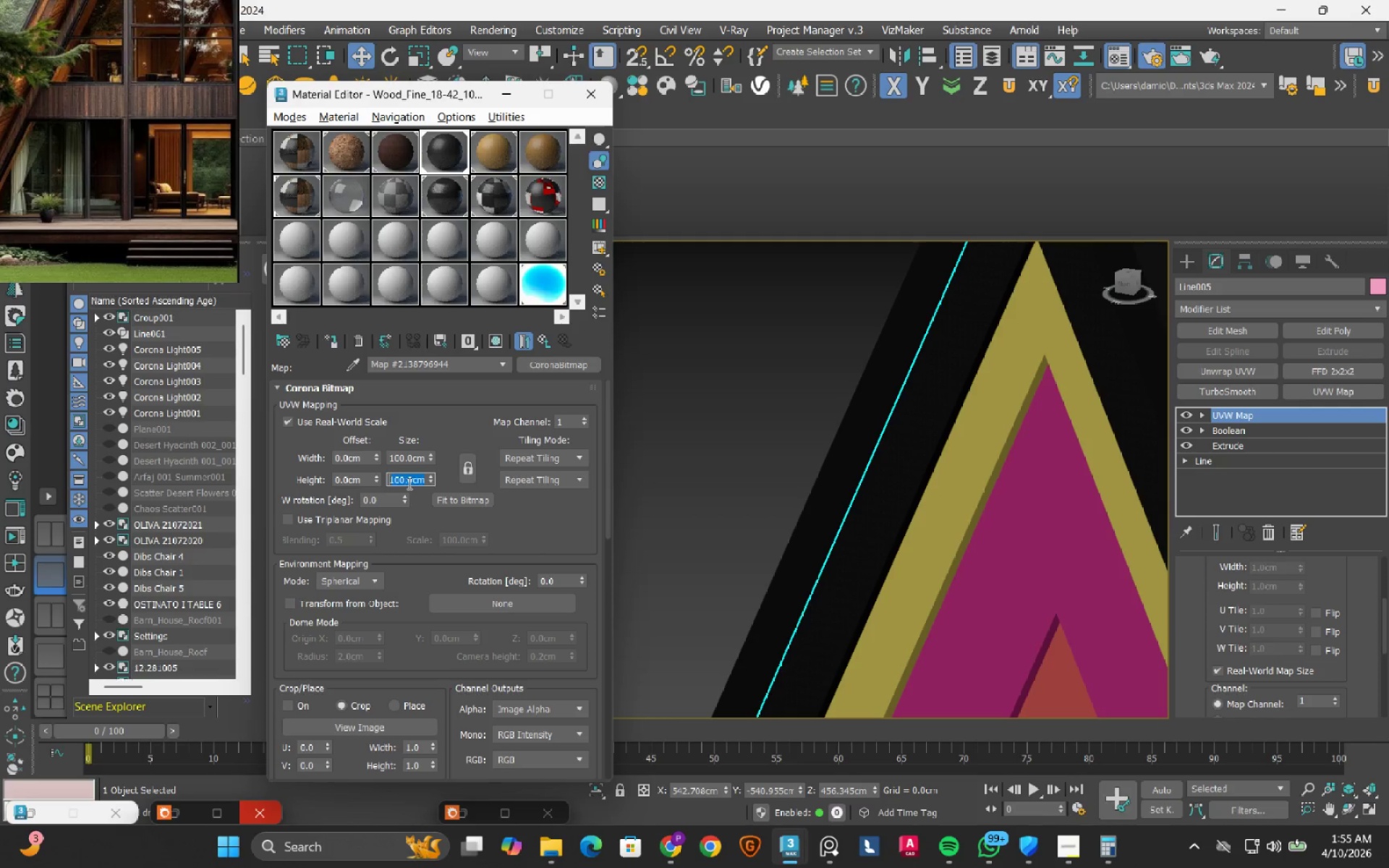 
key(NumpadEnter)
 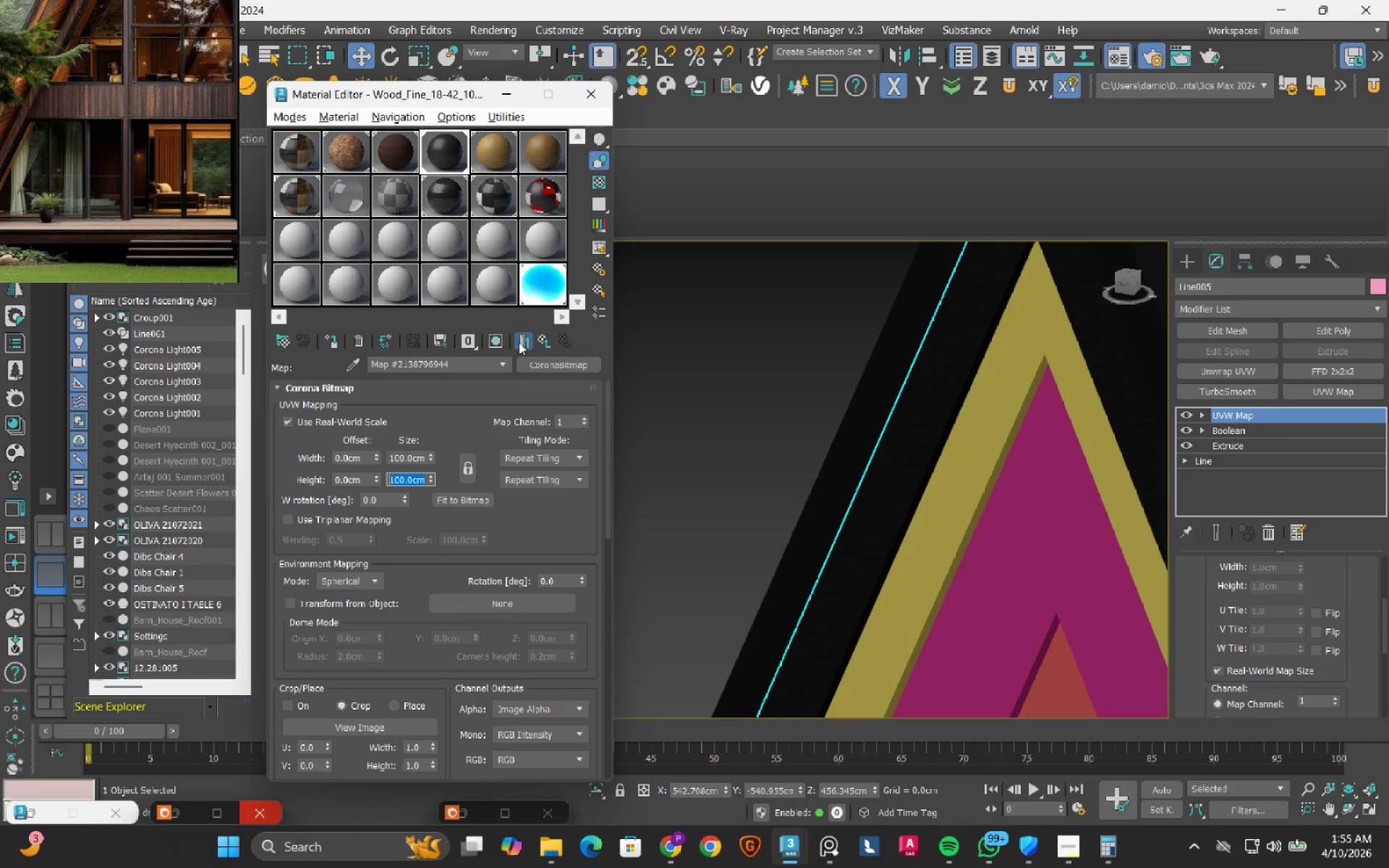 
left_click([501, 340])
 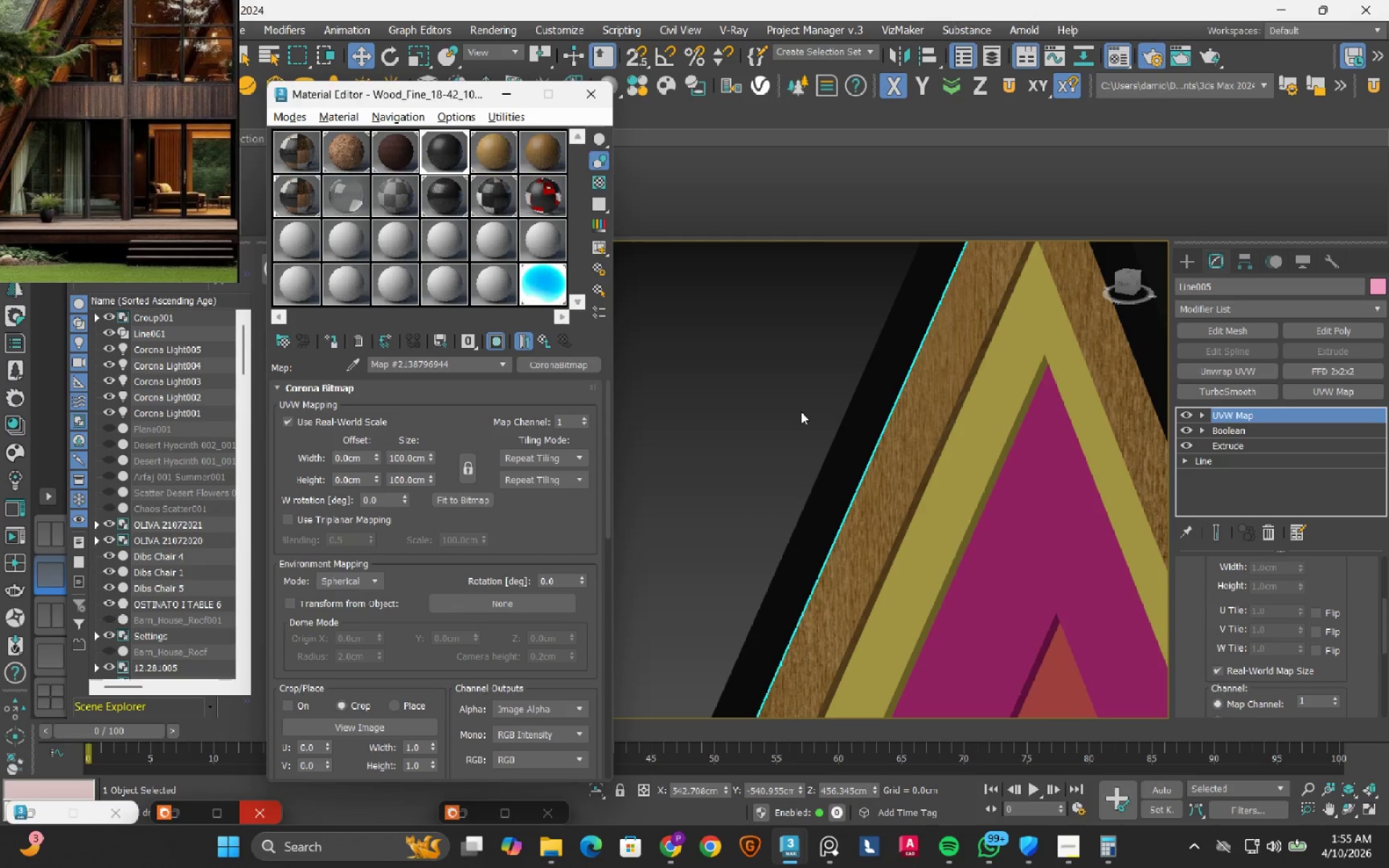 
scroll: coordinate [899, 365], scroll_direction: down, amount: 9.0
 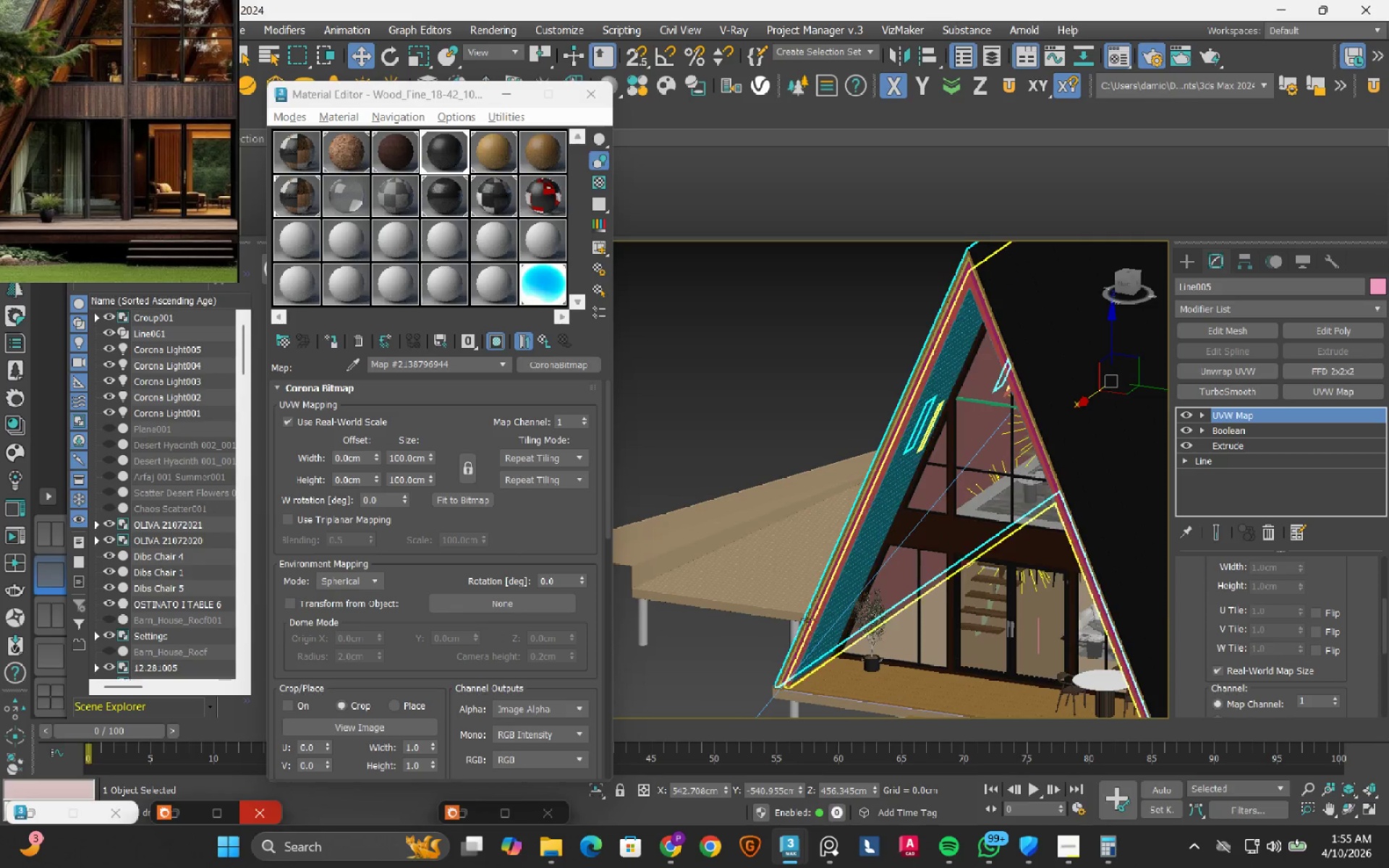 
scroll: coordinate [775, 581], scroll_direction: up, amount: 10.0
 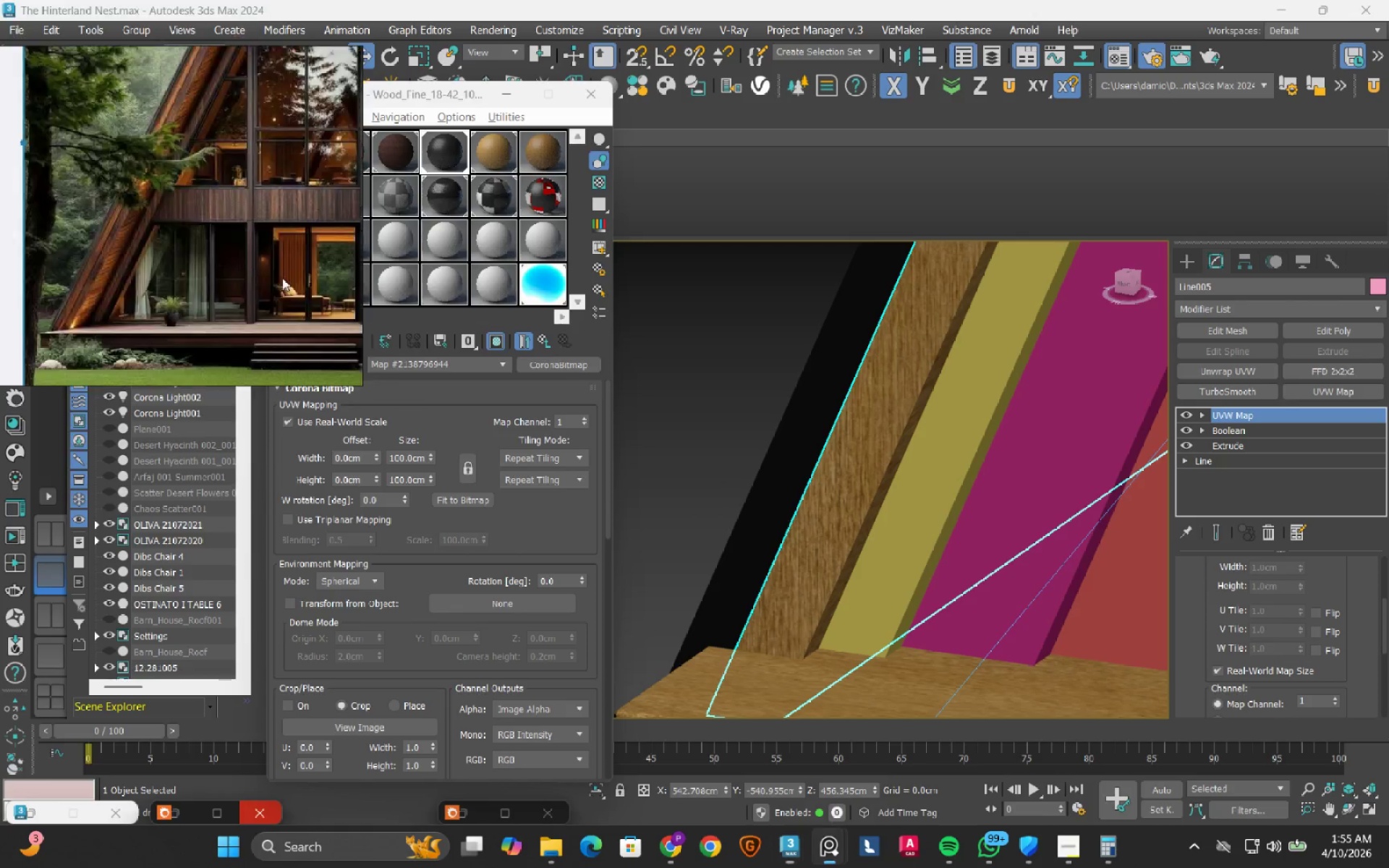 
wait(6.71)
 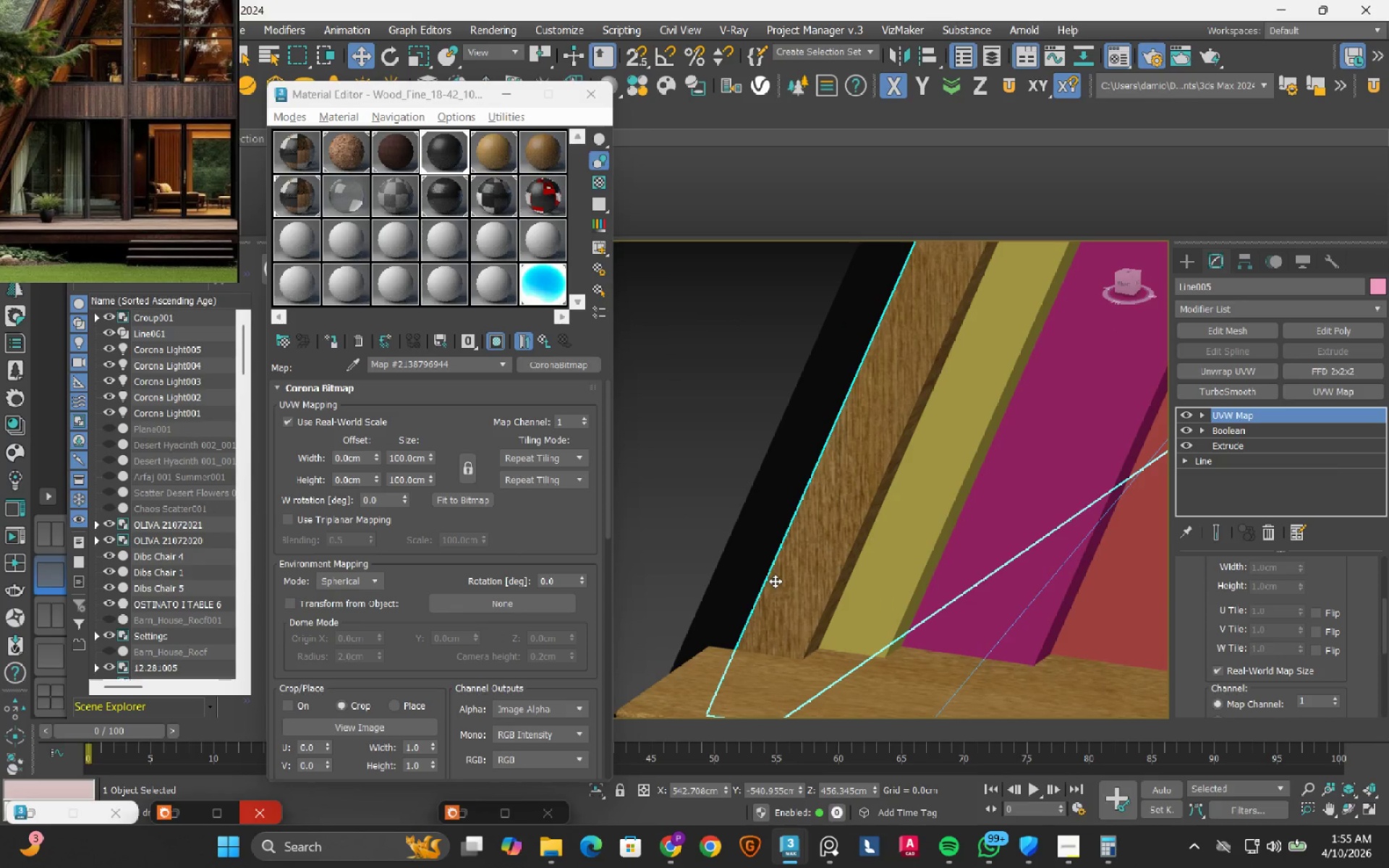 
scroll: coordinate [429, 262], scroll_direction: up, amount: 6.0
 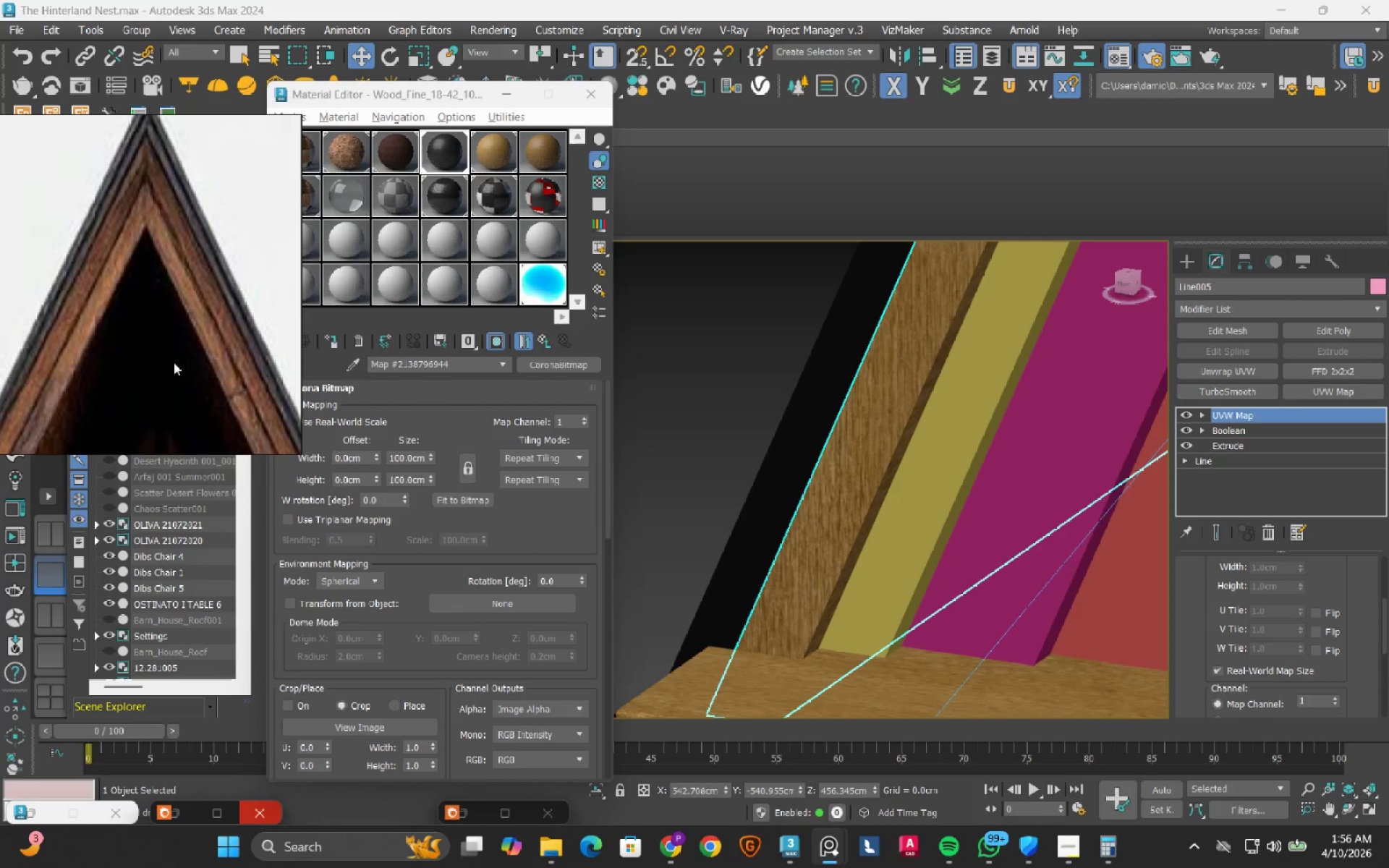 
double_click([378, 497])
 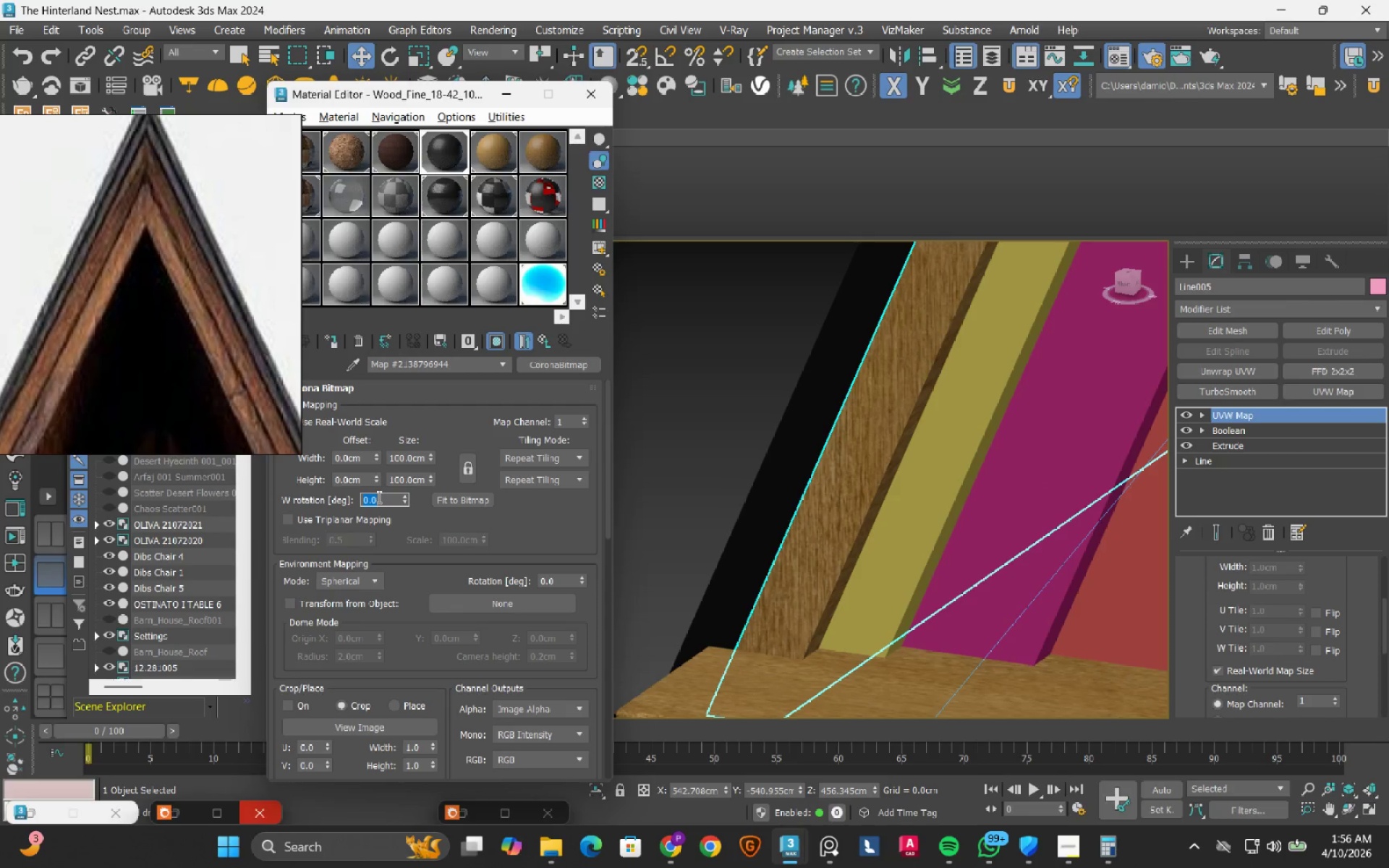 
key(Numpad4)
 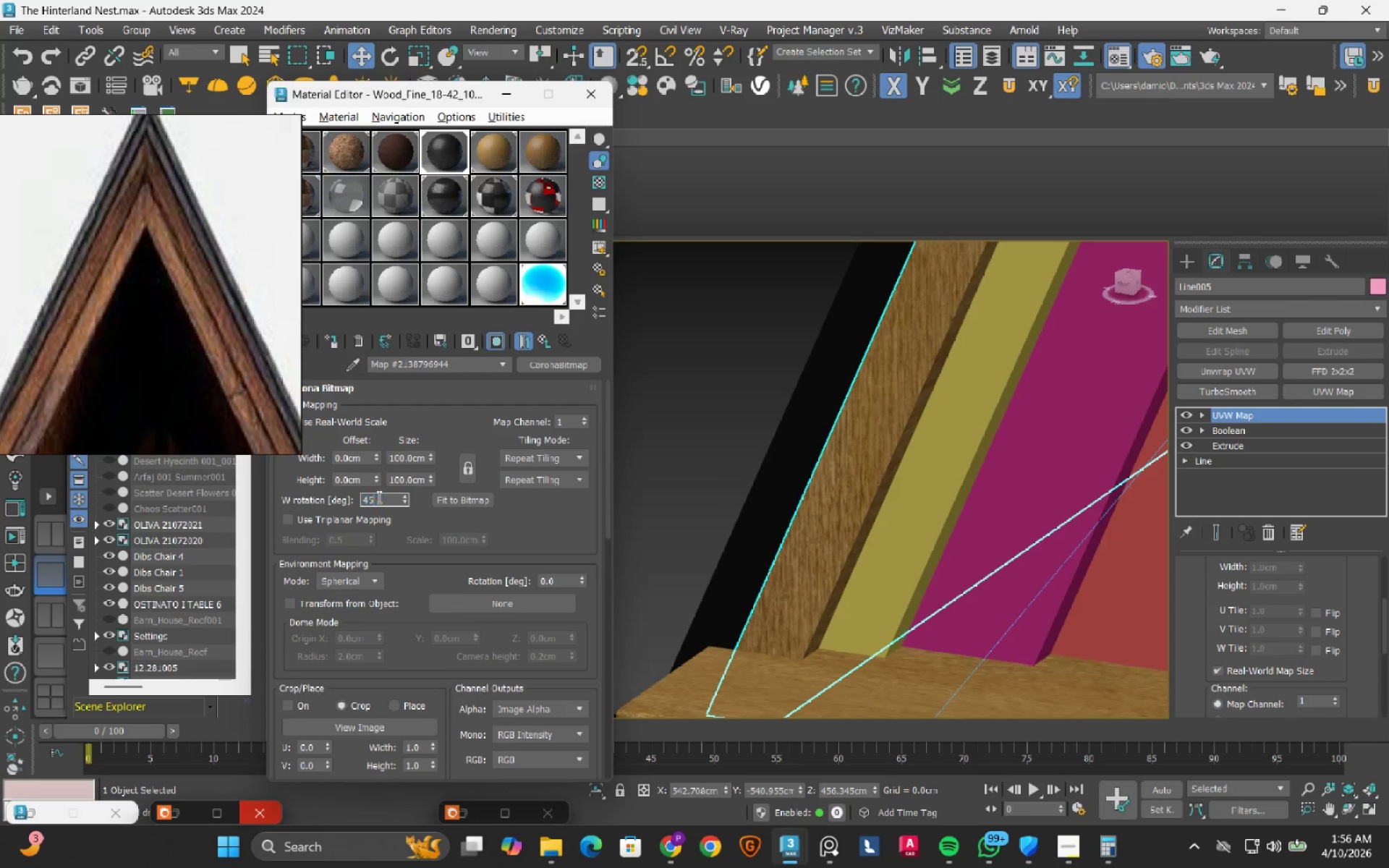 
key(Numpad5)
 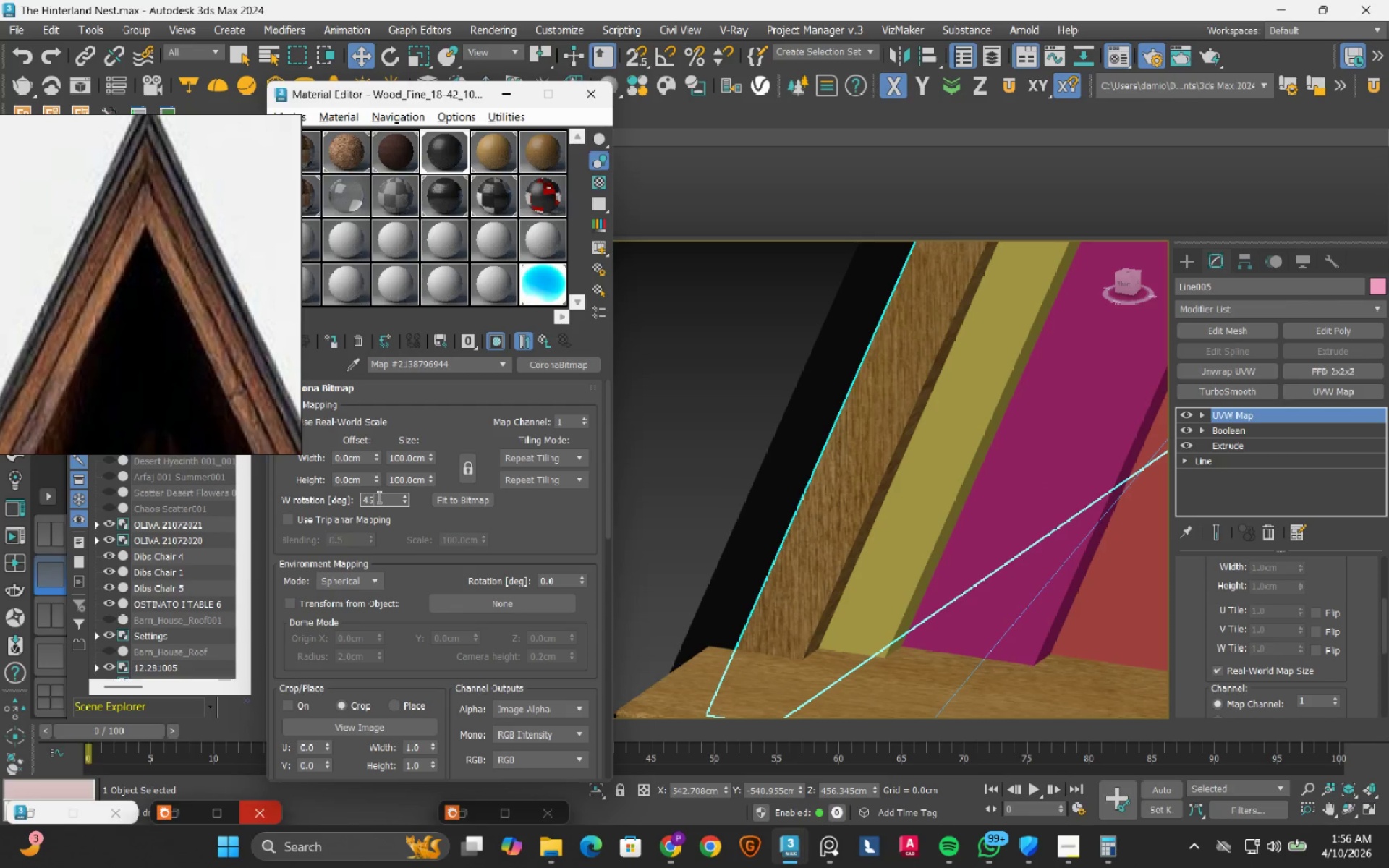 
key(NumpadEnter)
 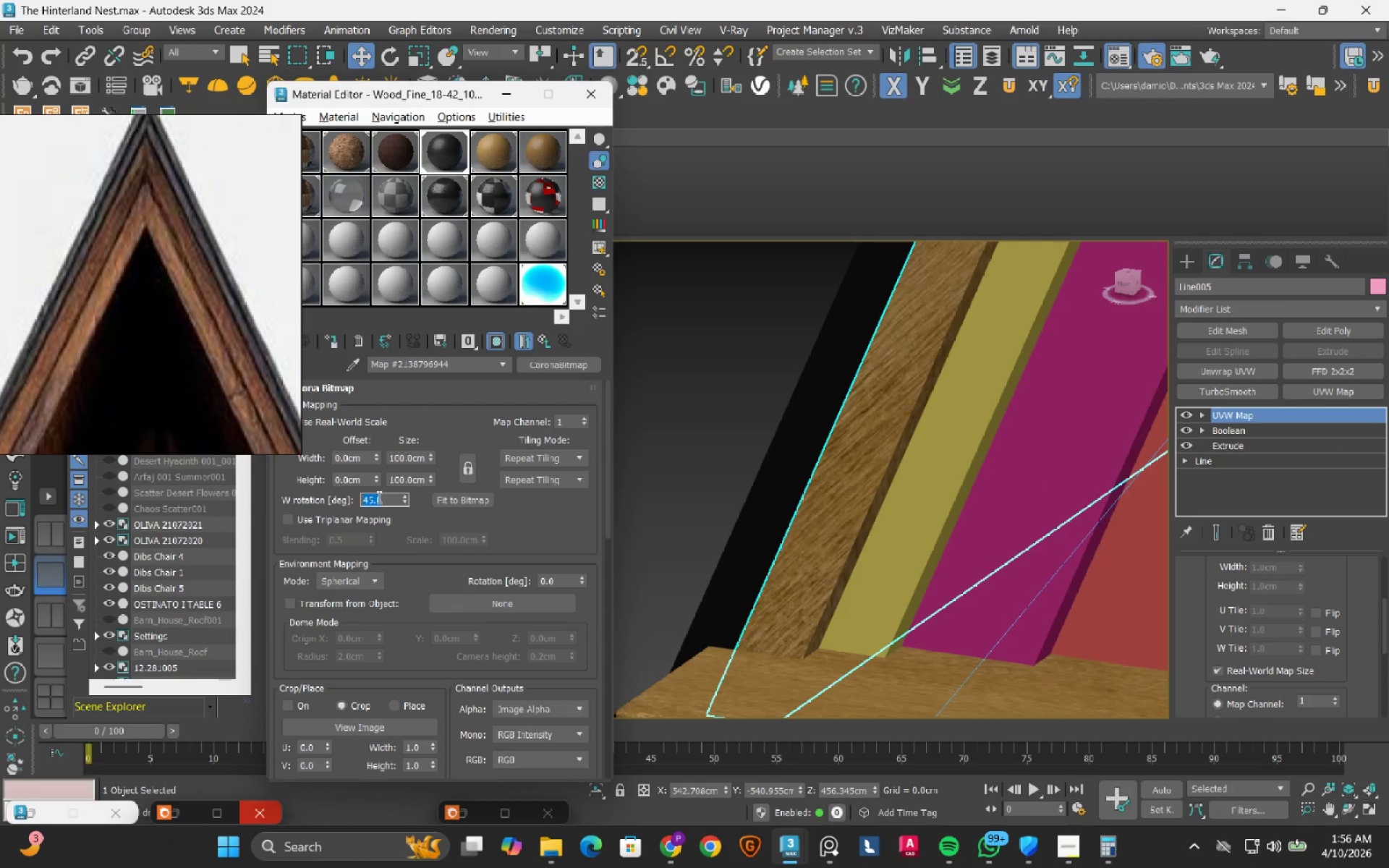 
key(Numpad9)
 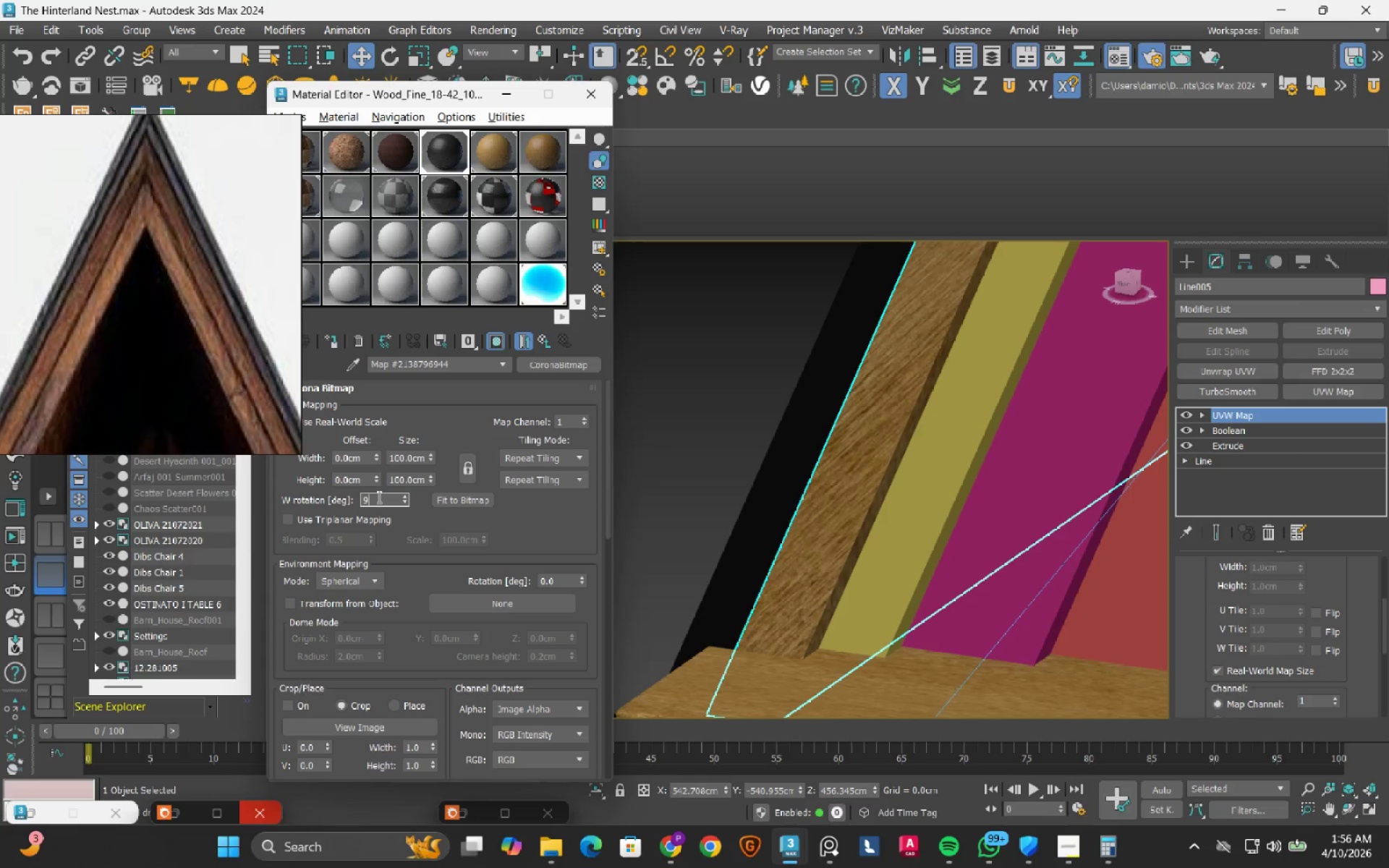 
key(Numpad0)
 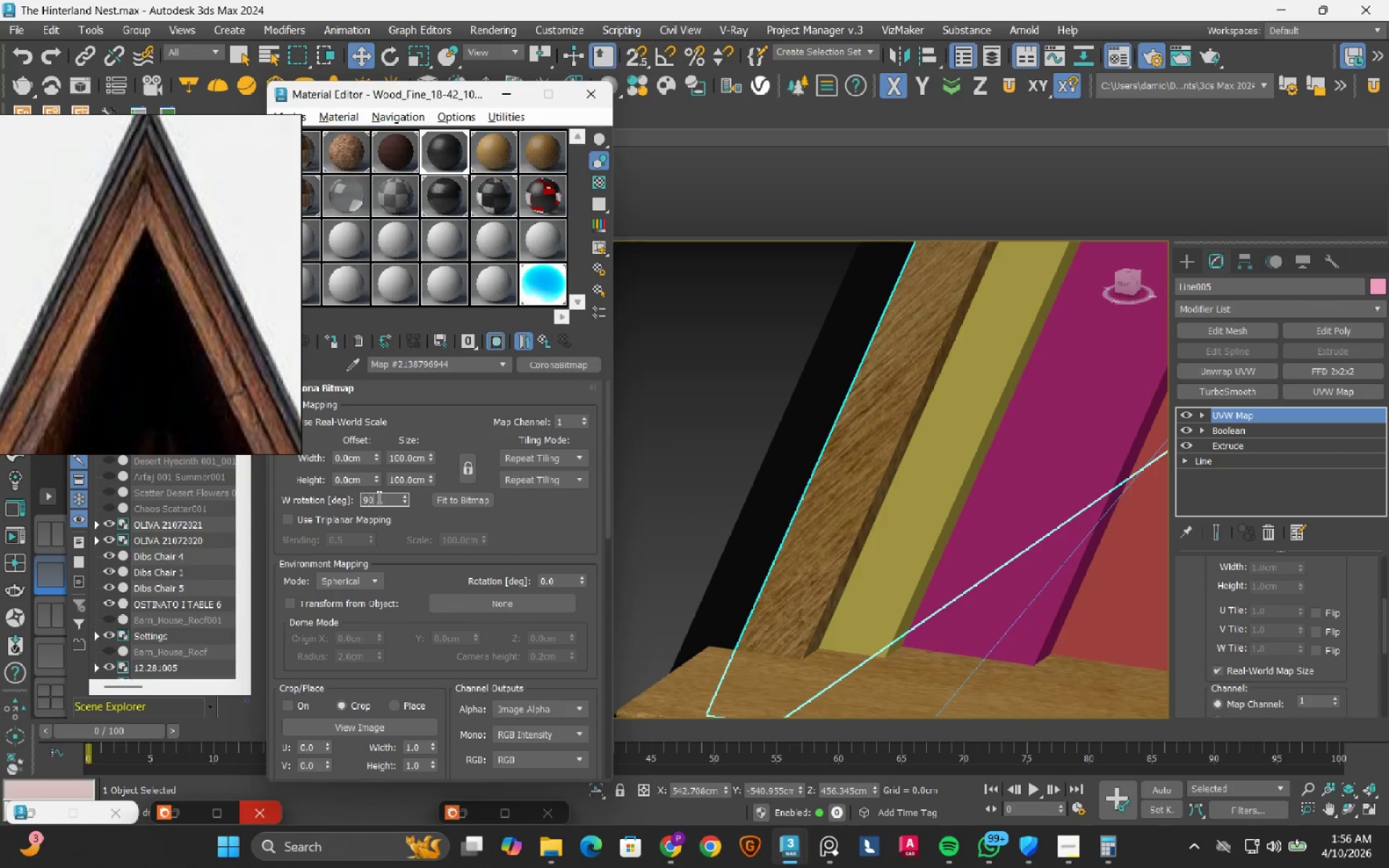 
key(NumpadEnter)
 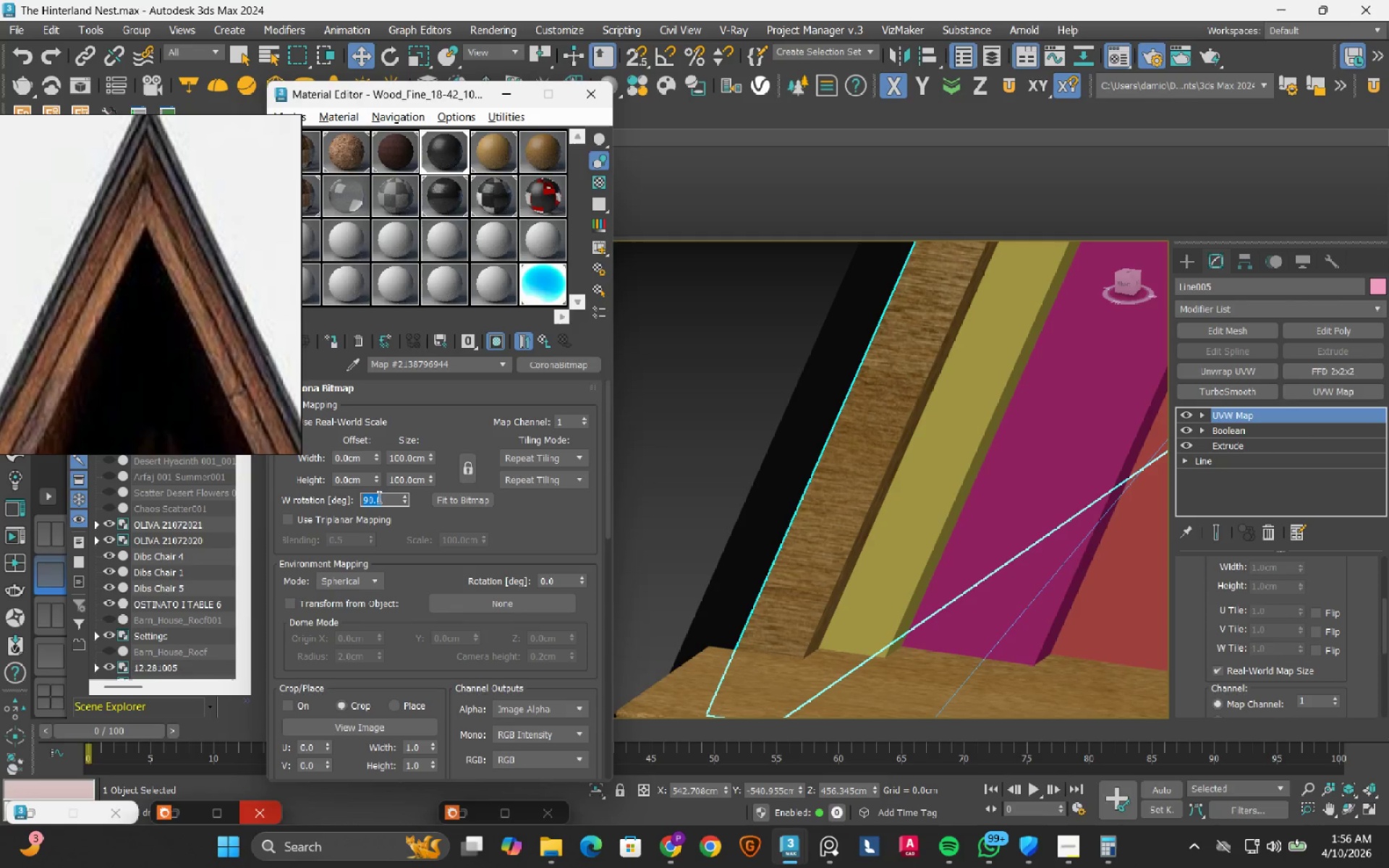 
wait(7.27)
 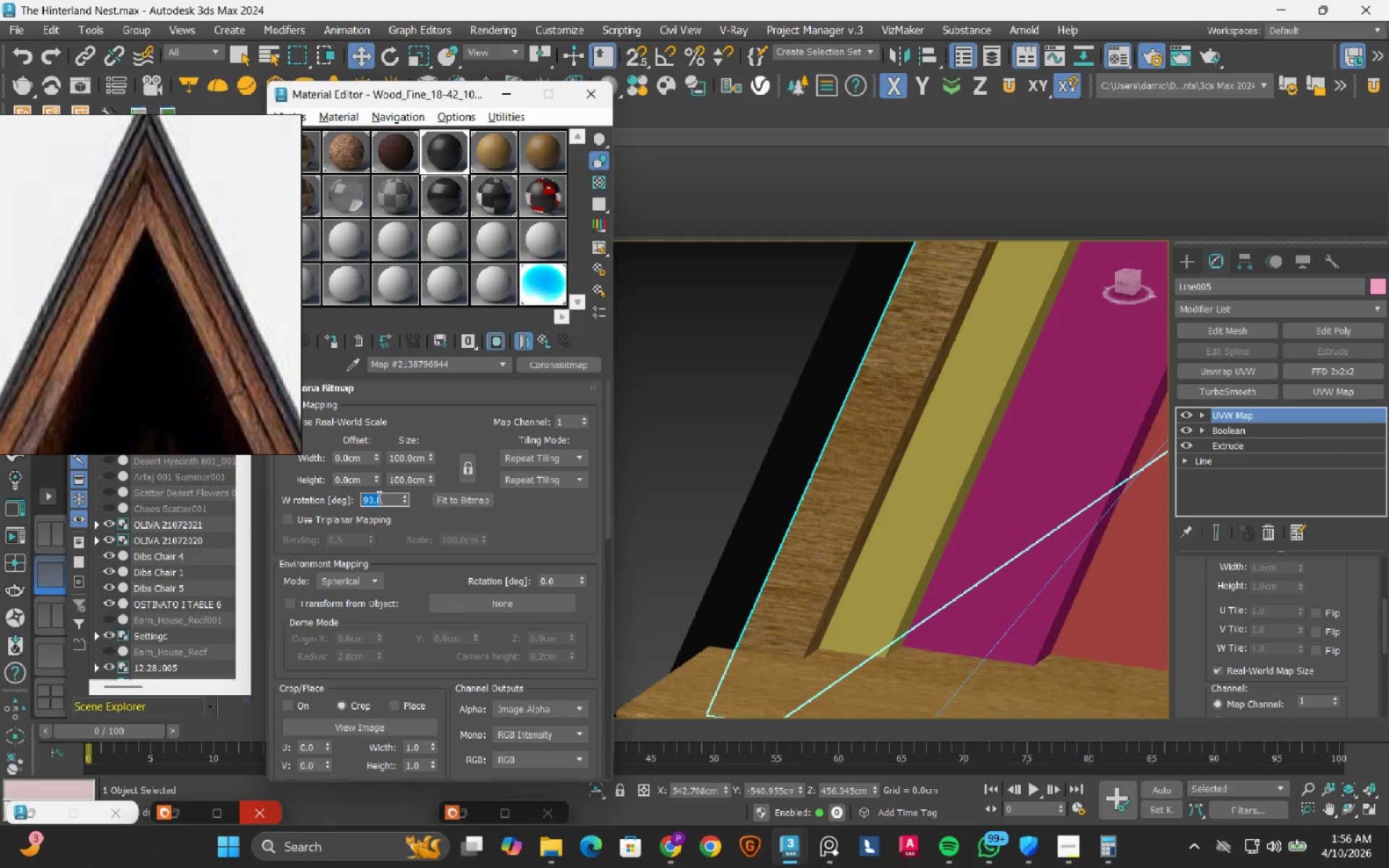 
key(Numpad3)
 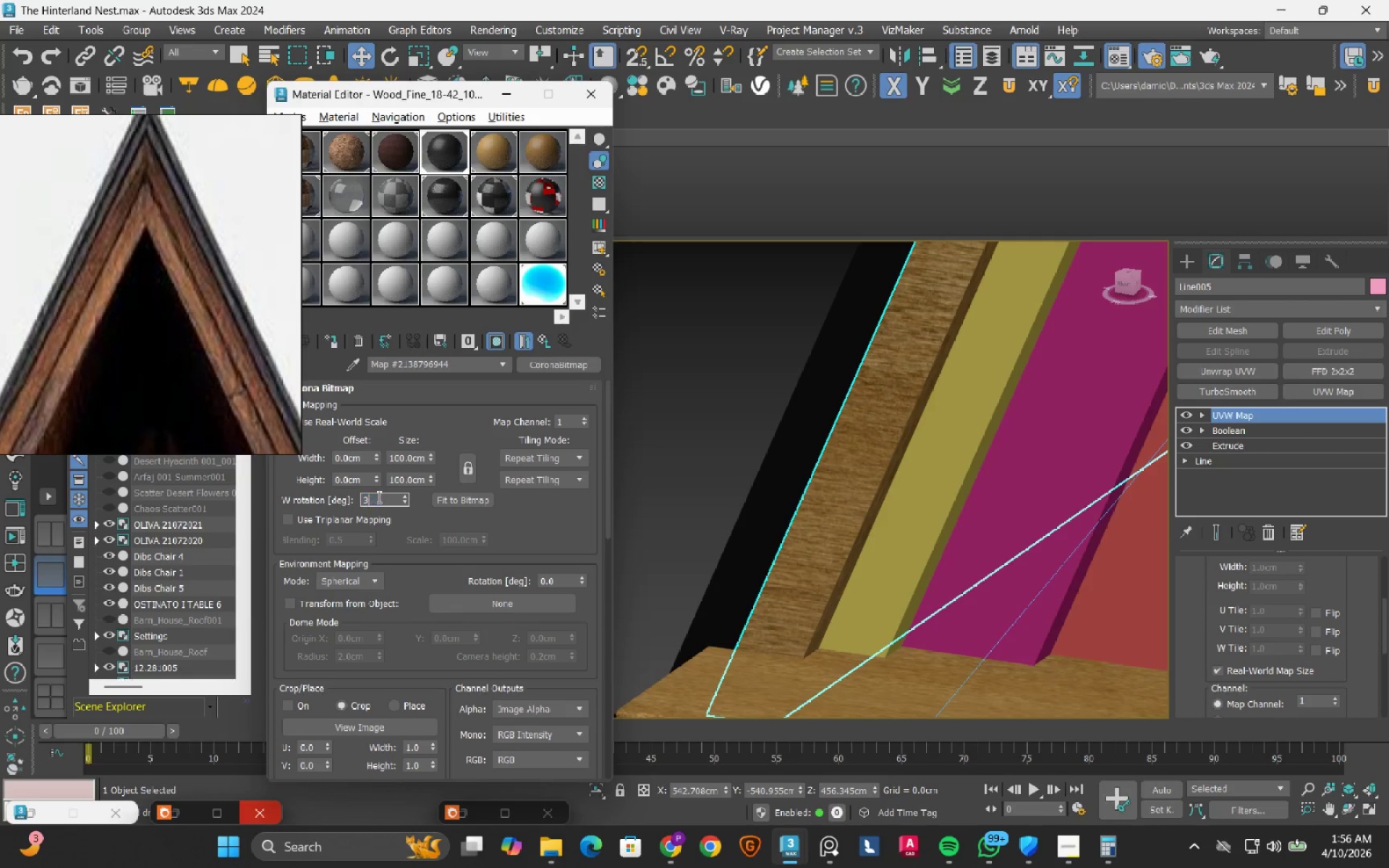 
key(Numpad0)
 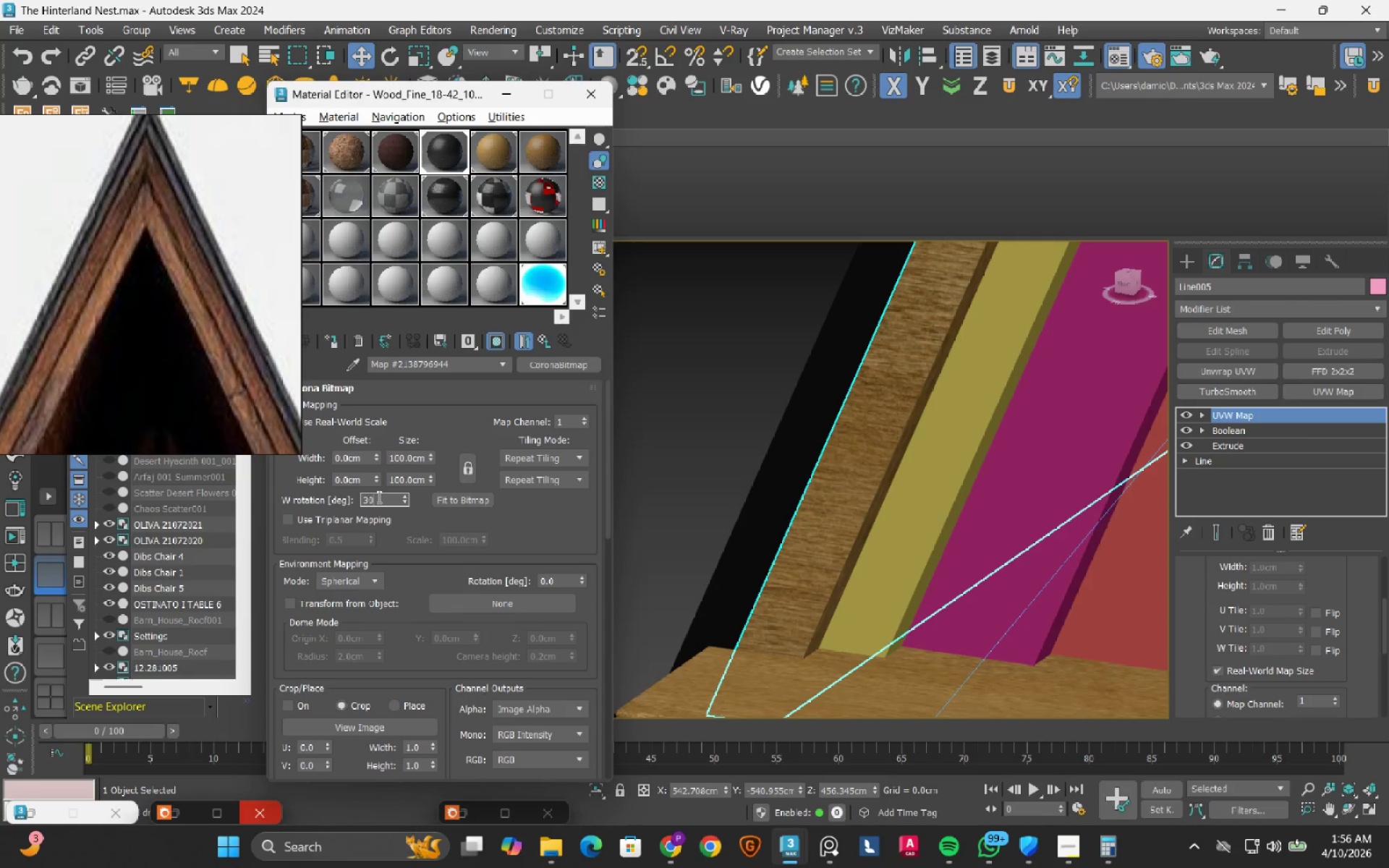 
key(NumpadEnter)
 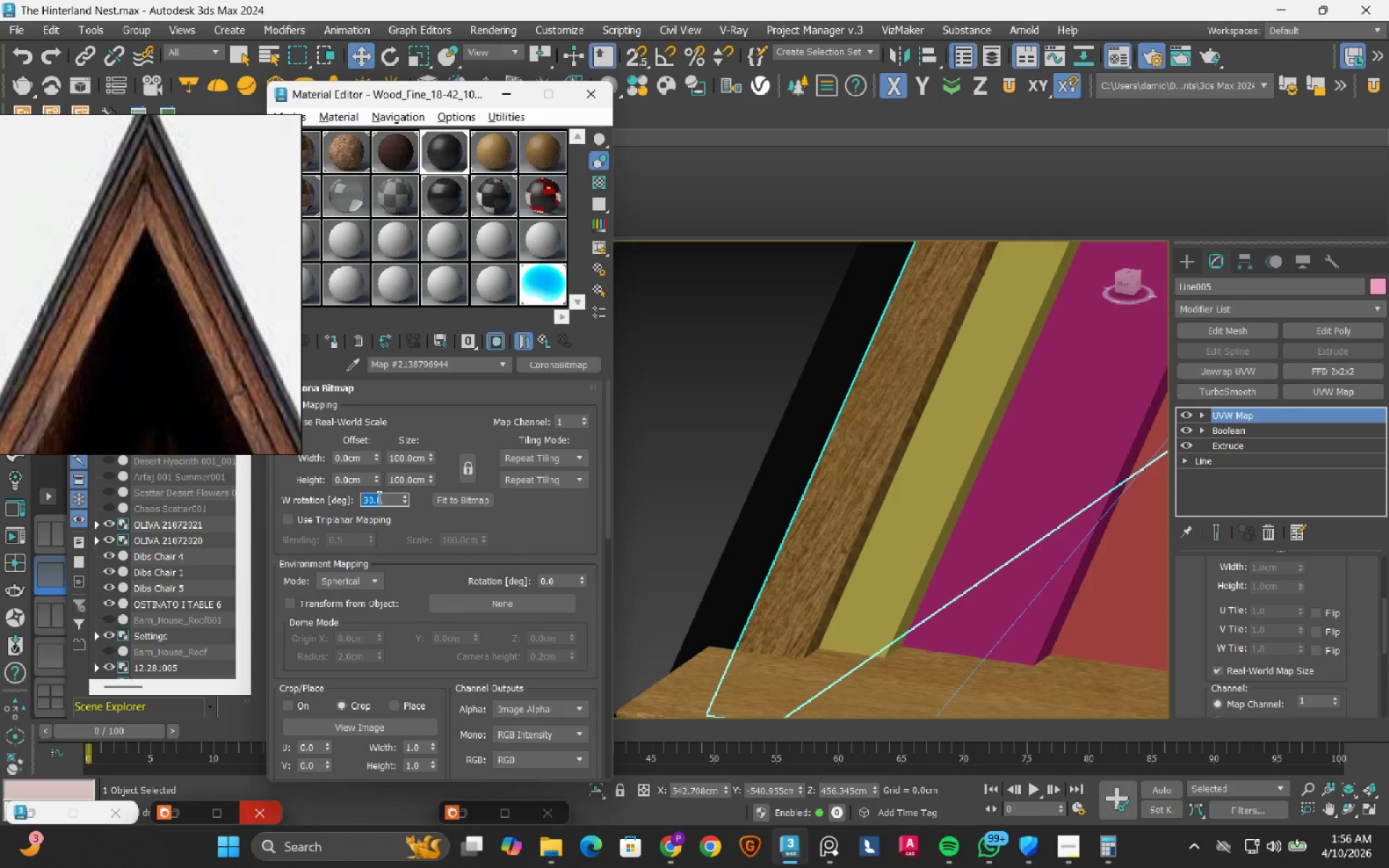 
key(Numpad2)
 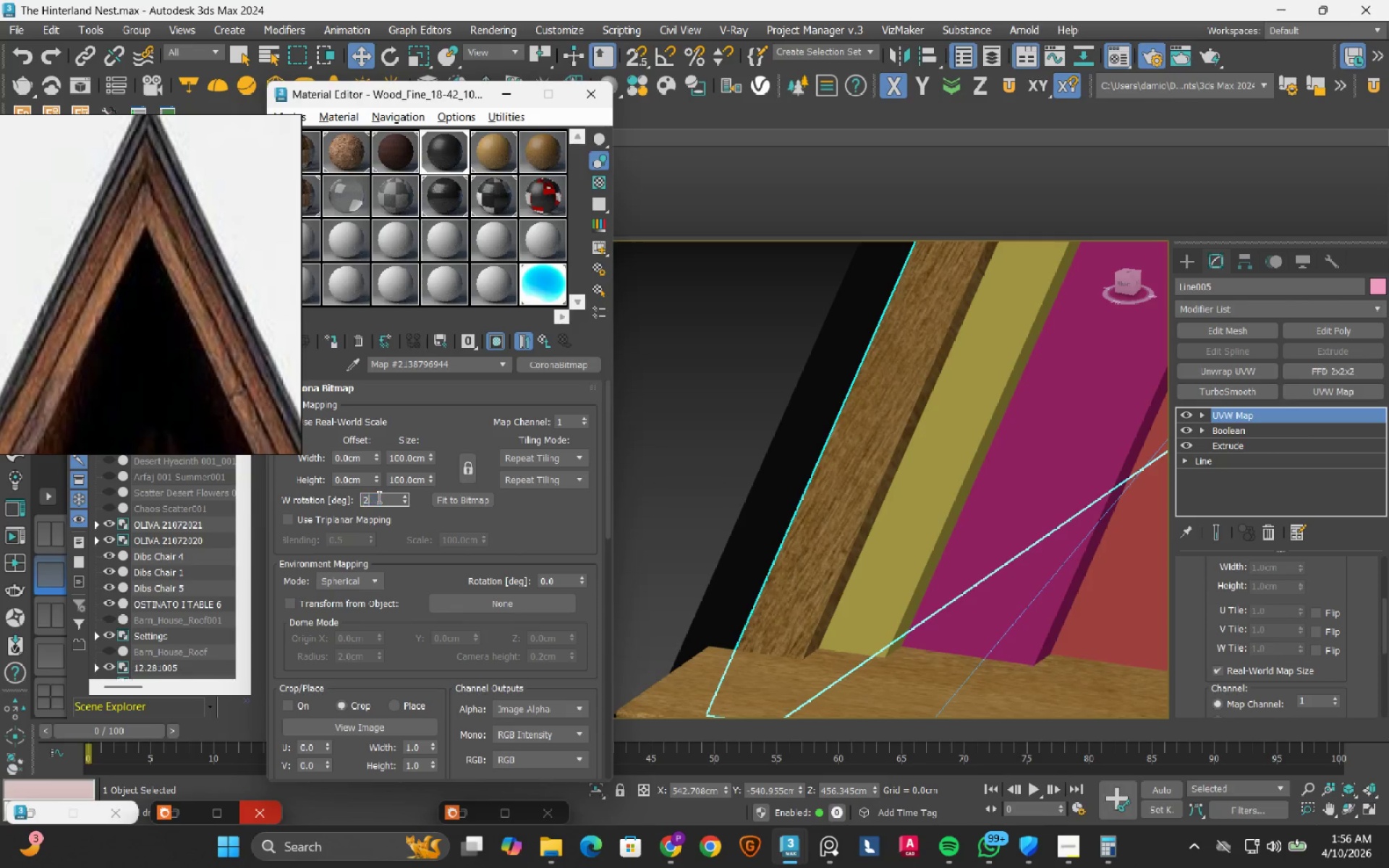 
key(Numpad0)
 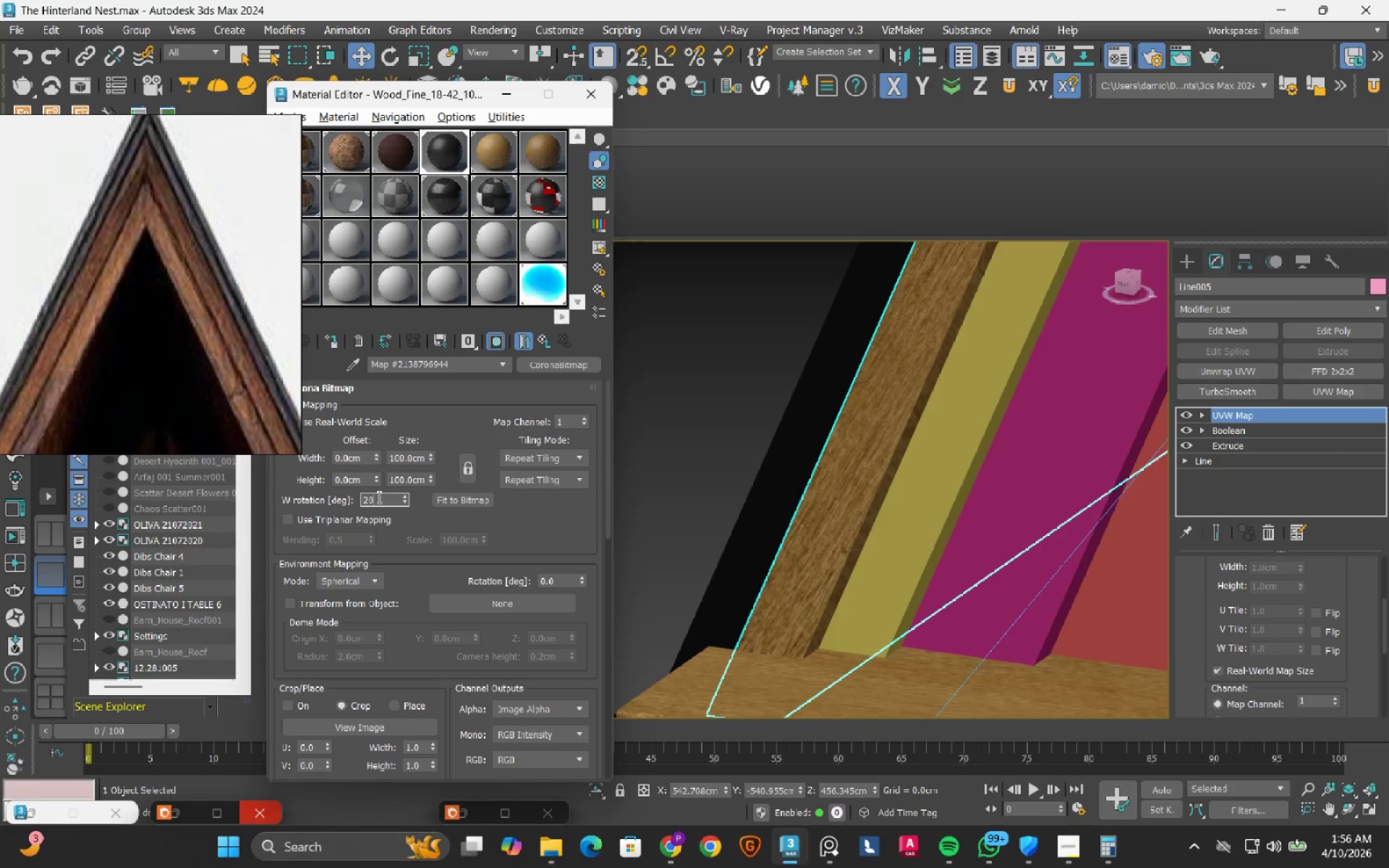 
key(NumpadEnter)
 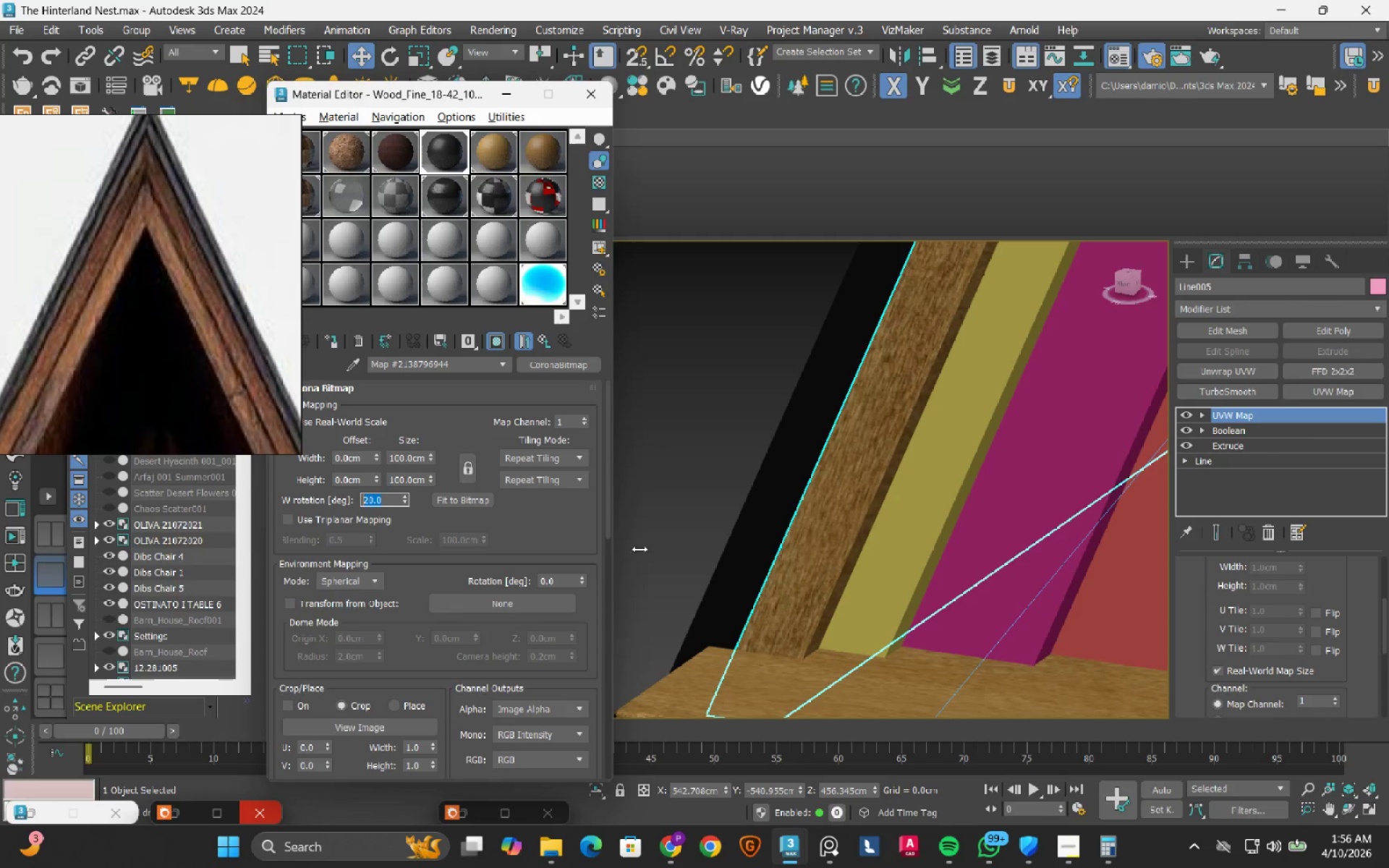 
scroll: coordinate [839, 547], scroll_direction: down, amount: 12.0
 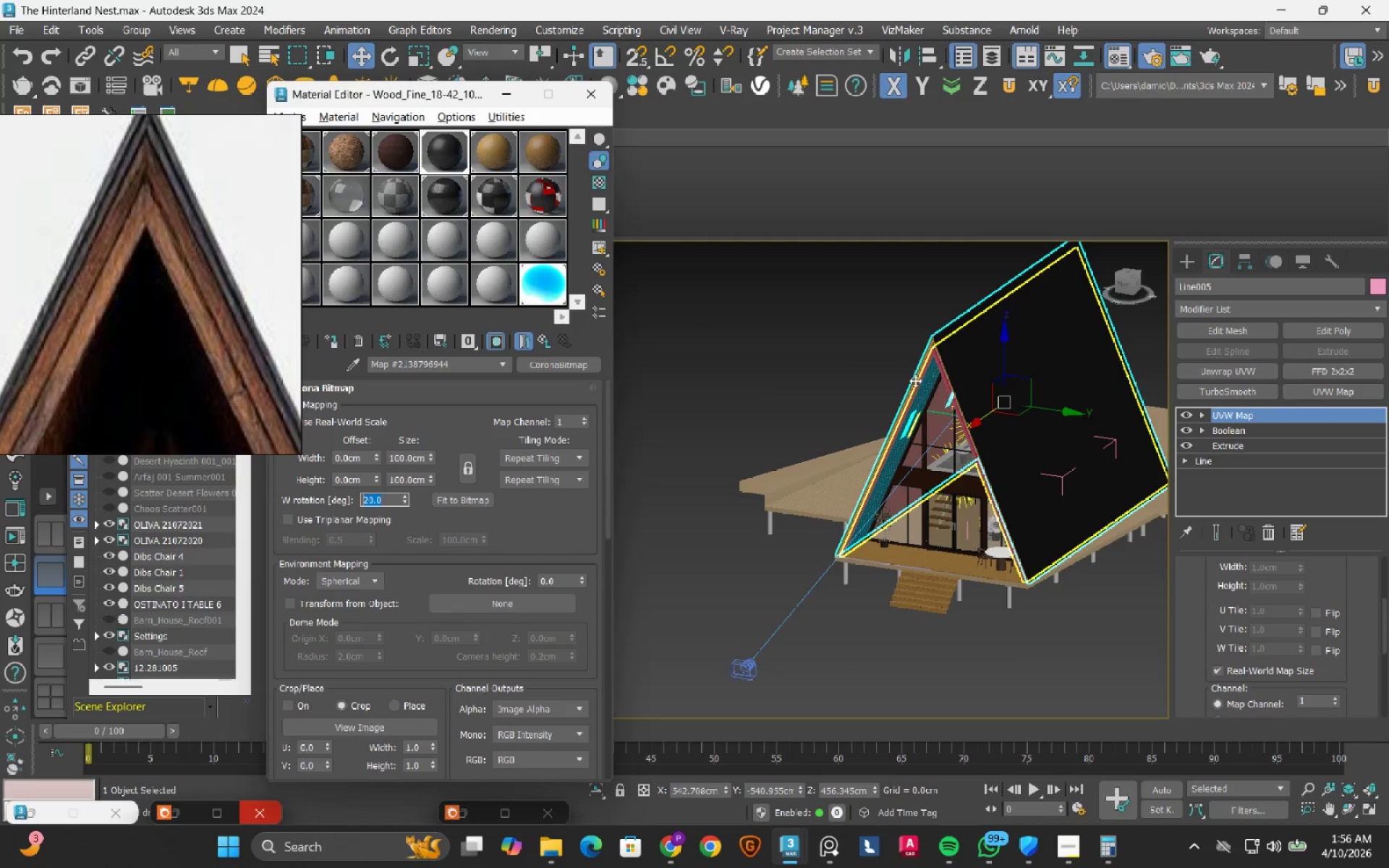 
scroll: coordinate [933, 388], scroll_direction: up, amount: 14.0
 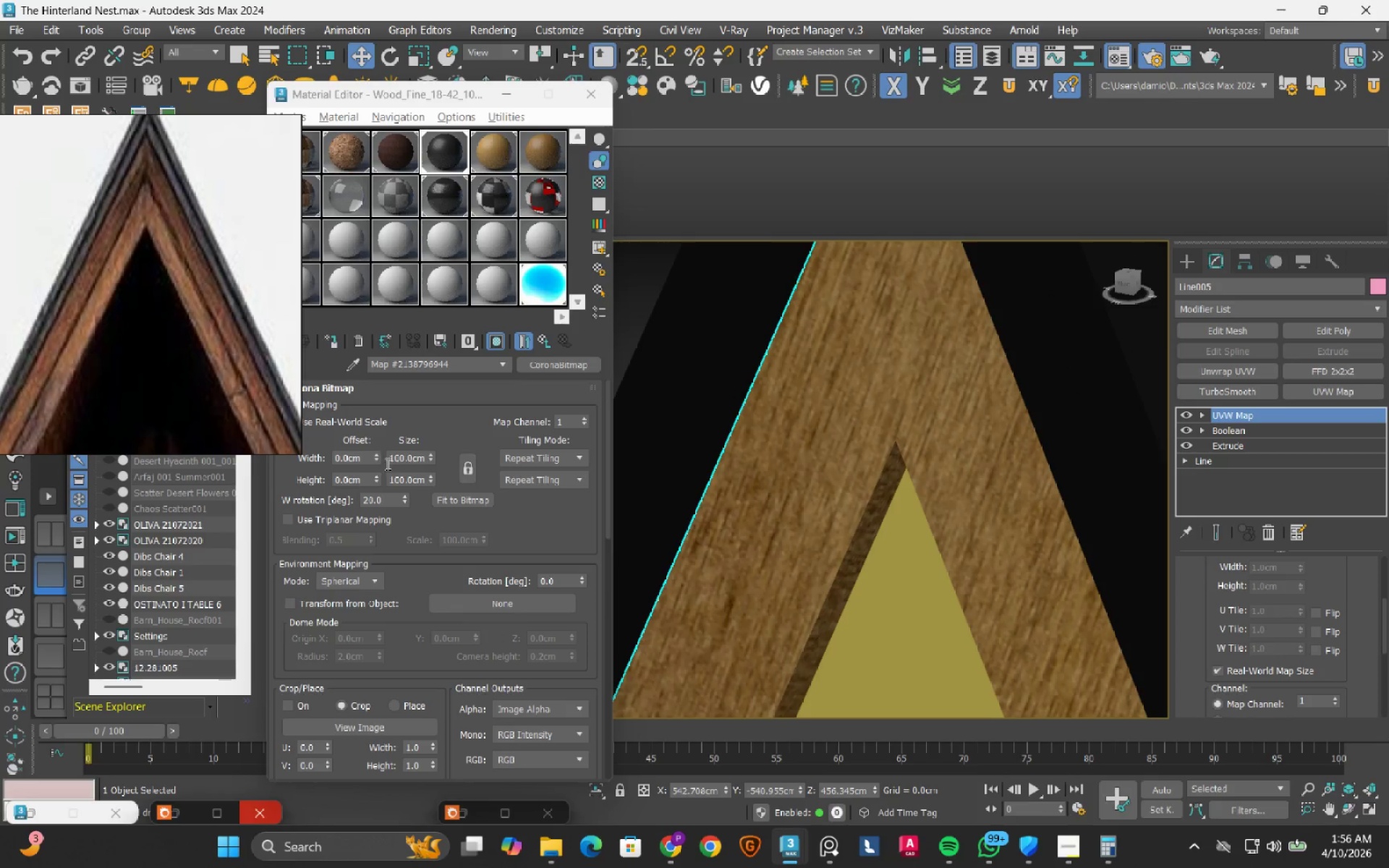 
right_click([401, 496])
 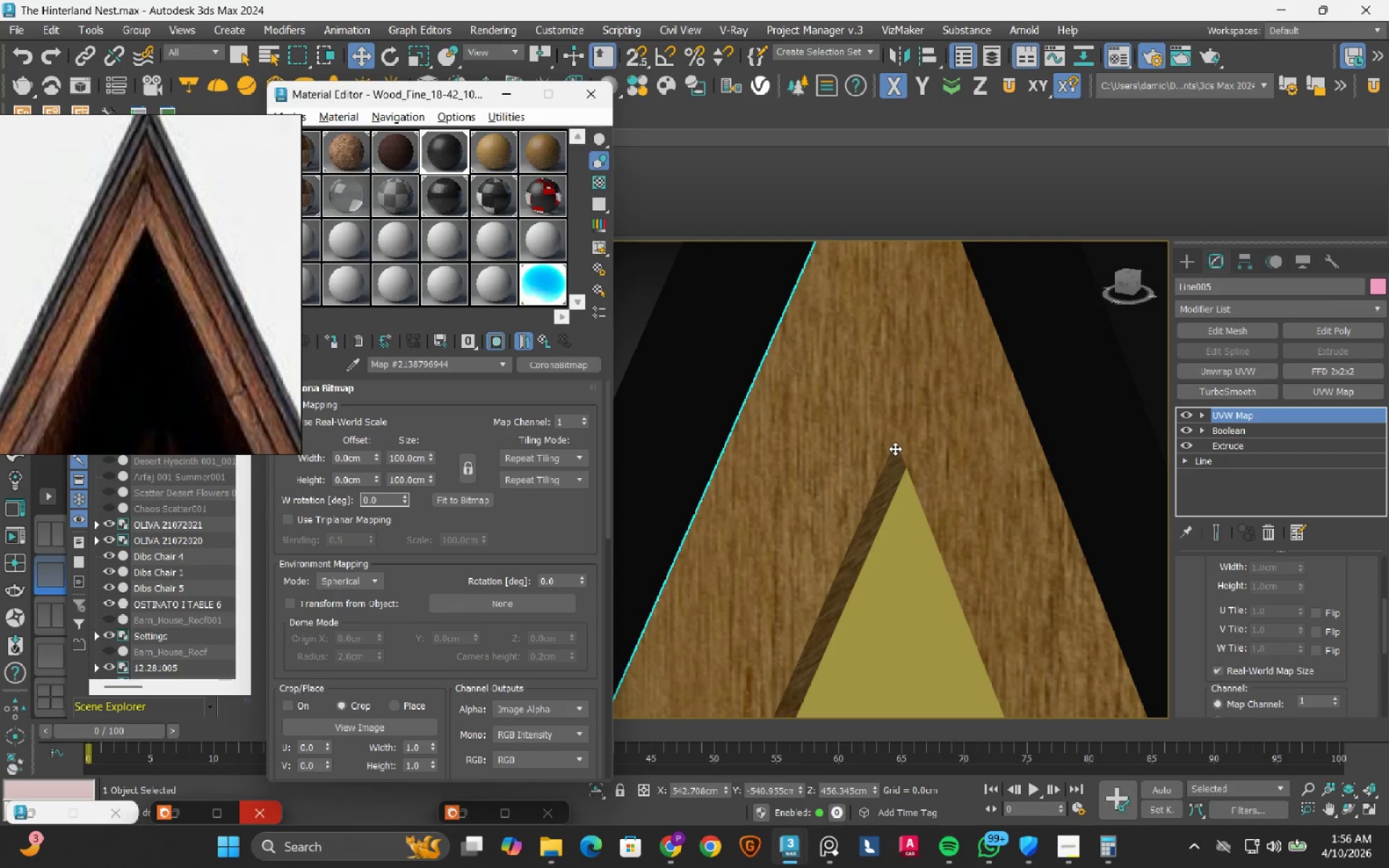 
scroll: coordinate [895, 448], scroll_direction: down, amount: 6.0
 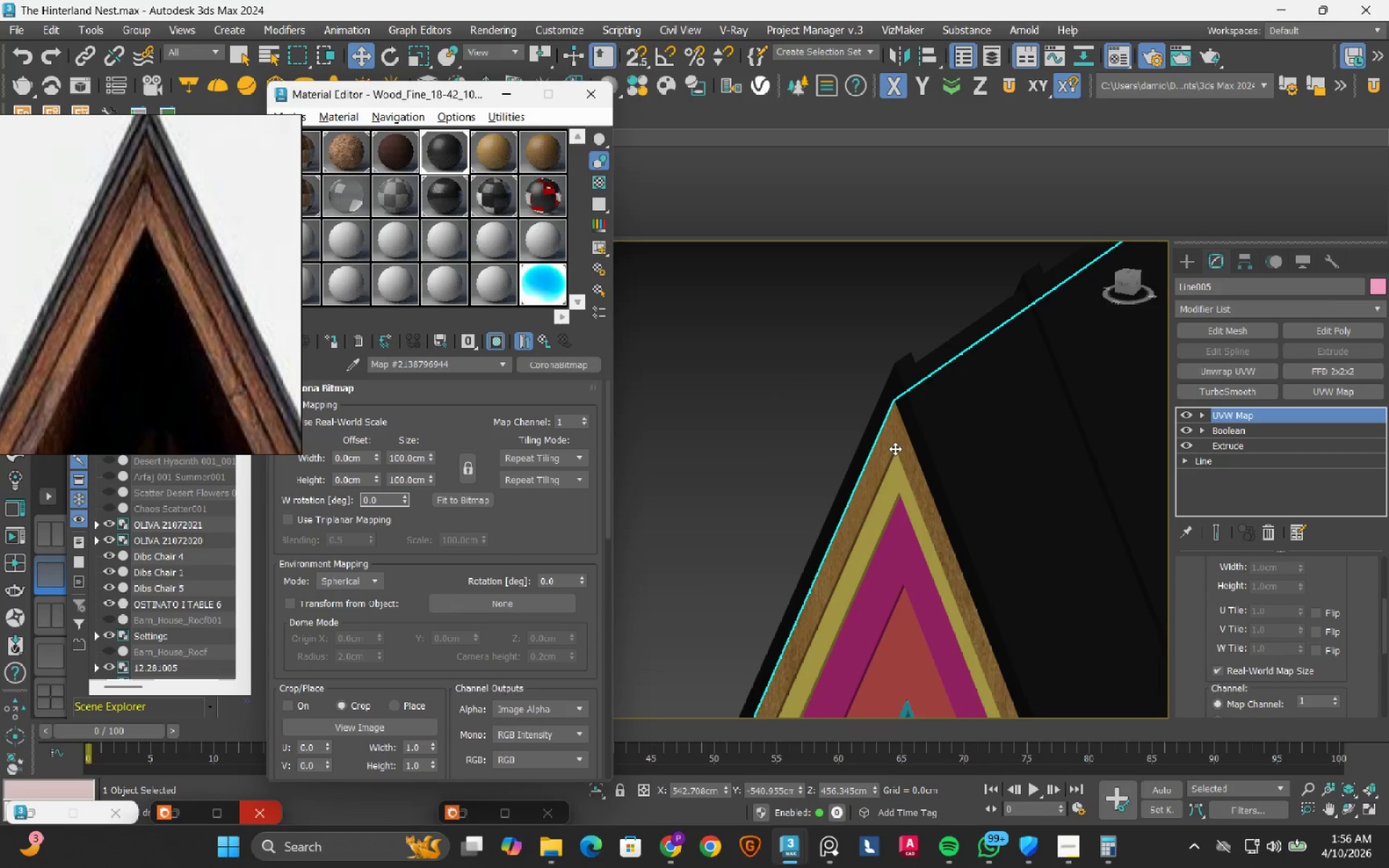 
scroll: coordinate [896, 487], scroll_direction: up, amount: 2.0
 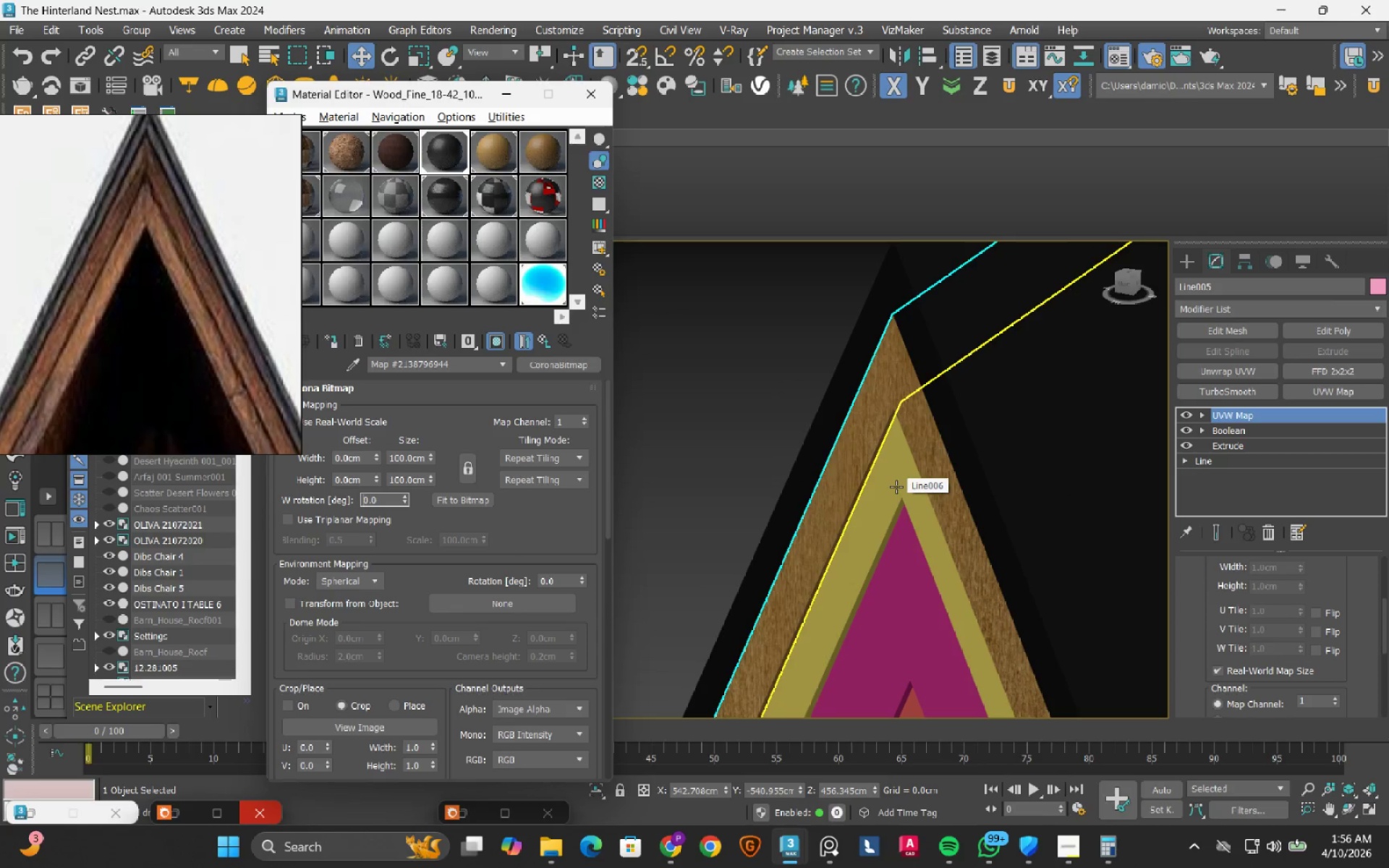 
scroll: coordinate [896, 487], scroll_direction: down, amount: 5.0
 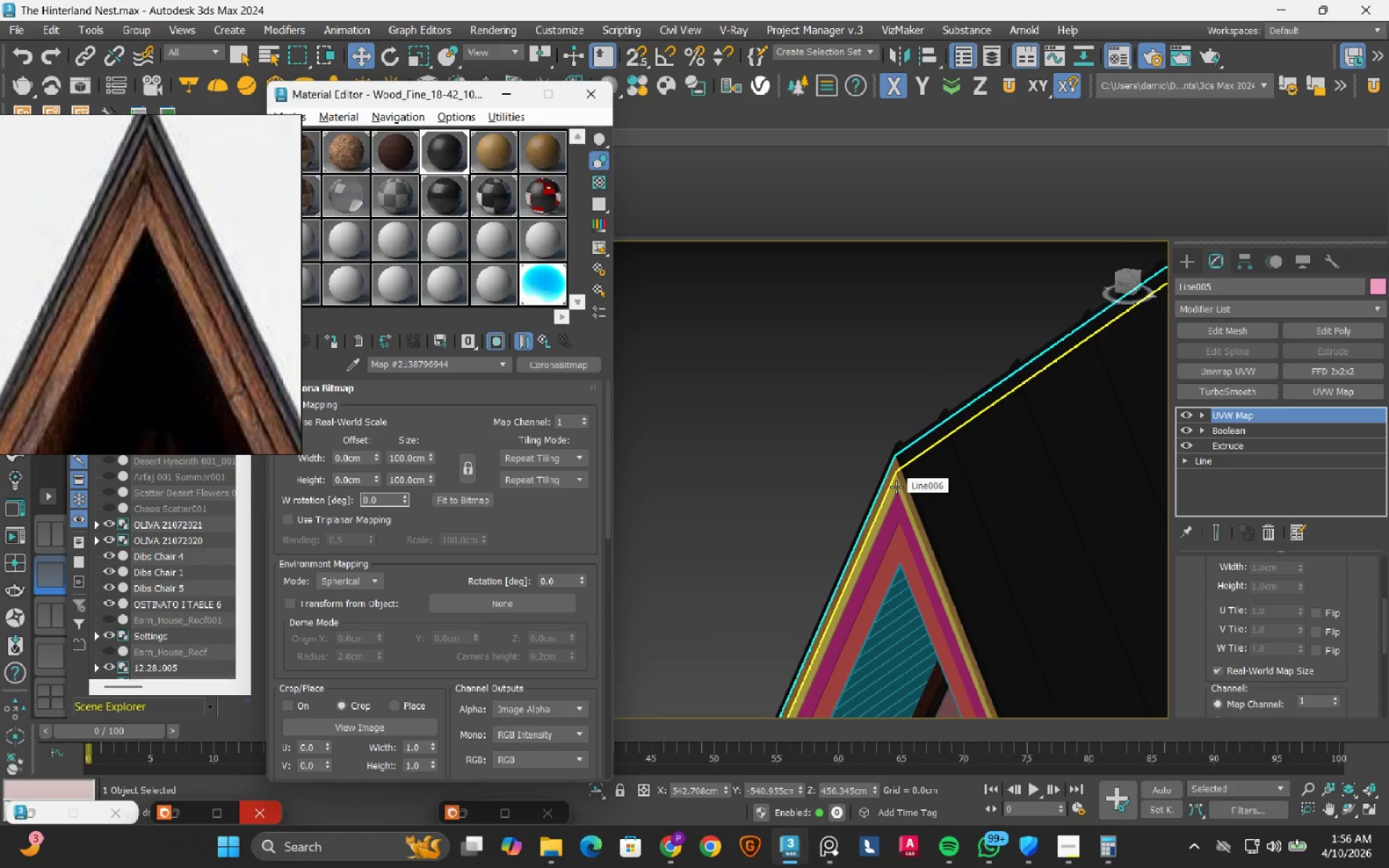 
scroll: coordinate [896, 487], scroll_direction: up, amount: 4.0
 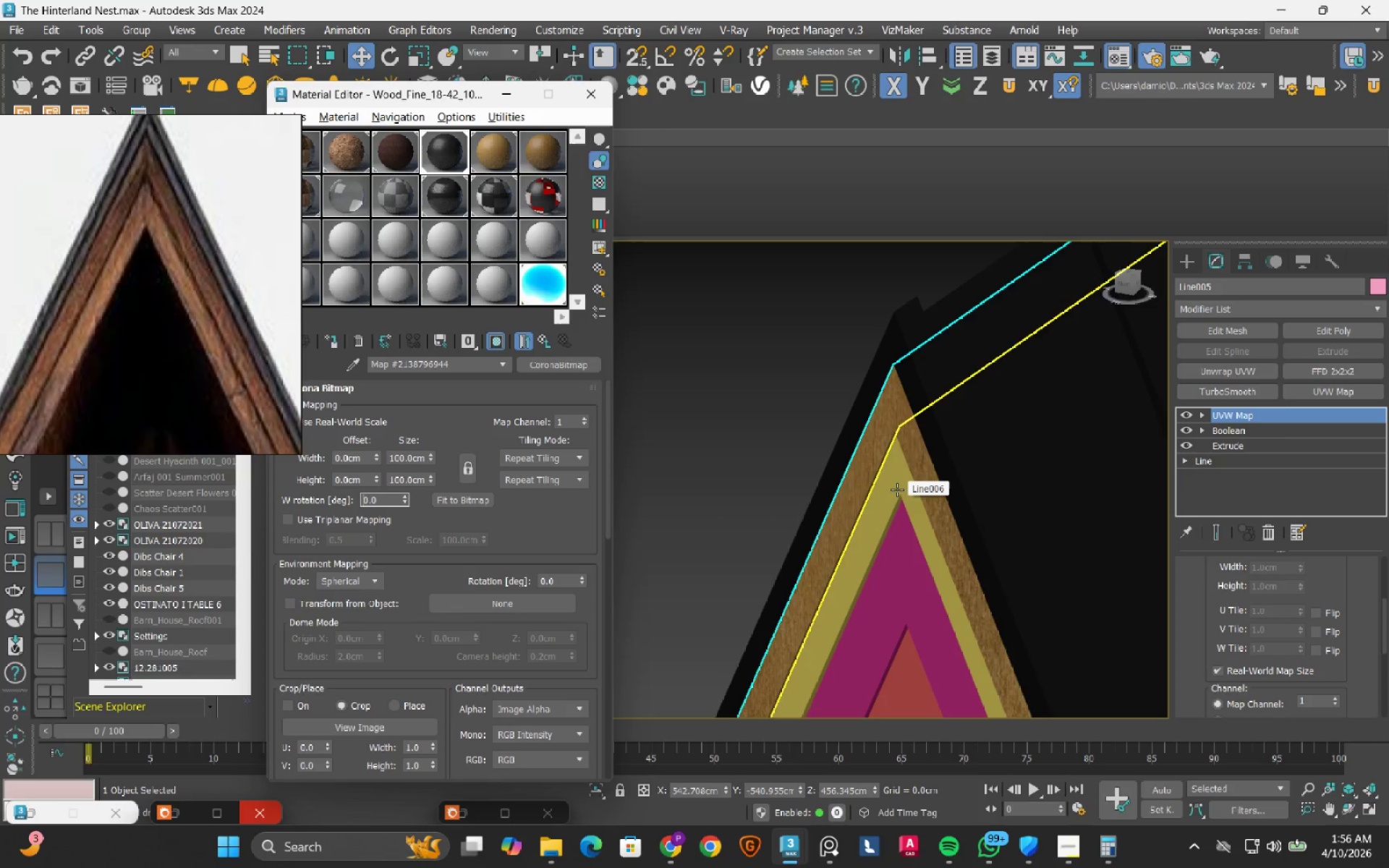 
left_click([897, 490])
 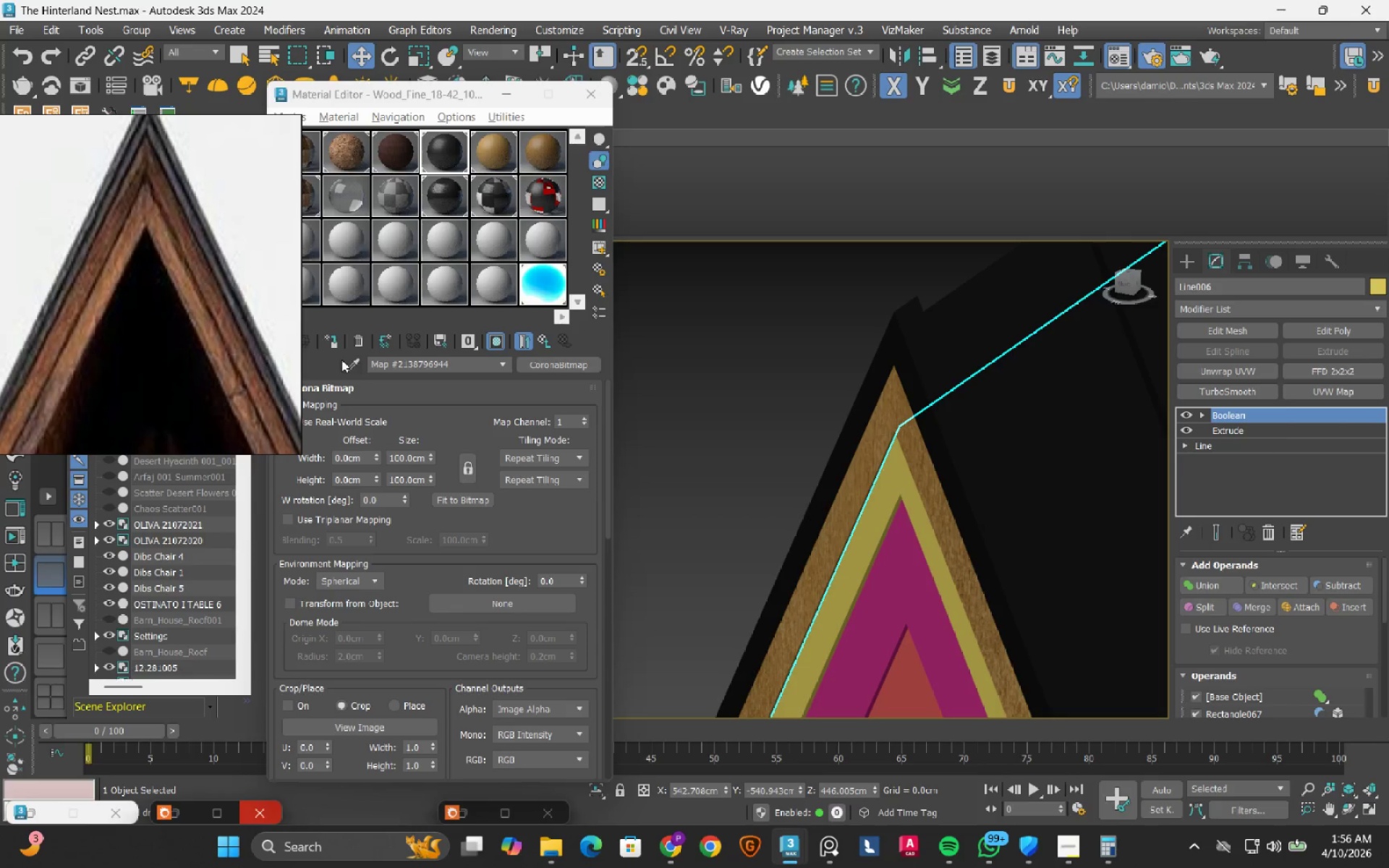 
left_click([332, 338])
 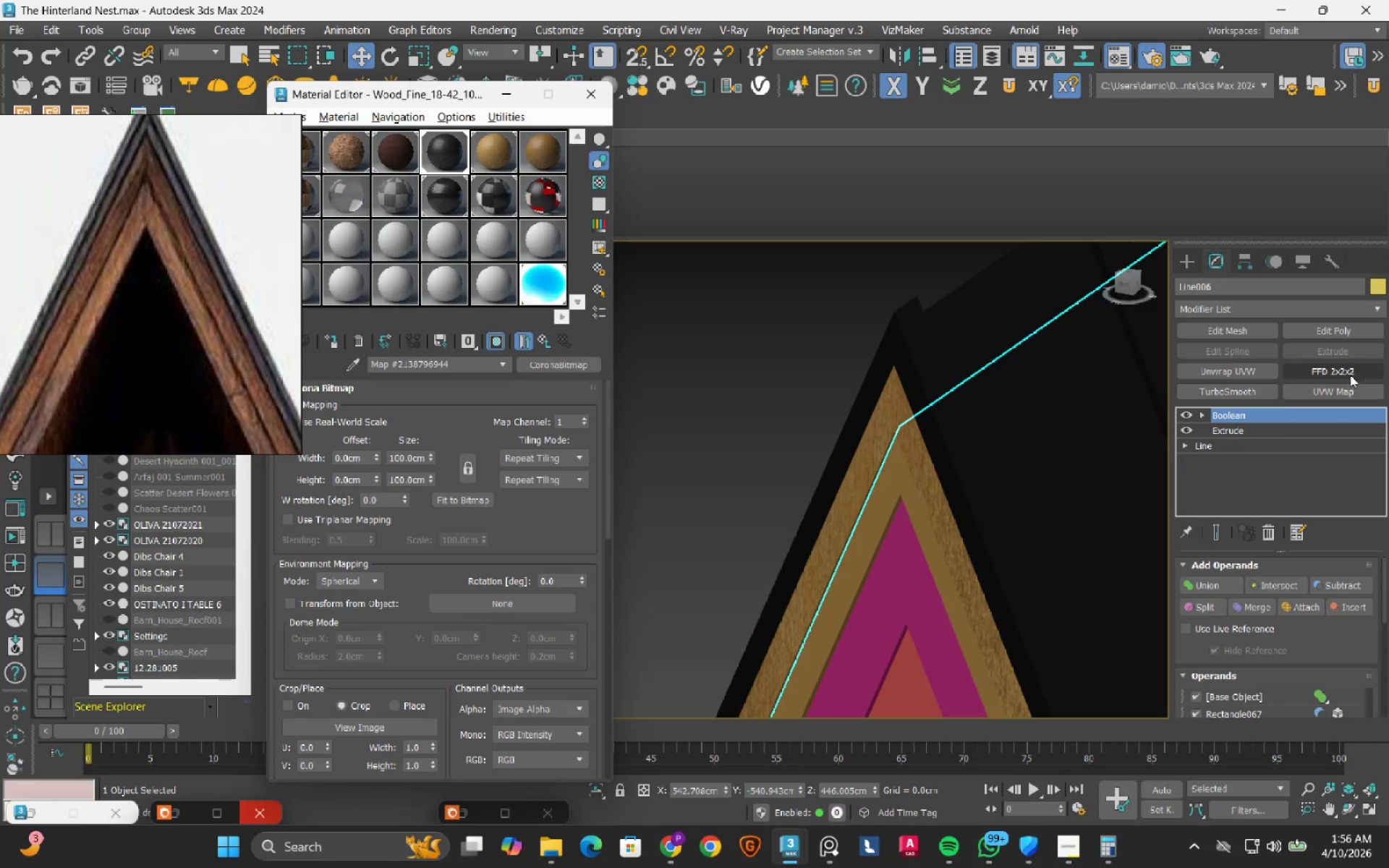 
left_click([1342, 388])
 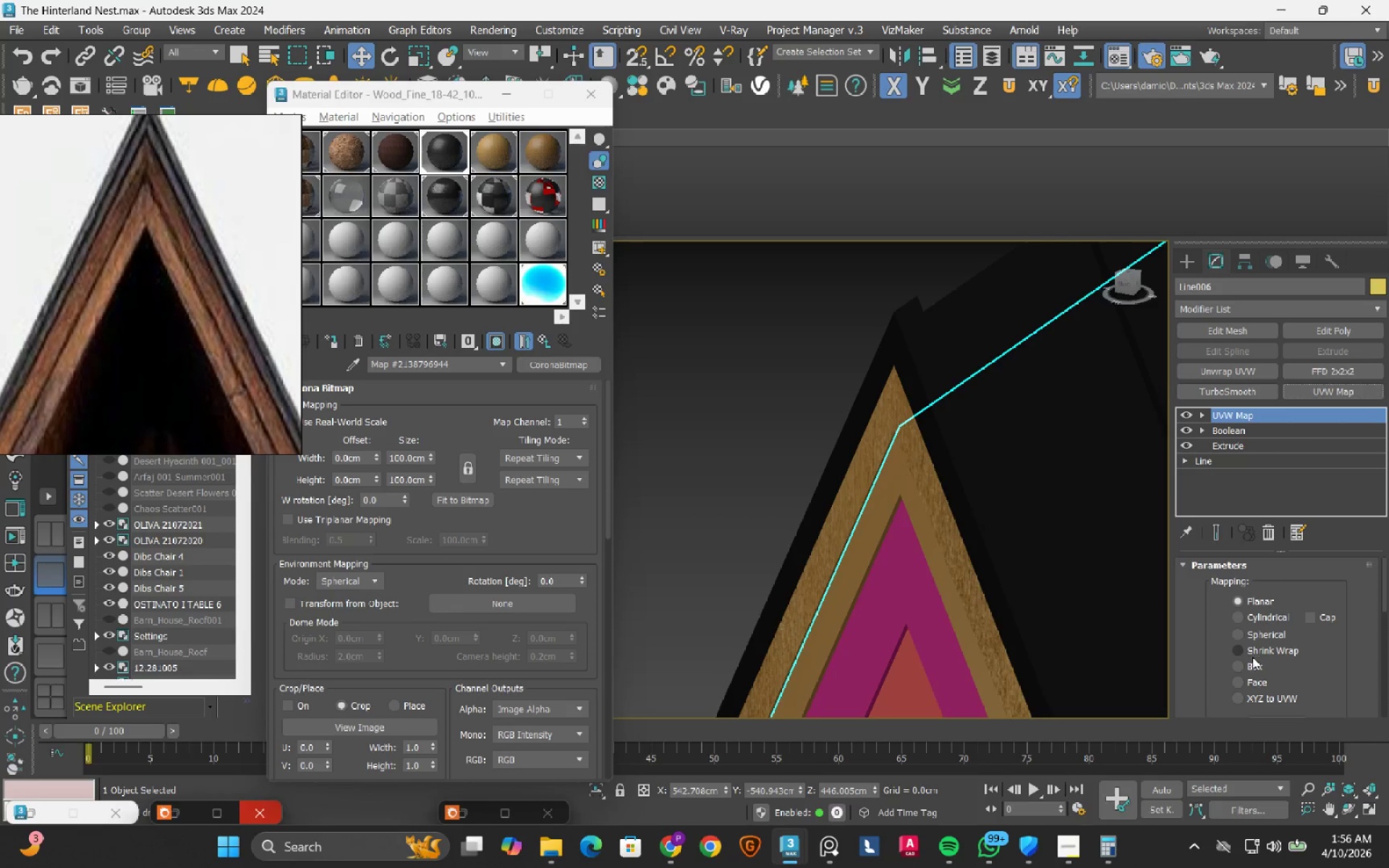 
left_click([1252, 660])
 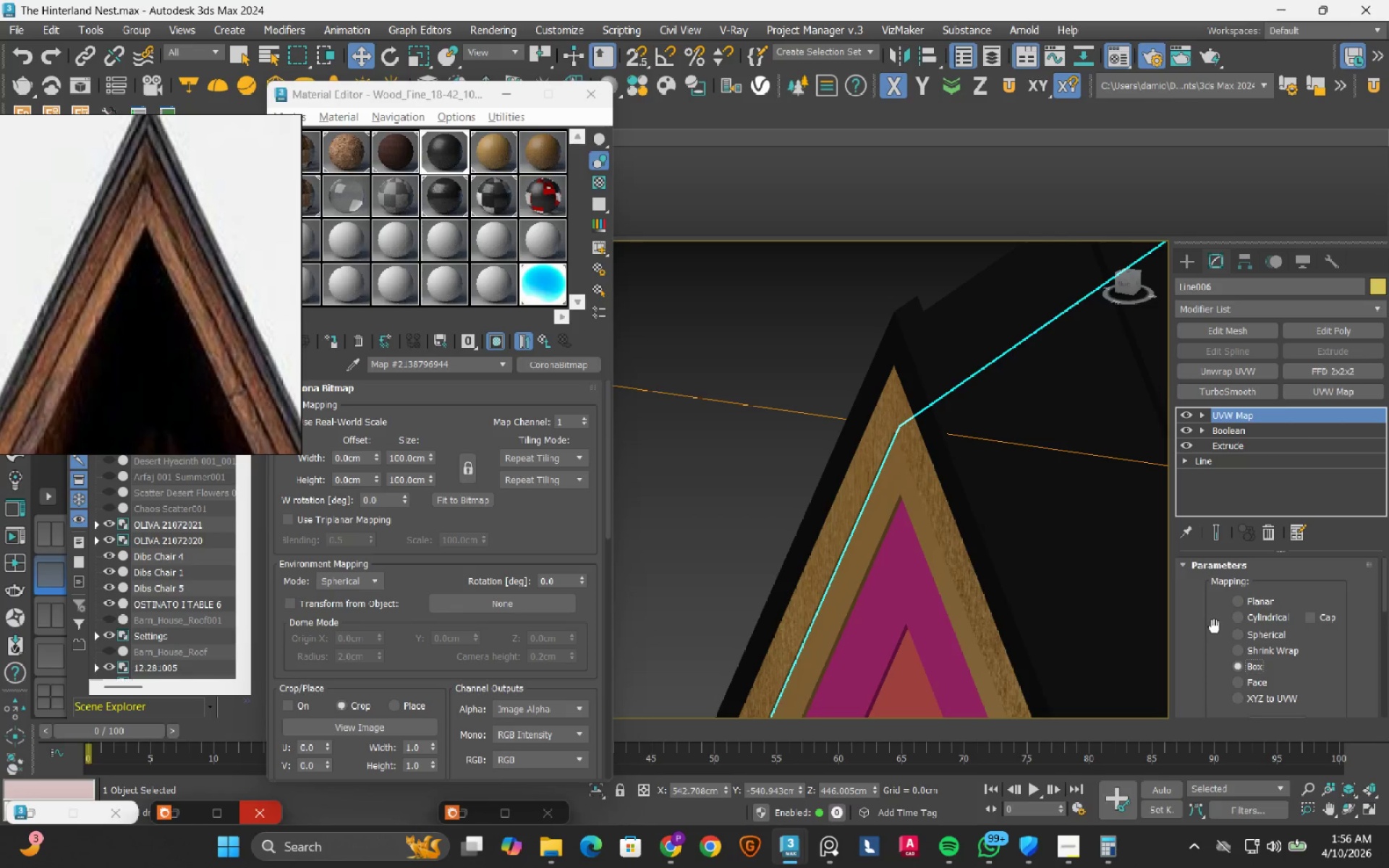 
scroll: coordinate [1214, 626], scroll_direction: down, amount: 9.0
 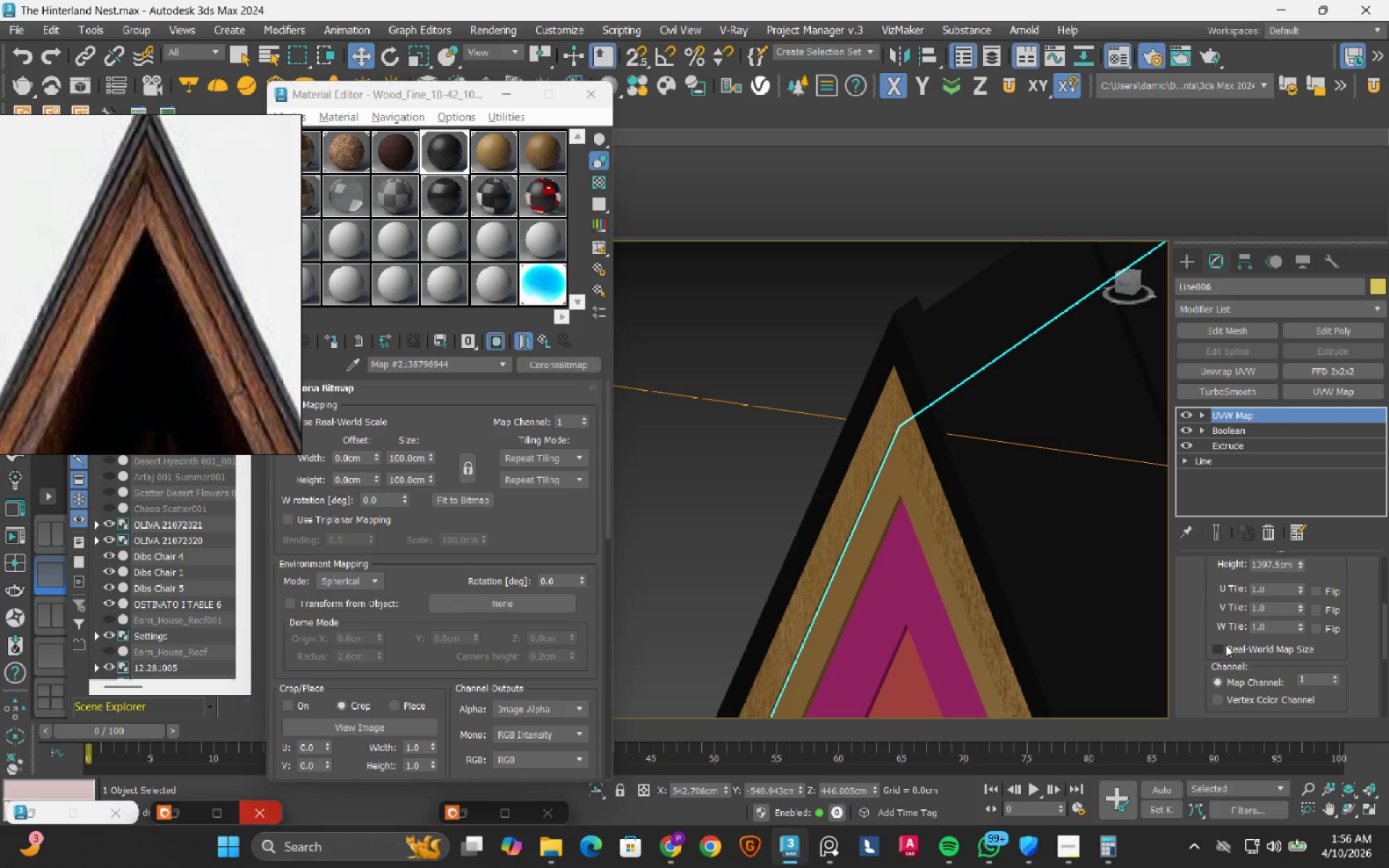 
left_click([1226, 647])
 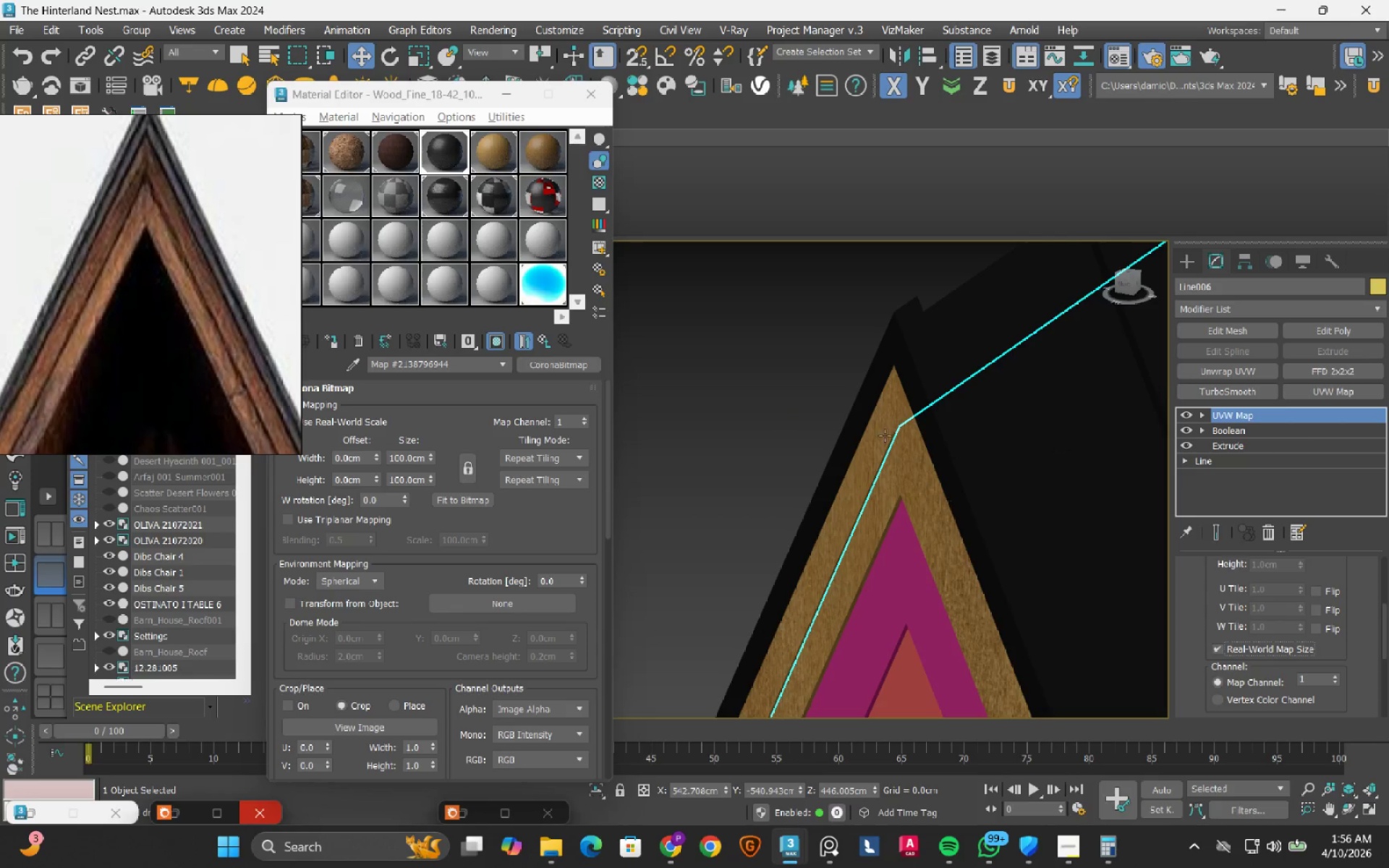 
scroll: coordinate [846, 393], scroll_direction: down, amount: 2.0
 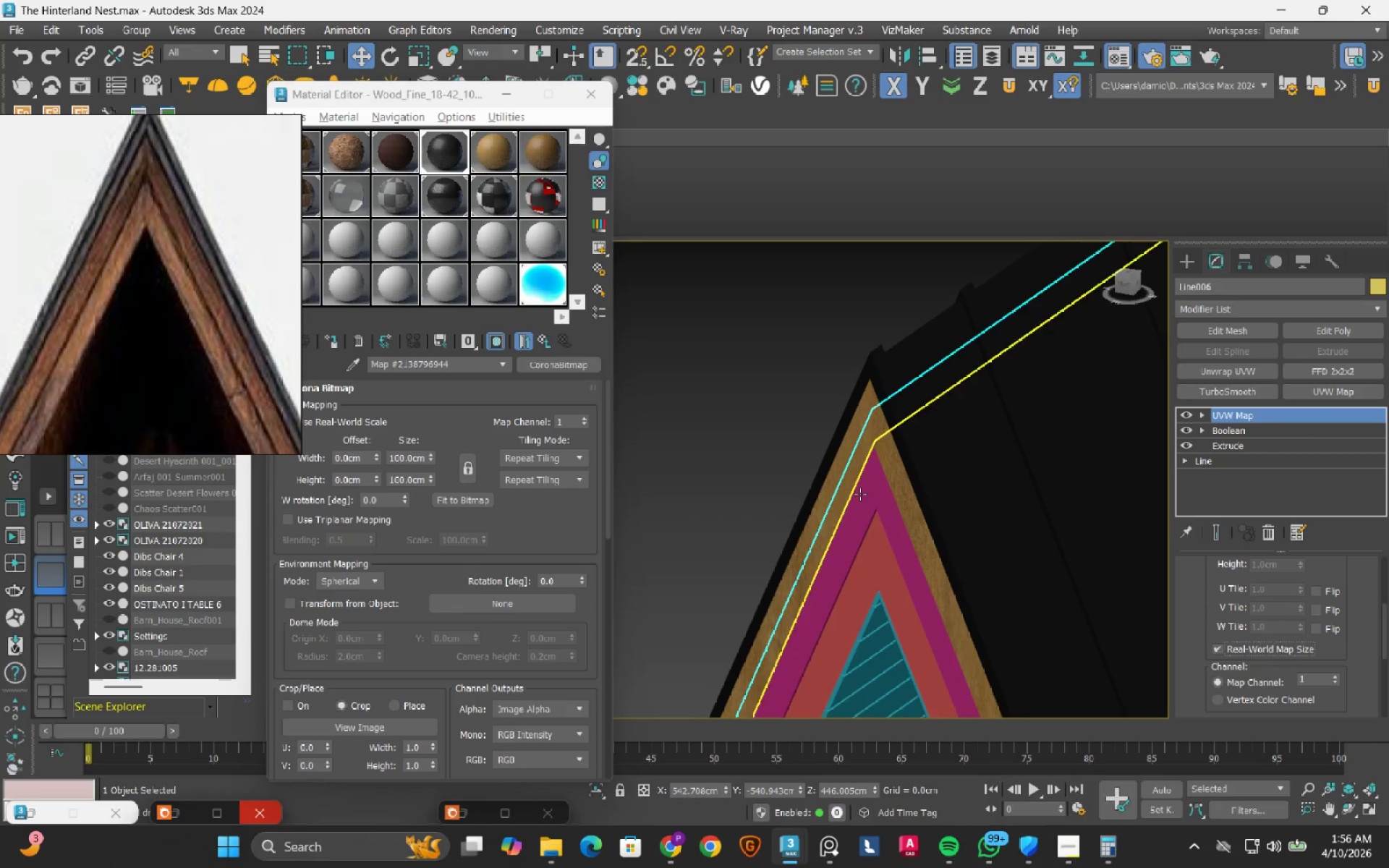 
scroll: coordinate [860, 494], scroll_direction: up, amount: 2.0
 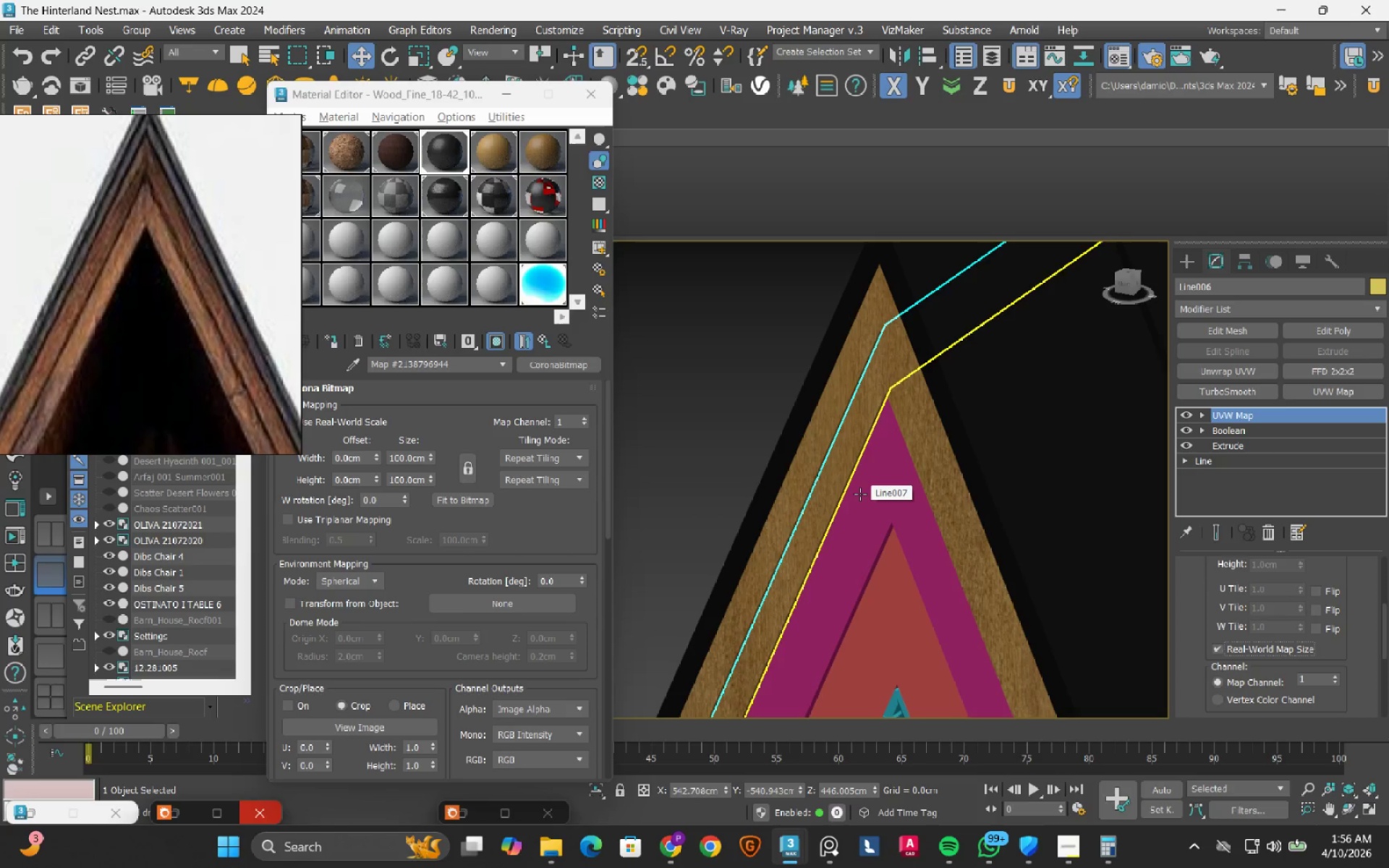 
scroll: coordinate [882, 477], scroll_direction: down, amount: 1.0
 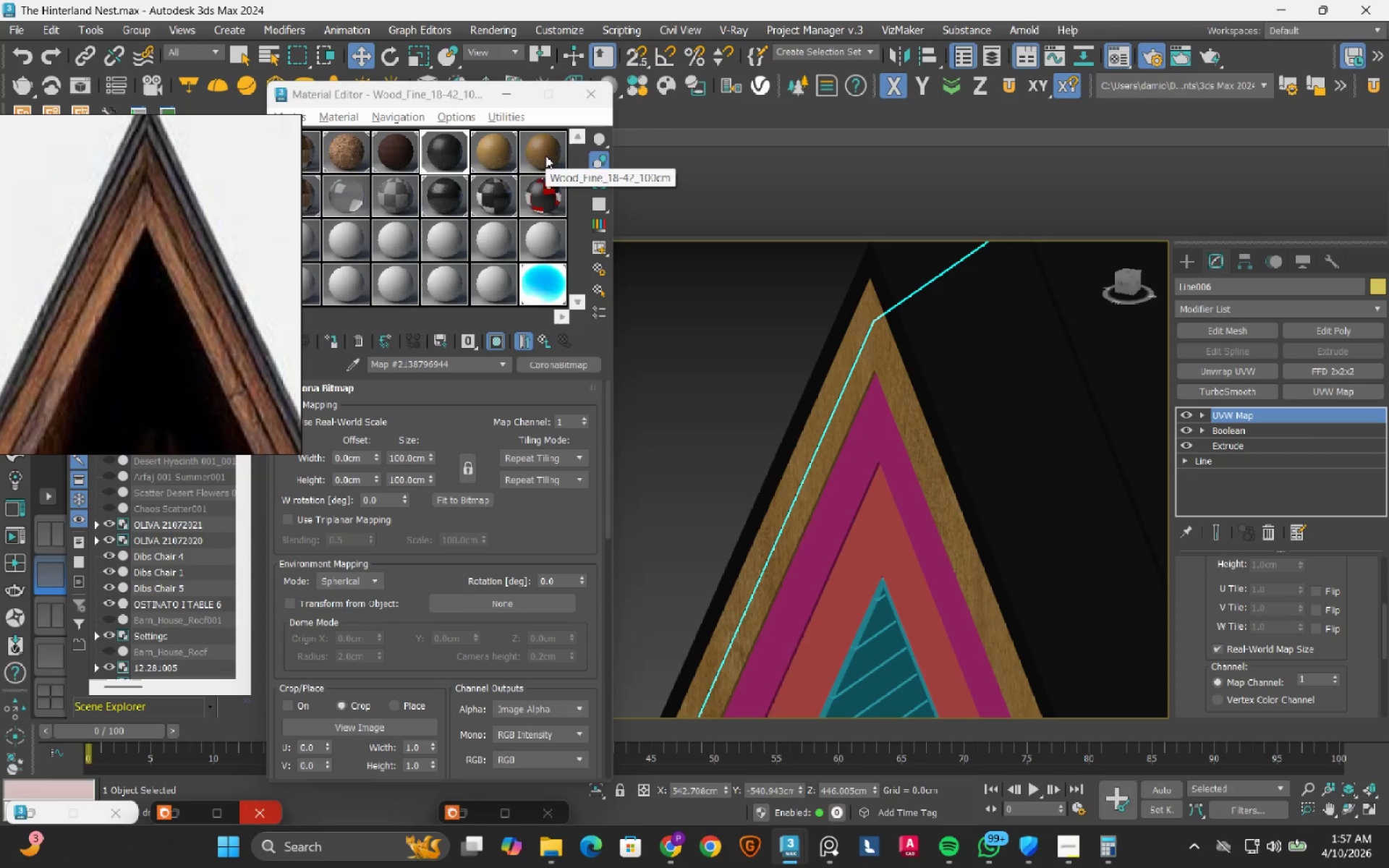 
wait(6.19)
 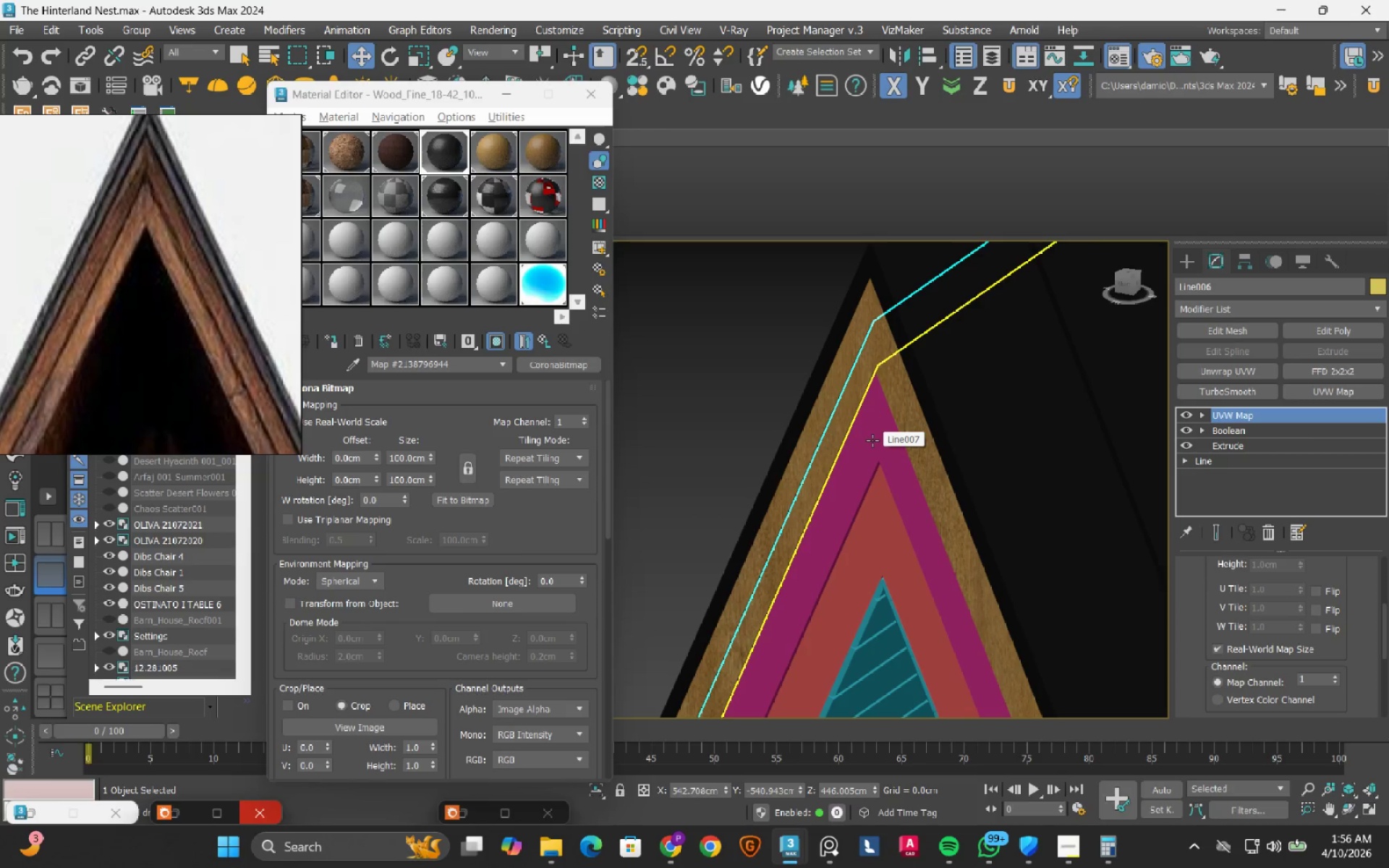 
left_click([545, 156])
 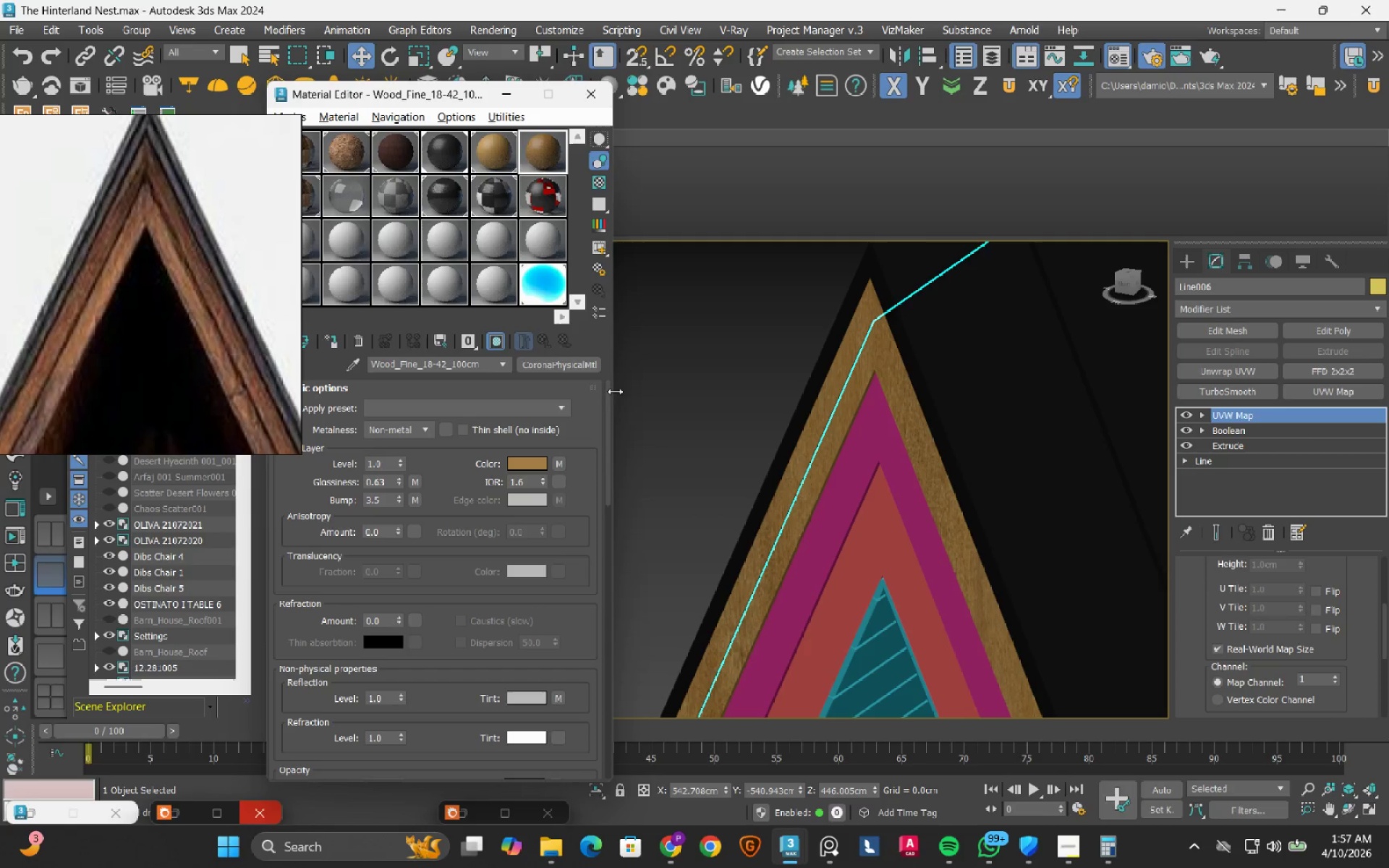 
left_click([336, 338])
 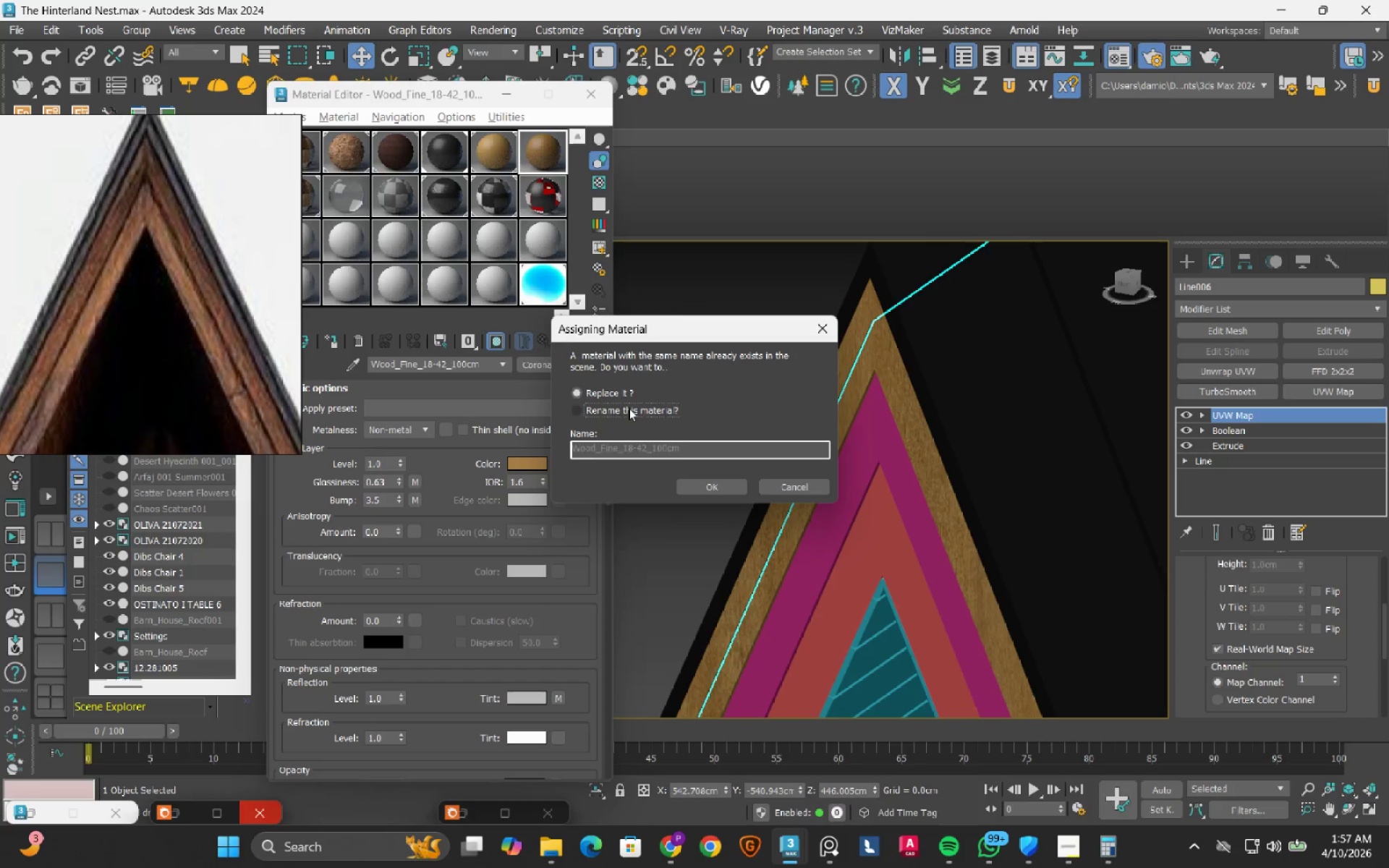 
double_click([702, 446])
 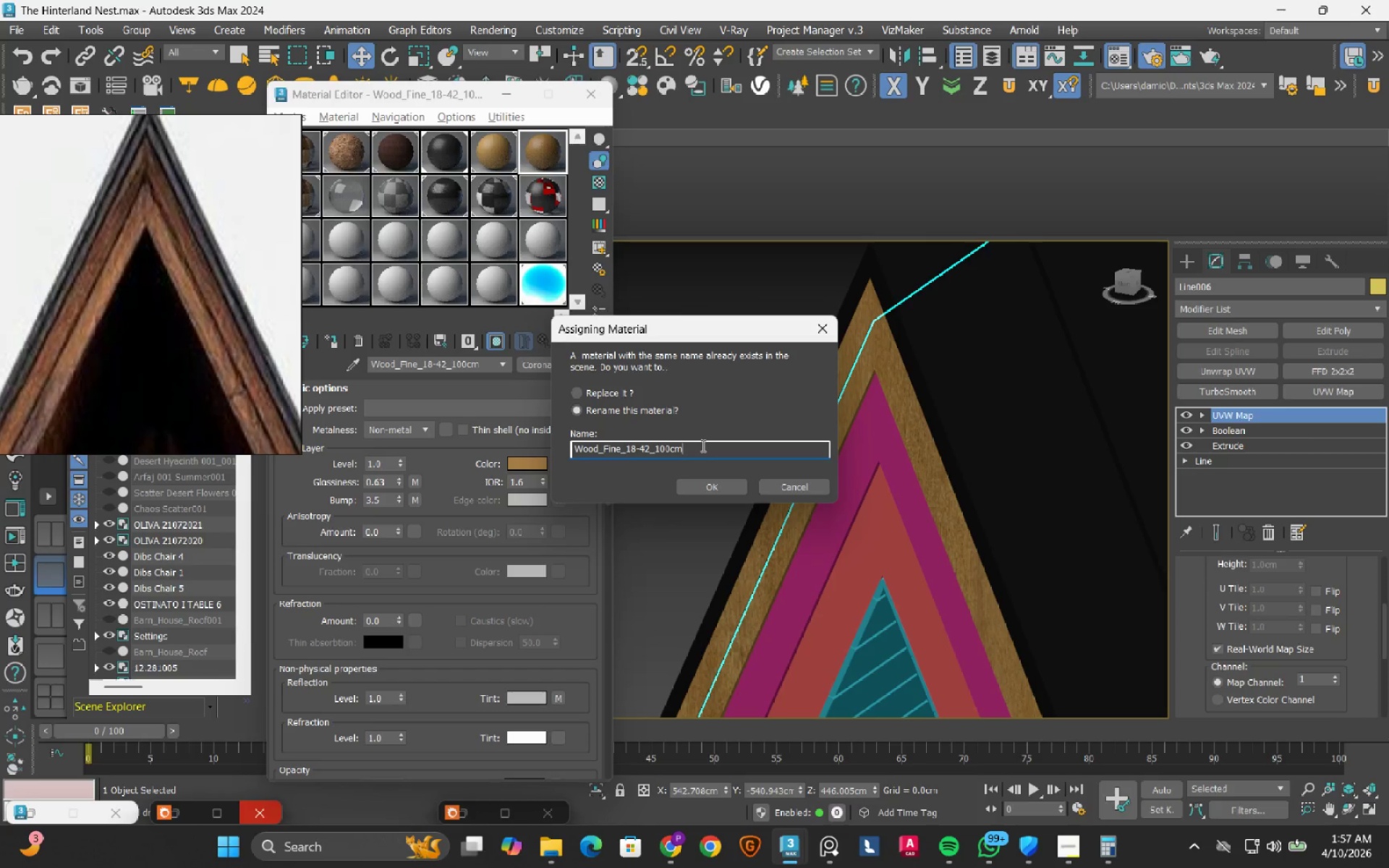 
key(Numpad3)
 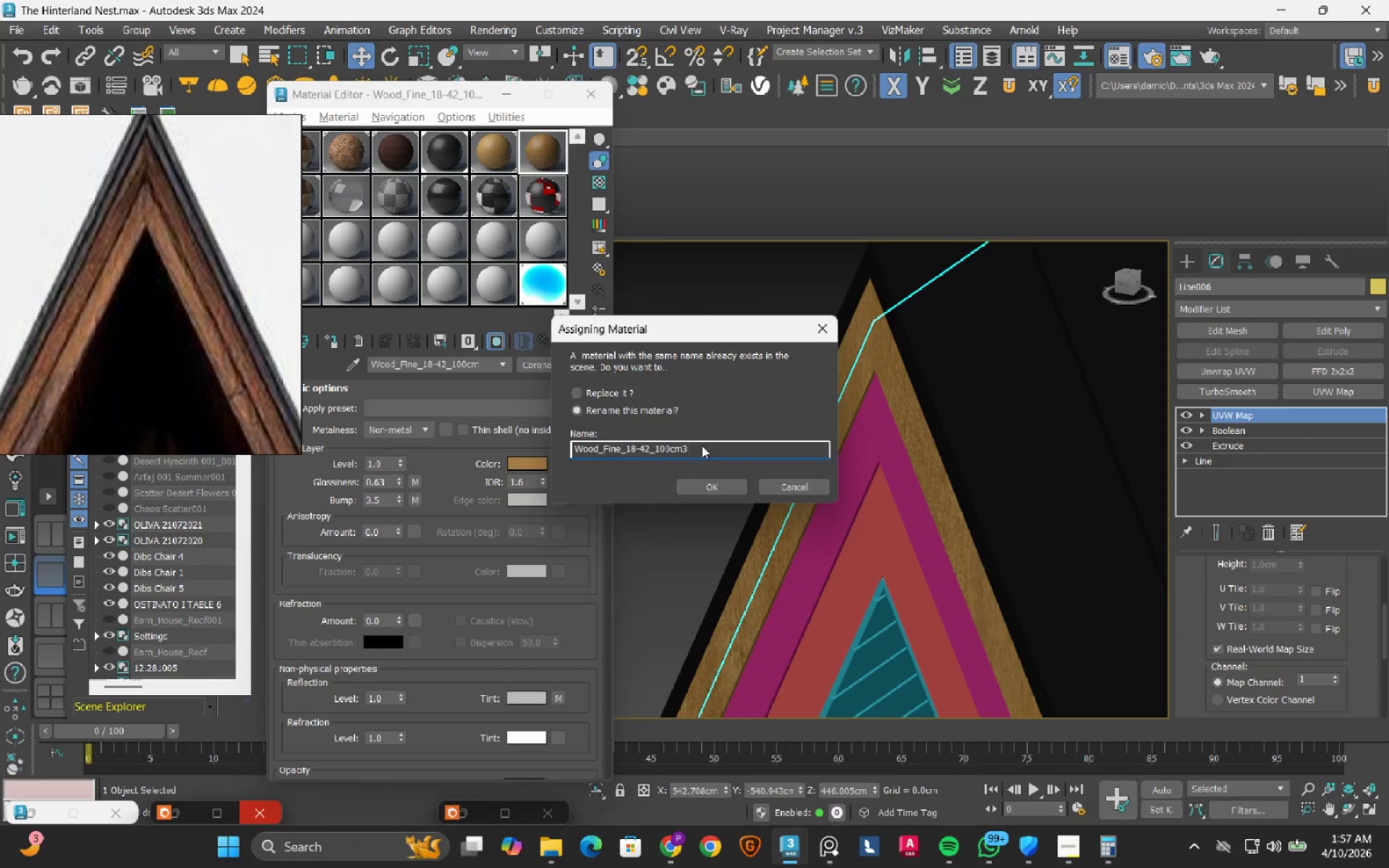 
key(NumpadEnter)
 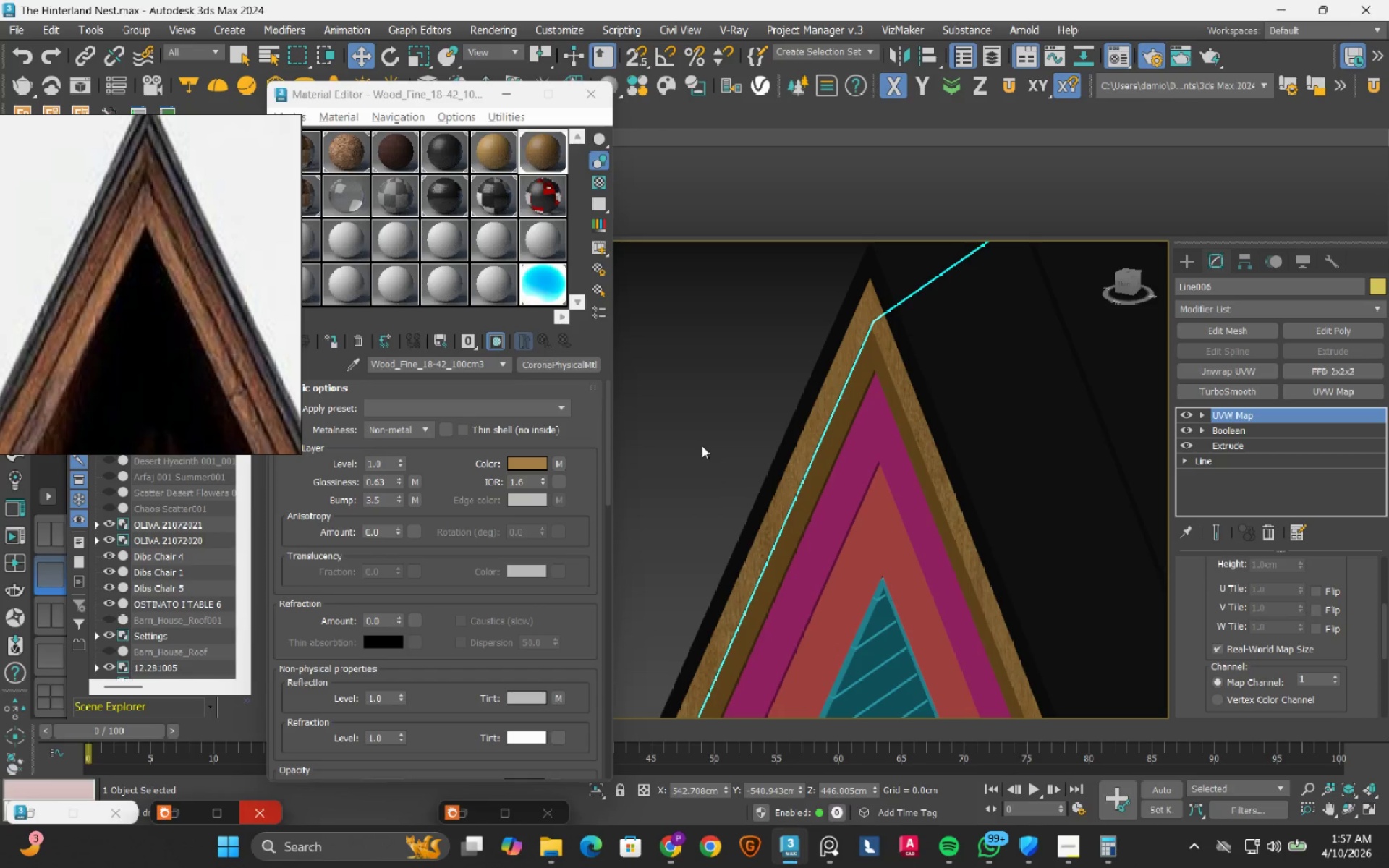 
wait(9.67)
 